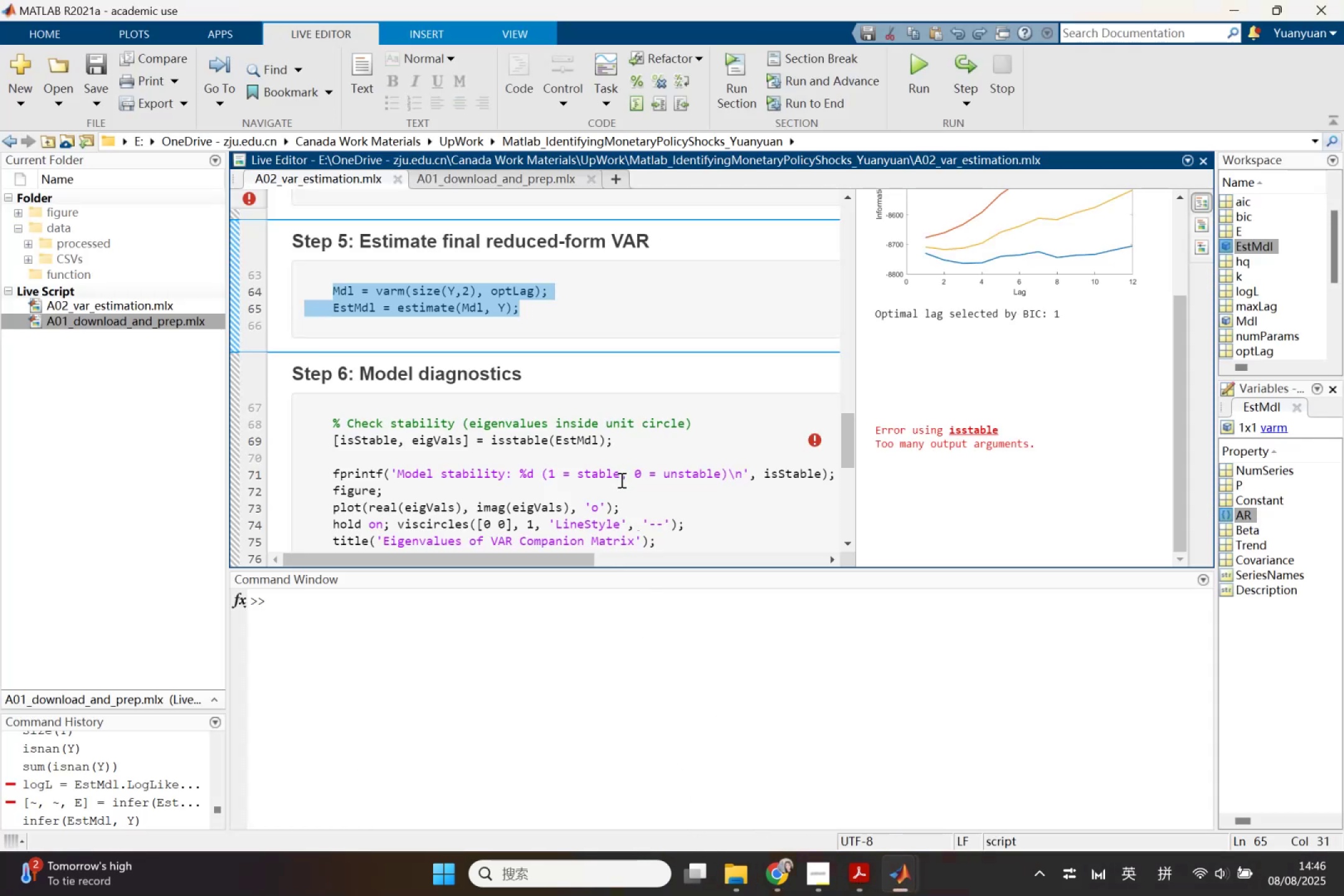 
left_click([775, 879])
 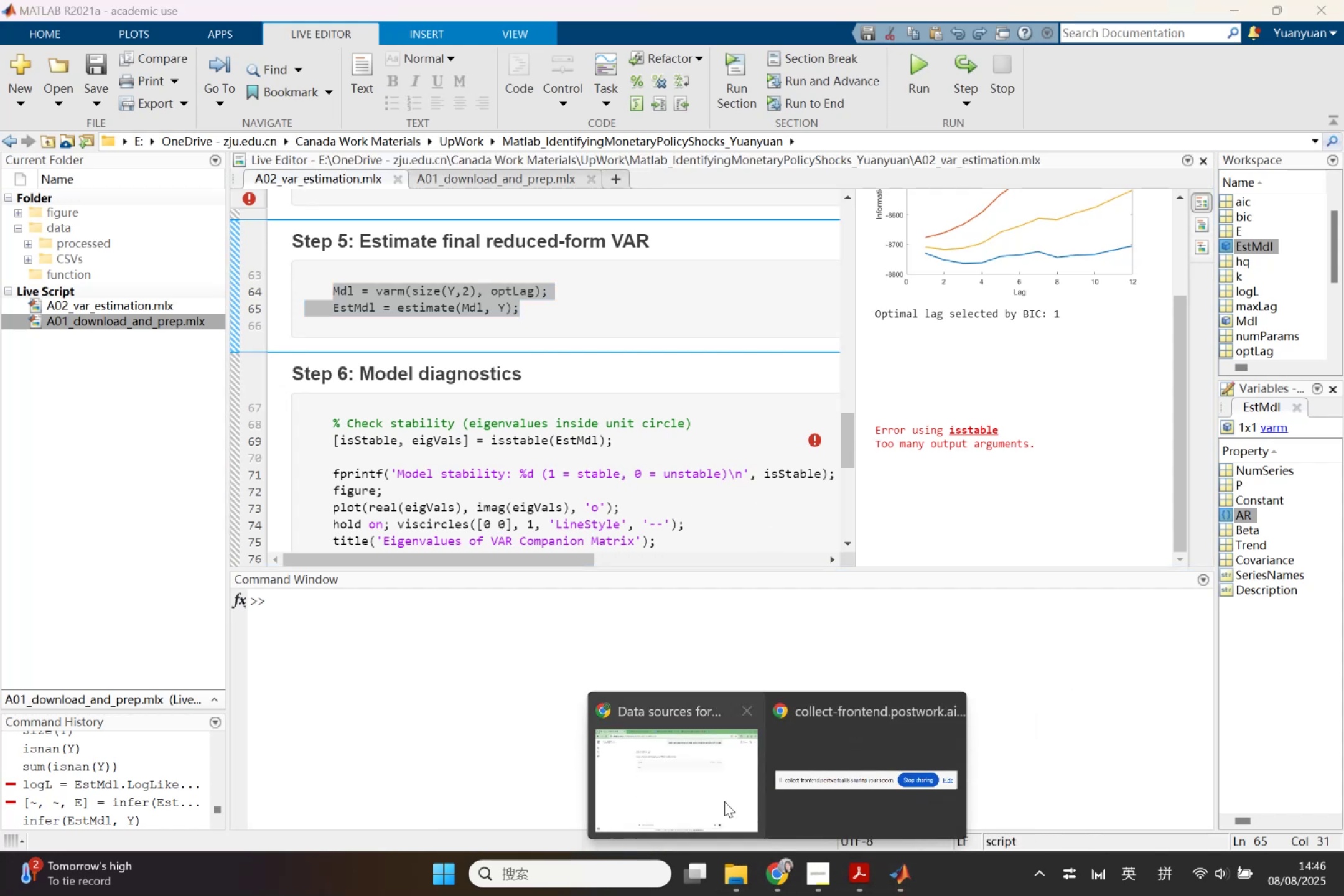 
left_click([691, 760])
 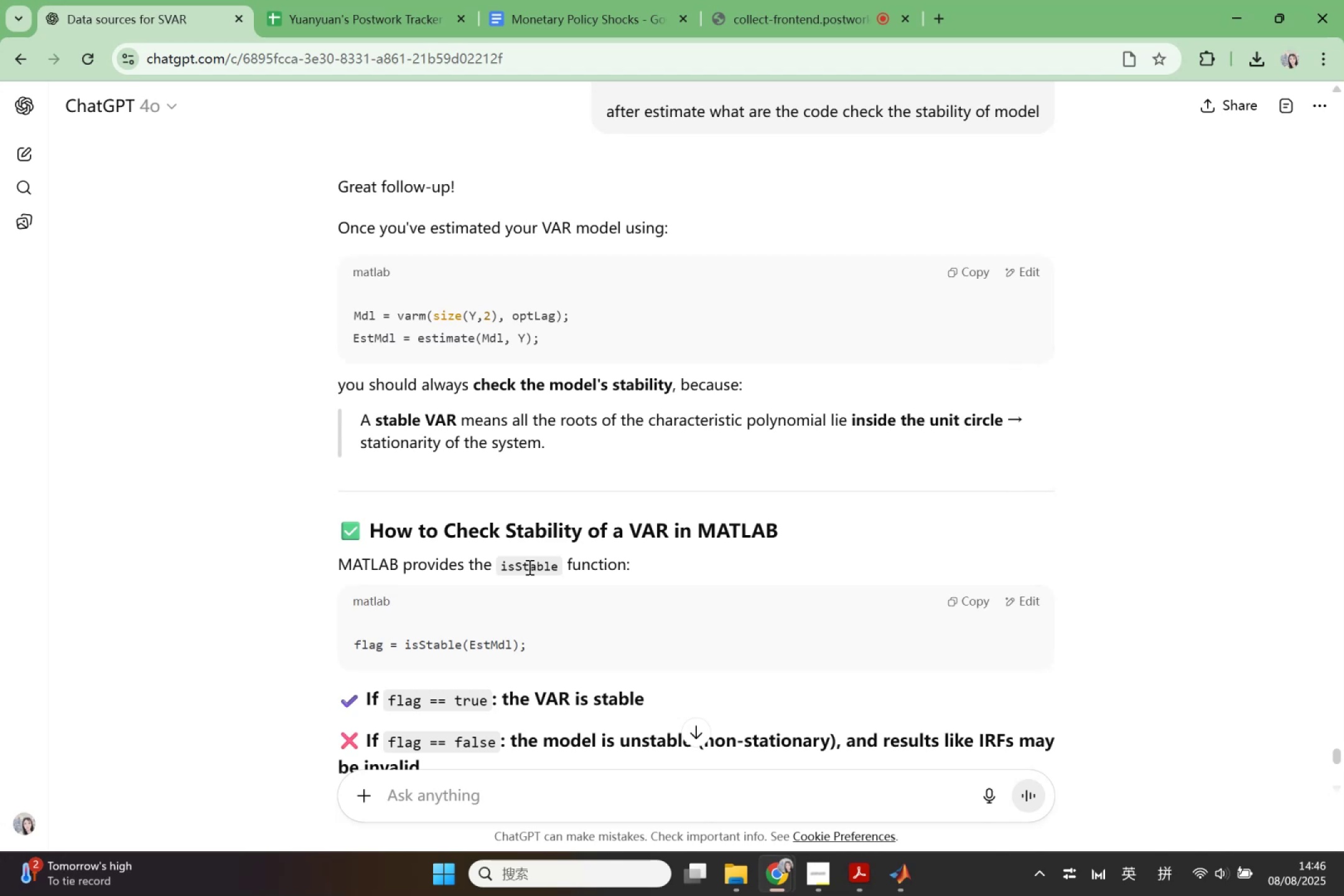 
wait(12.39)
 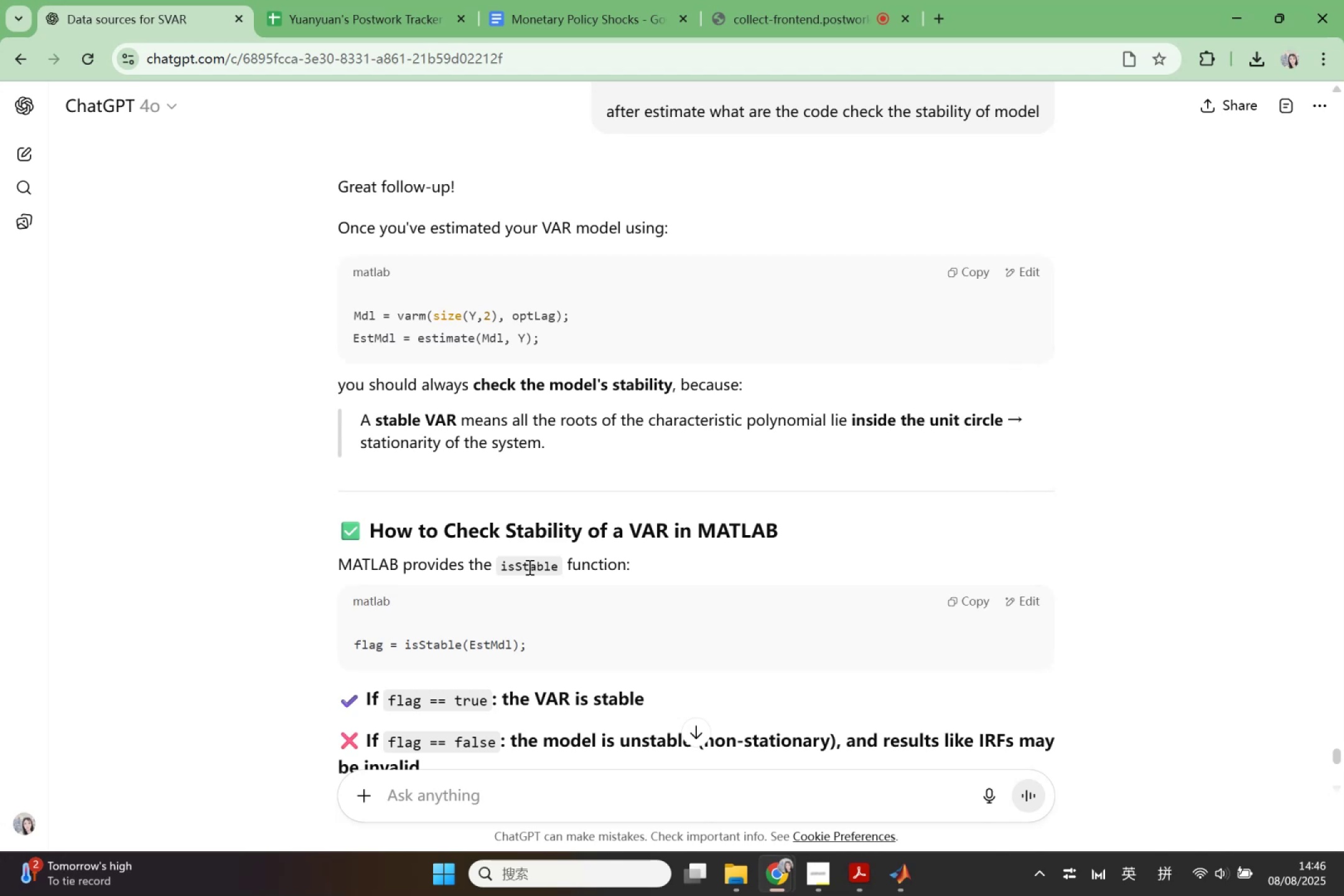 
scroll: coordinate [541, 490], scroll_direction: down, amount: 4.0
 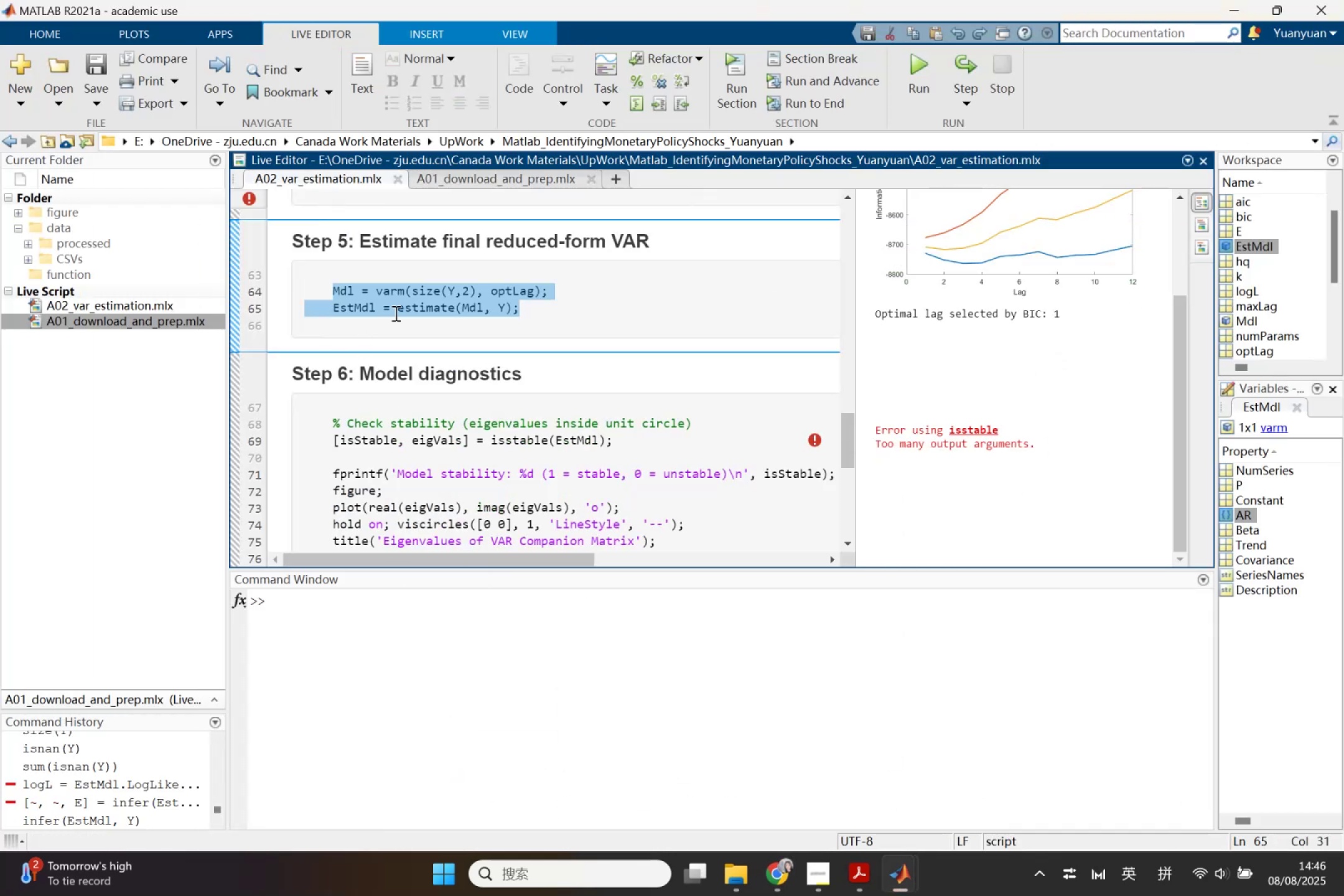 
wait(9.97)
 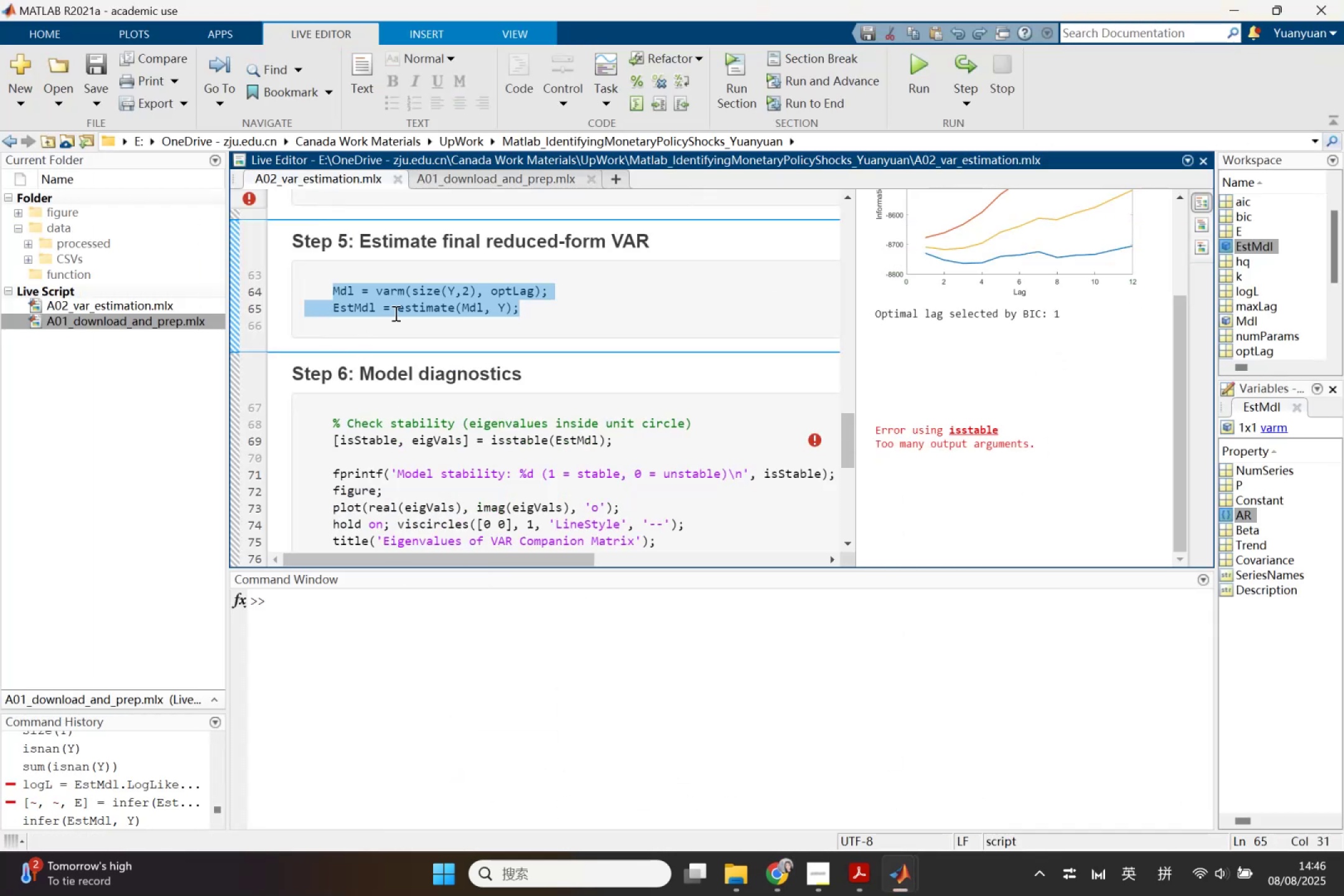 
key(Control+ControlLeft)
 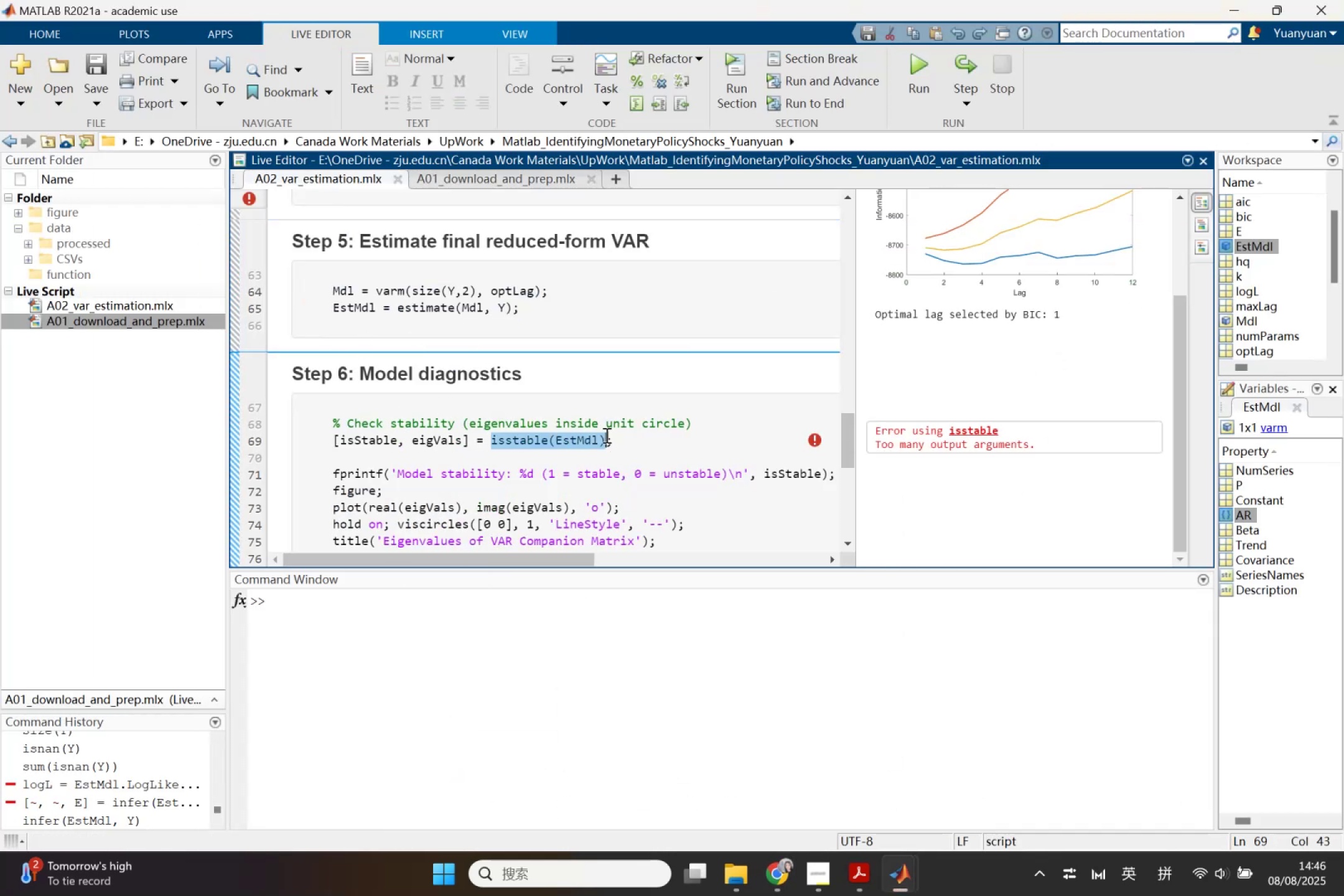 
key(Control+C)
 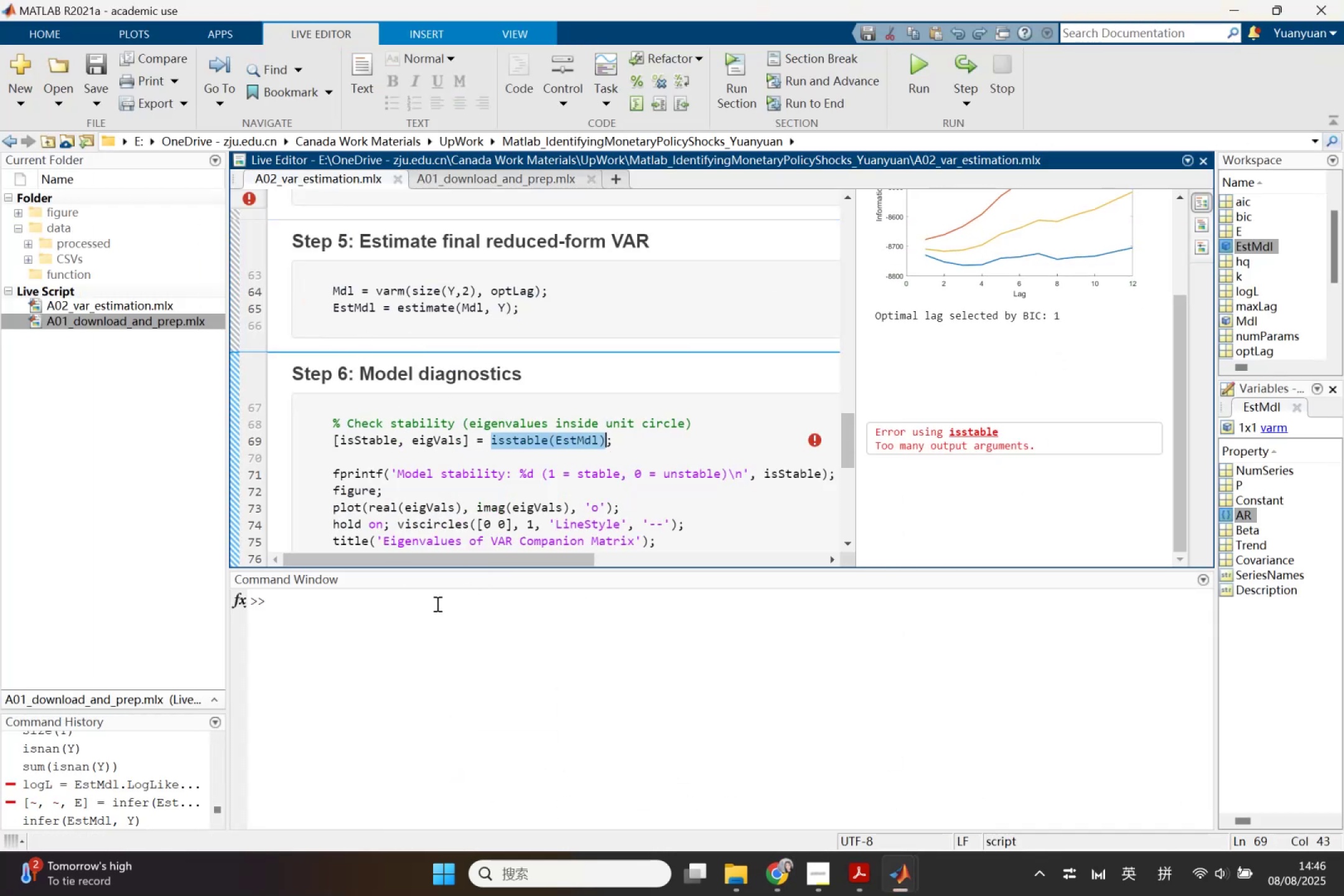 
left_click([436, 604])
 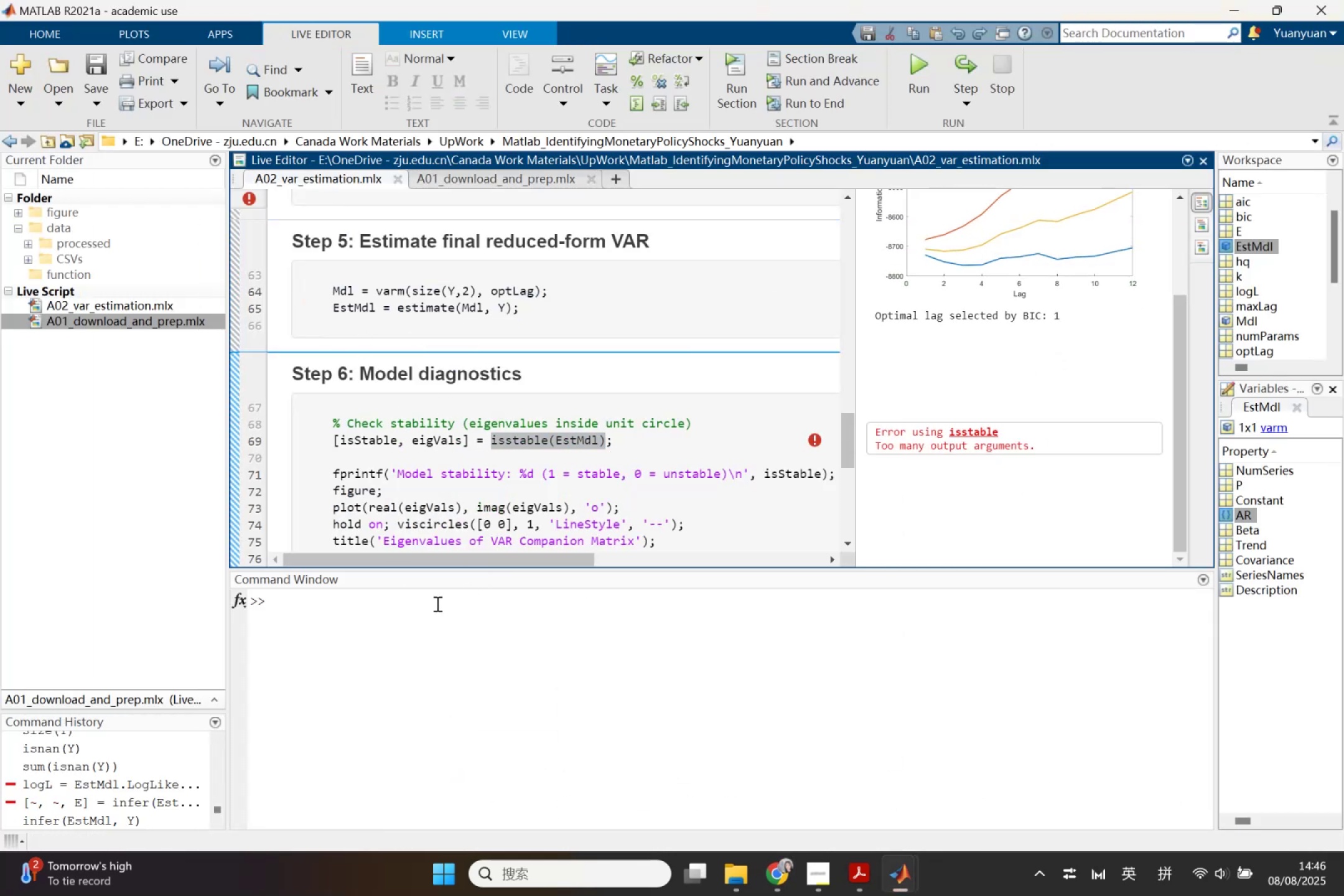 
key(Control+V)
 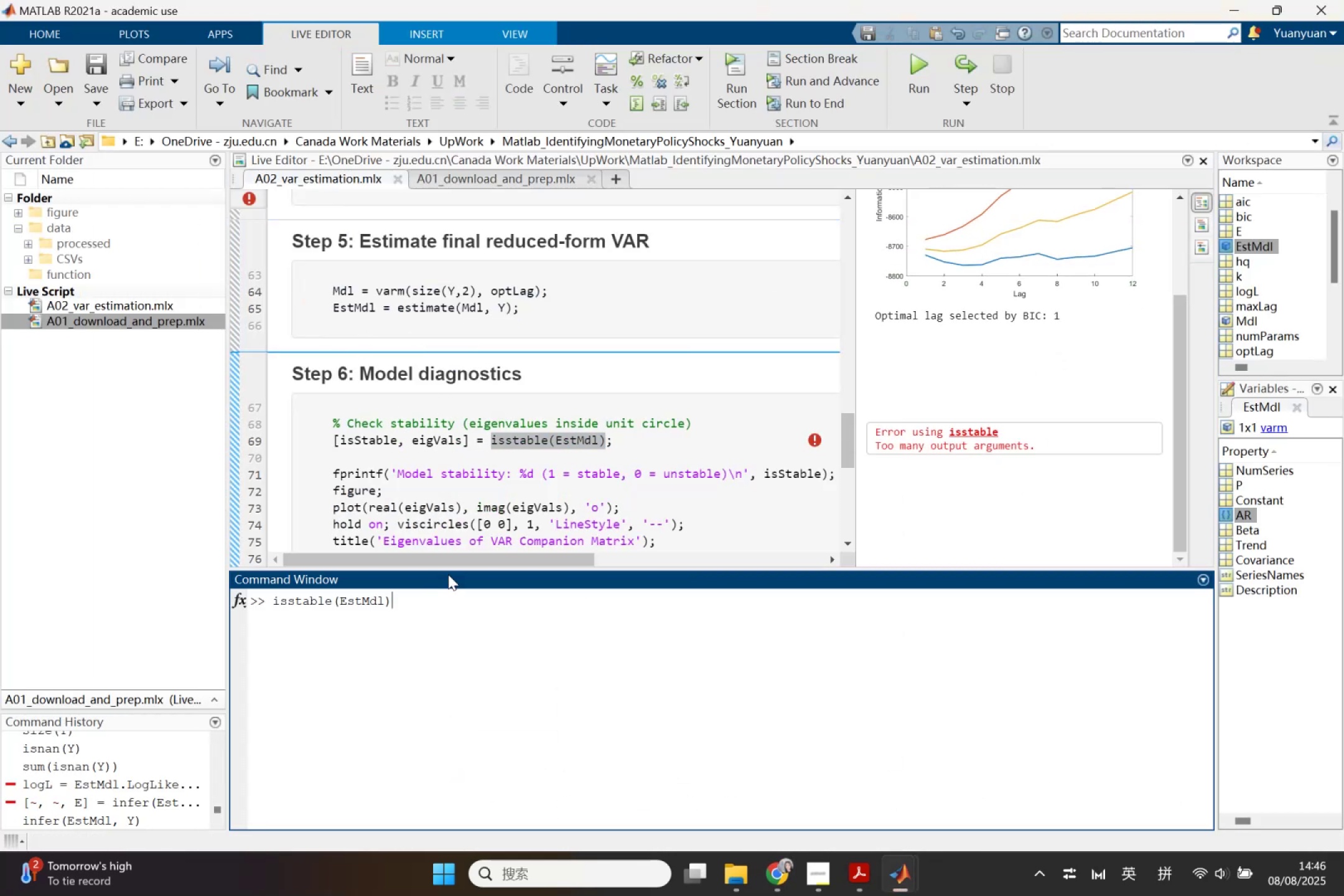 
key(Enter)
 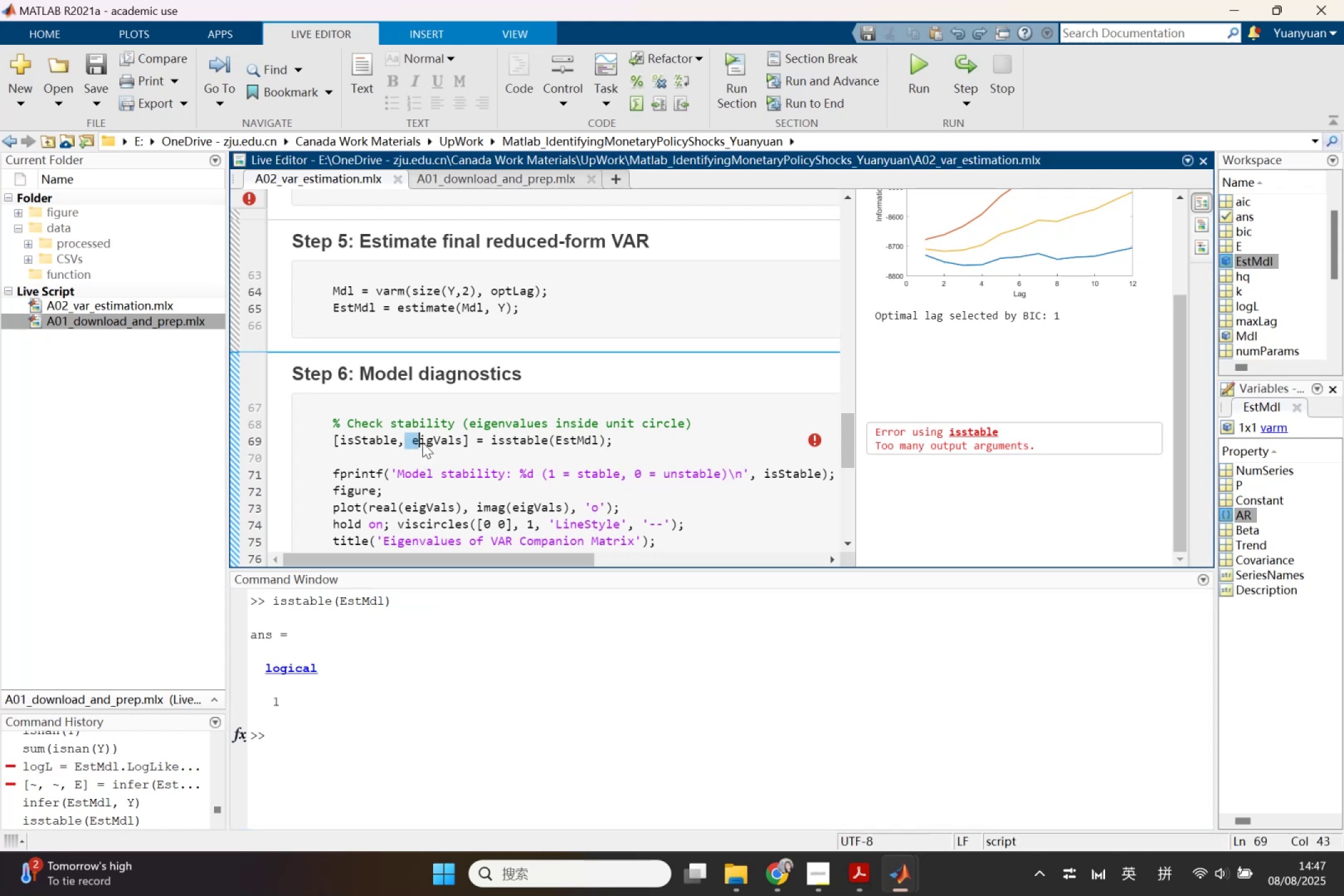 
wait(5.04)
 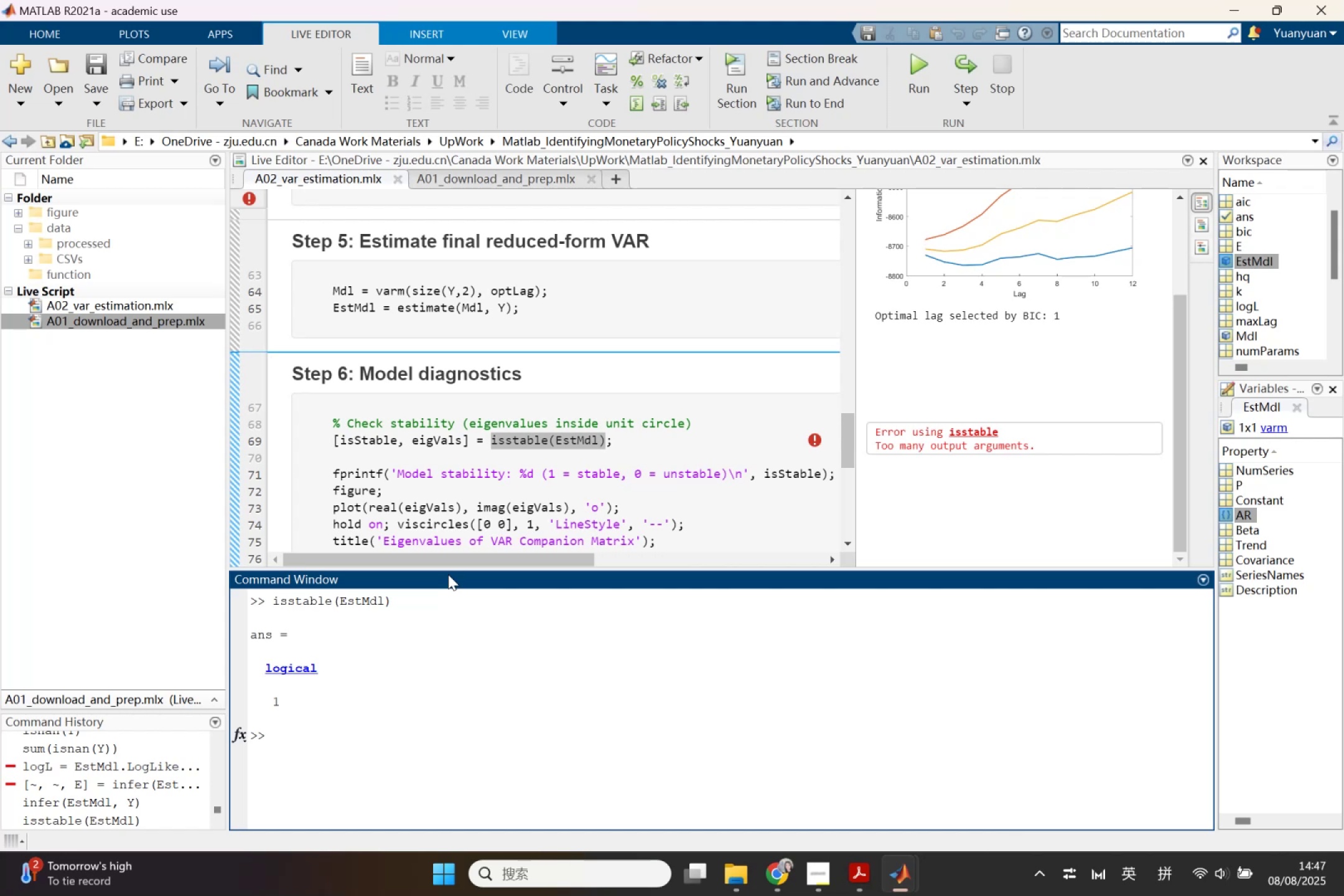 
key(Backspace)
 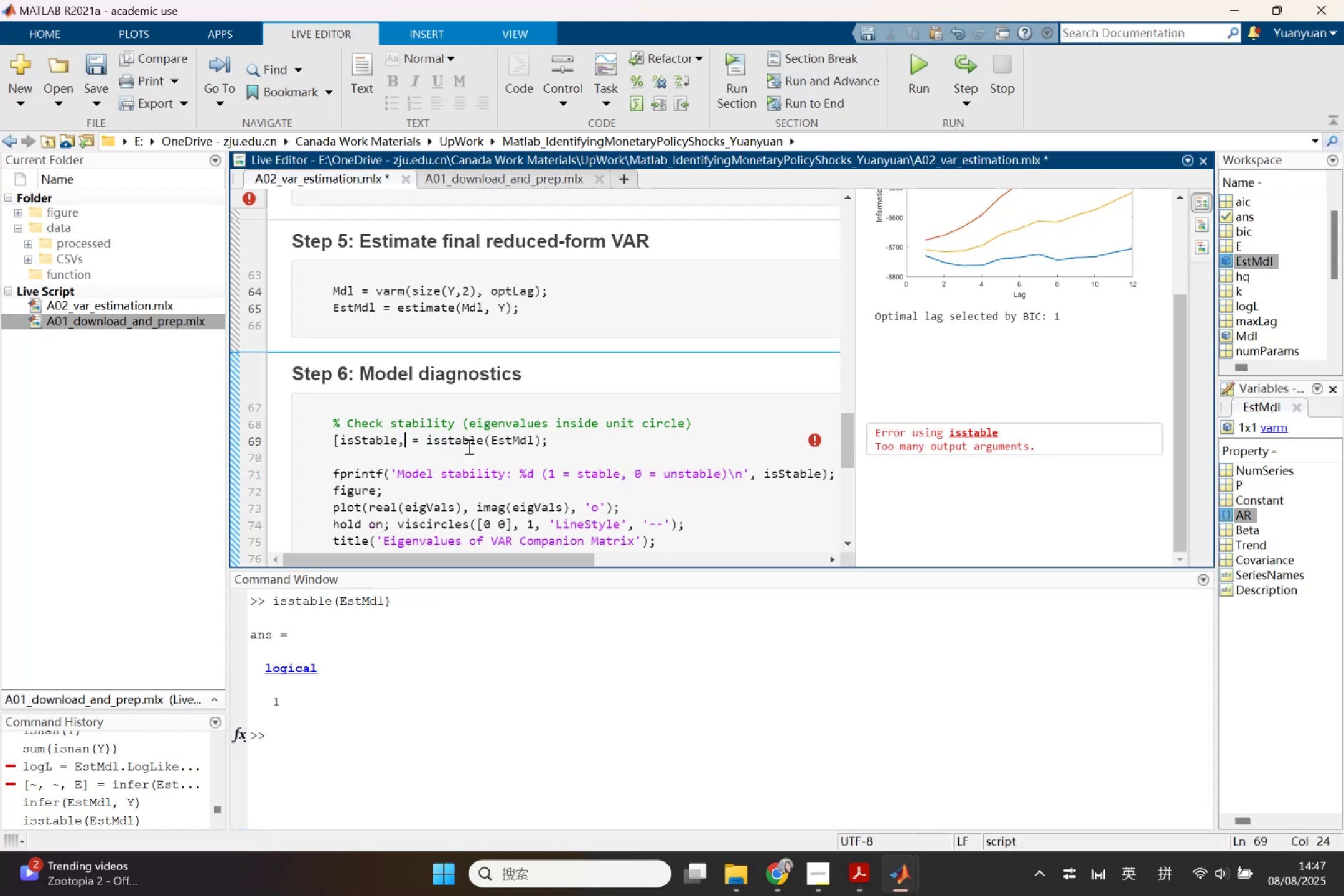 
key(Backspace)
 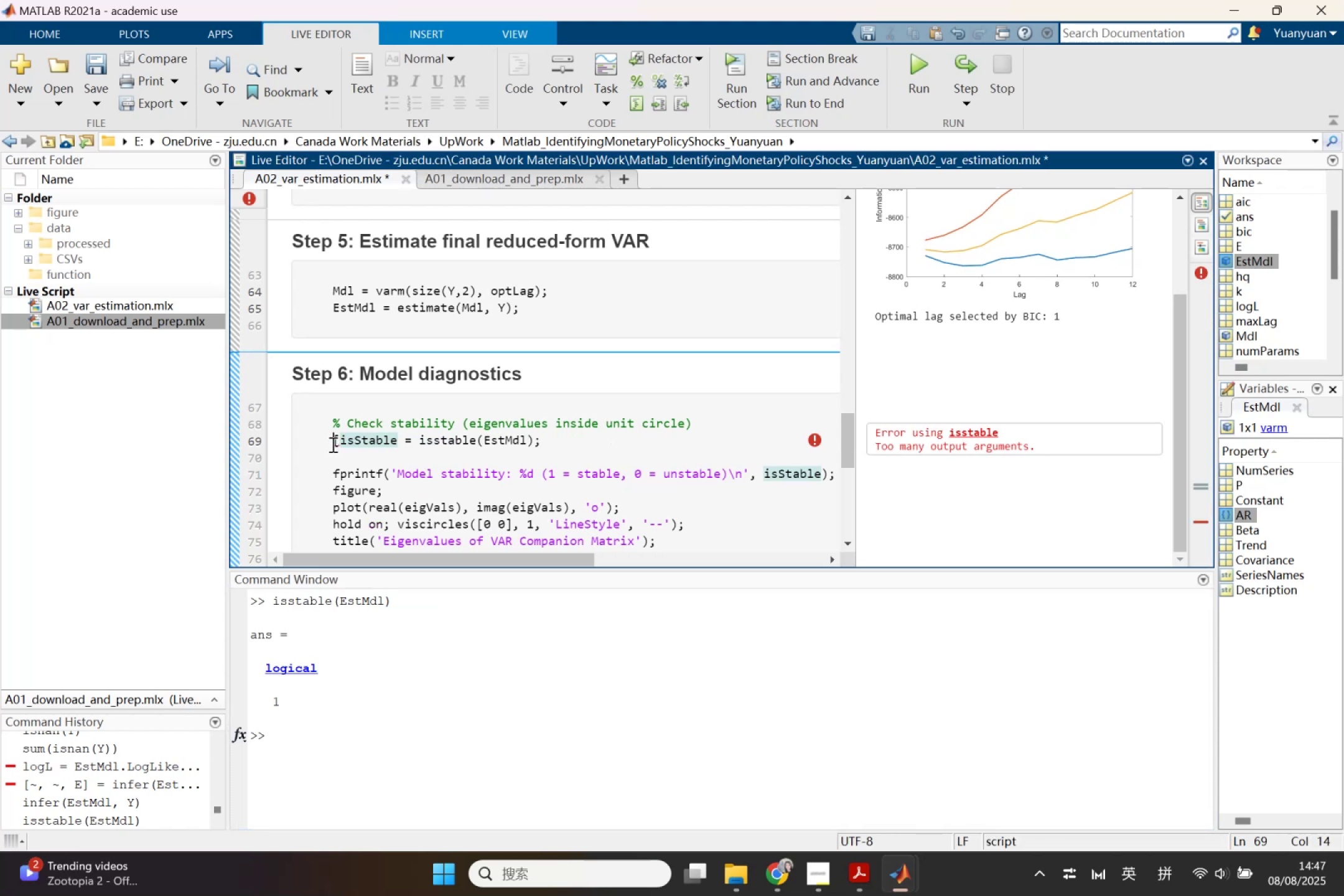 
double_click([339, 441])
 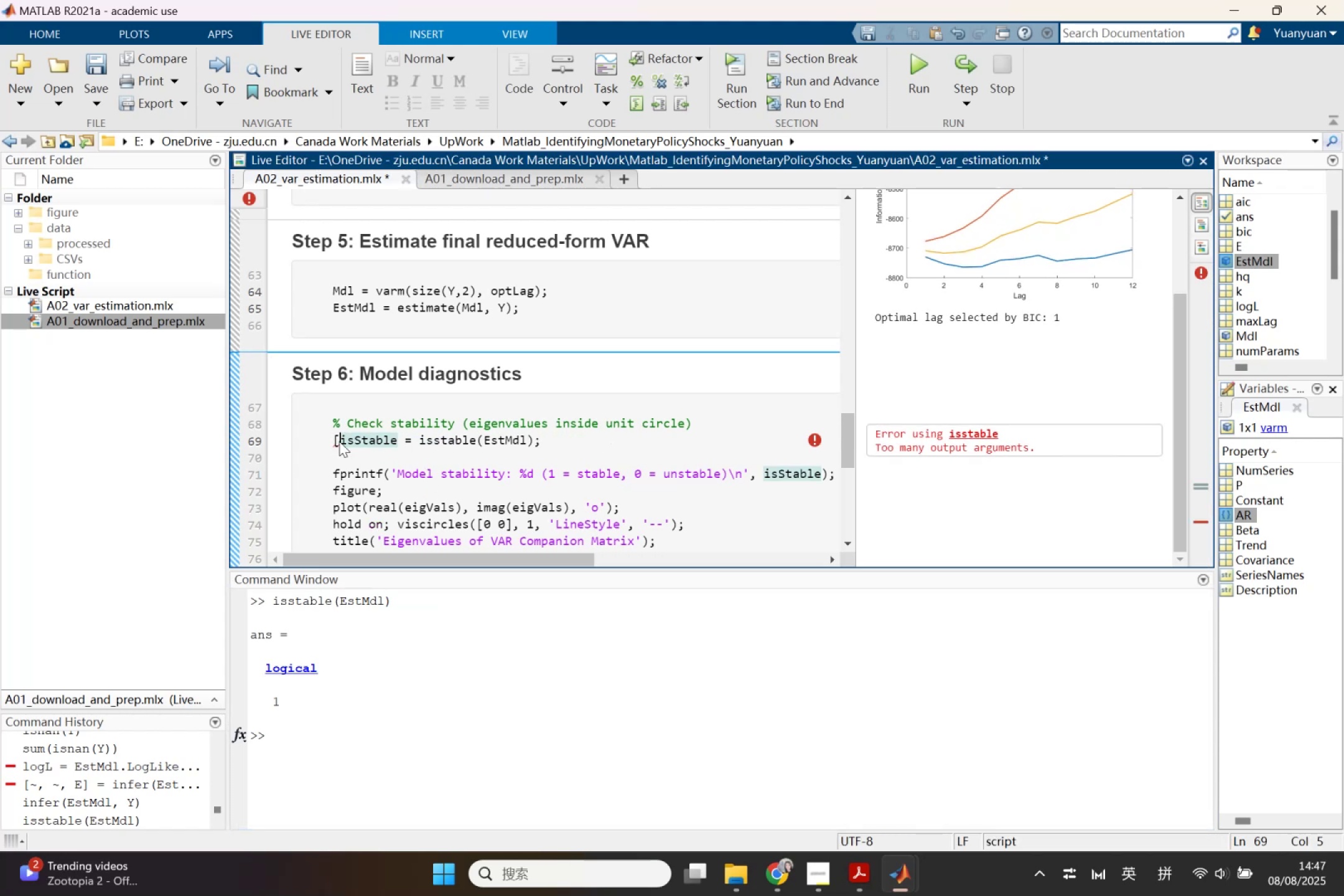 
key(Backspace)
 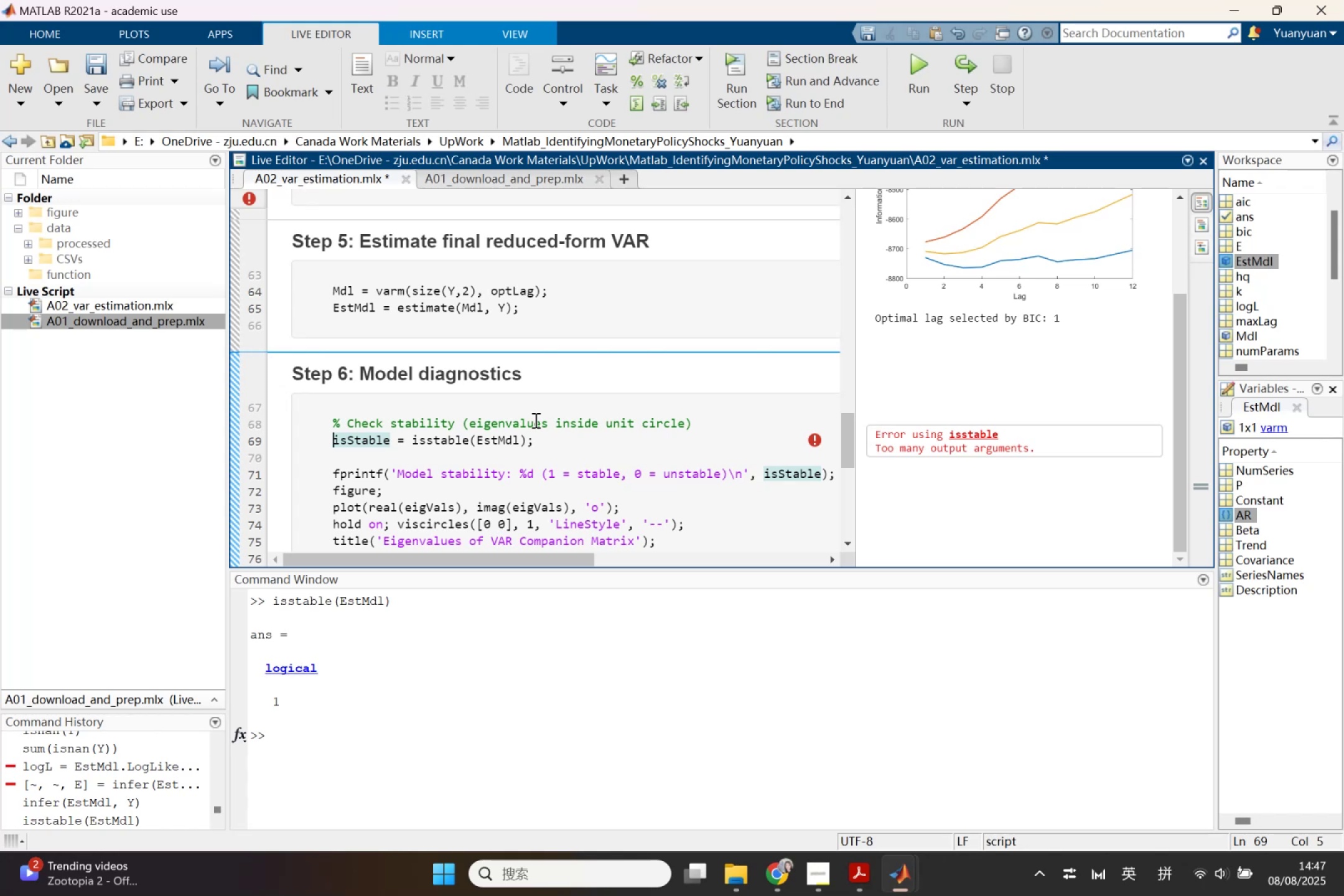 
wait(7.4)
 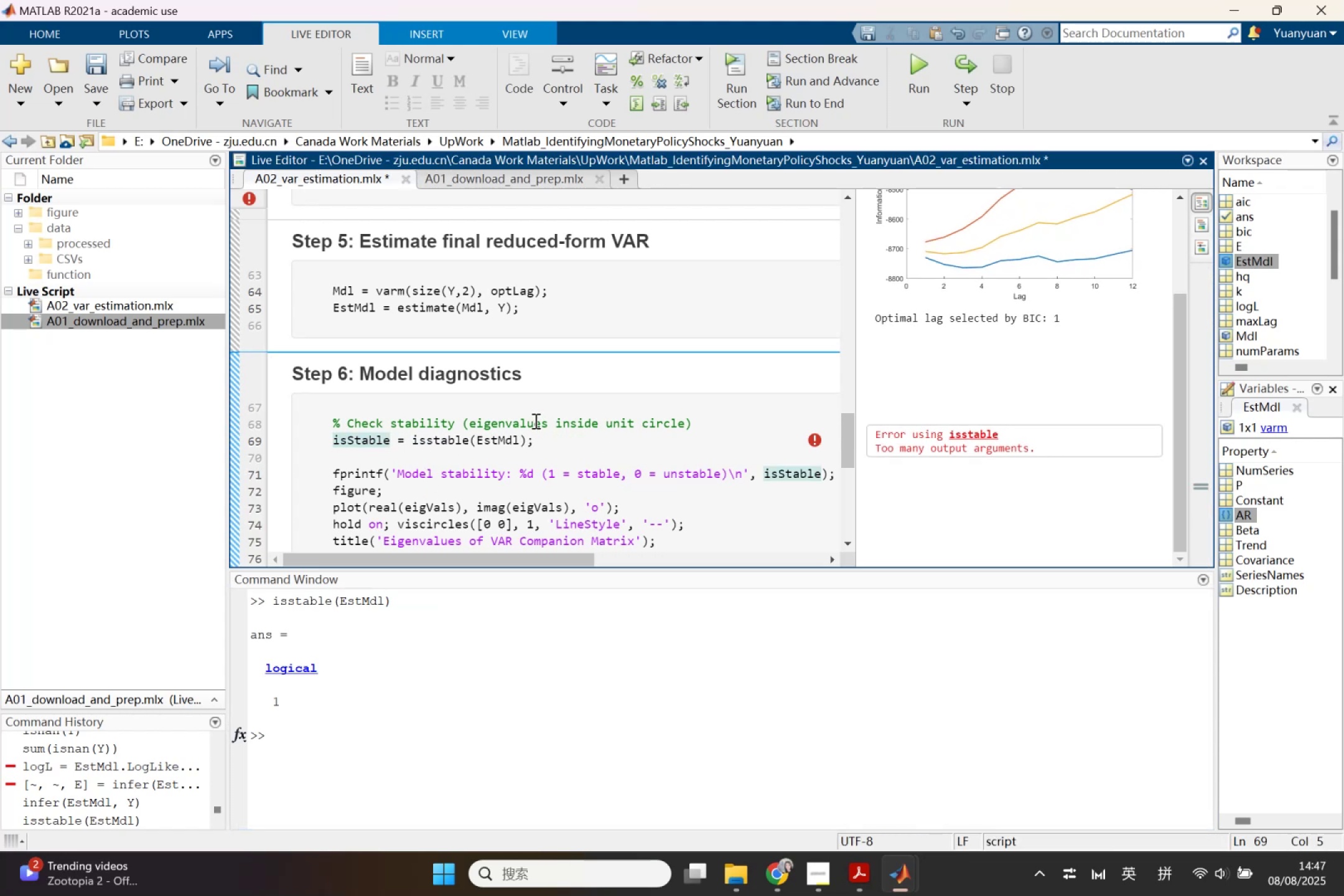 
left_click([895, 885])
 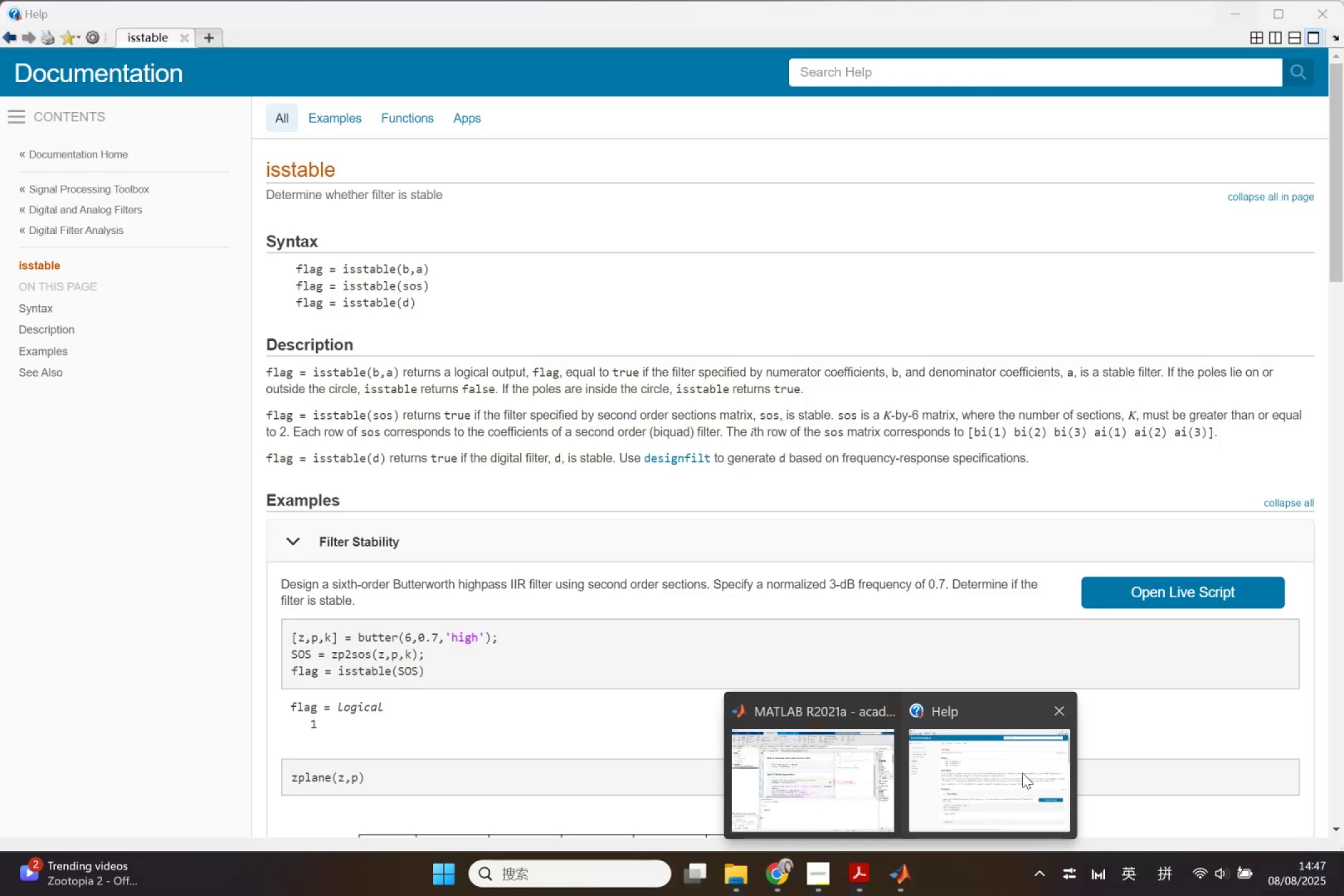 
left_click([769, 754])
 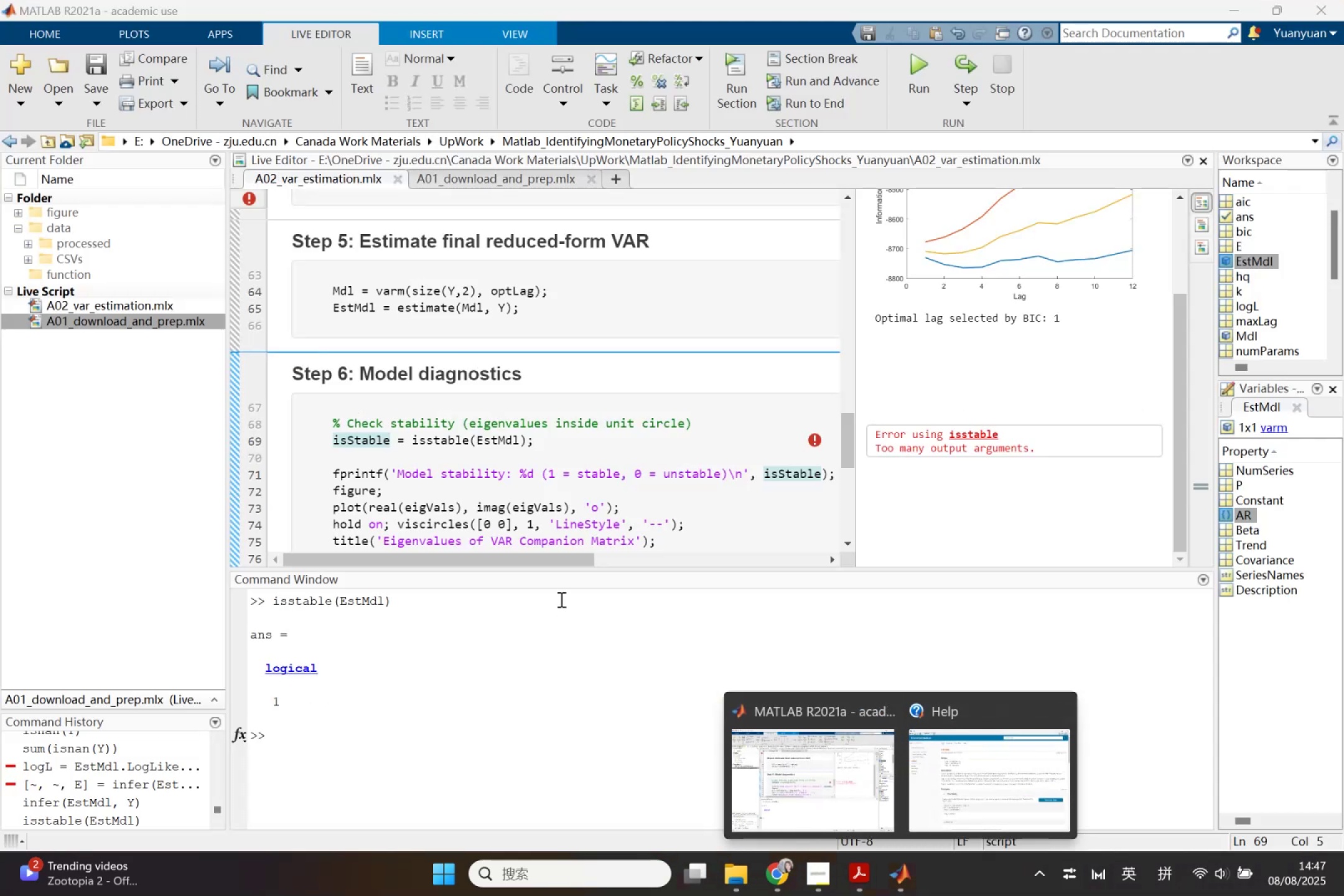 
left_click([555, 675])
 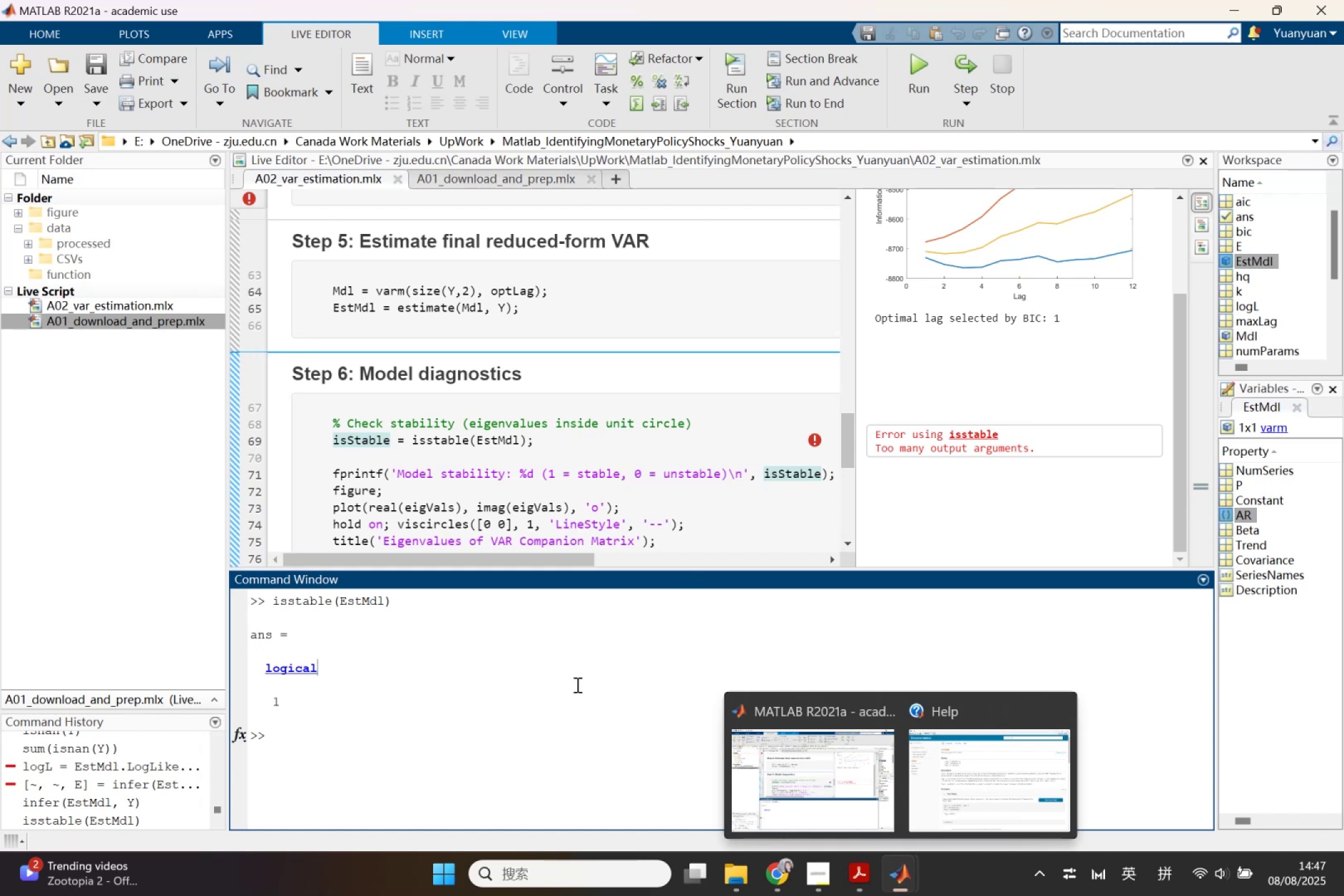 
scroll: coordinate [591, 686], scroll_direction: down, amount: 1.0
 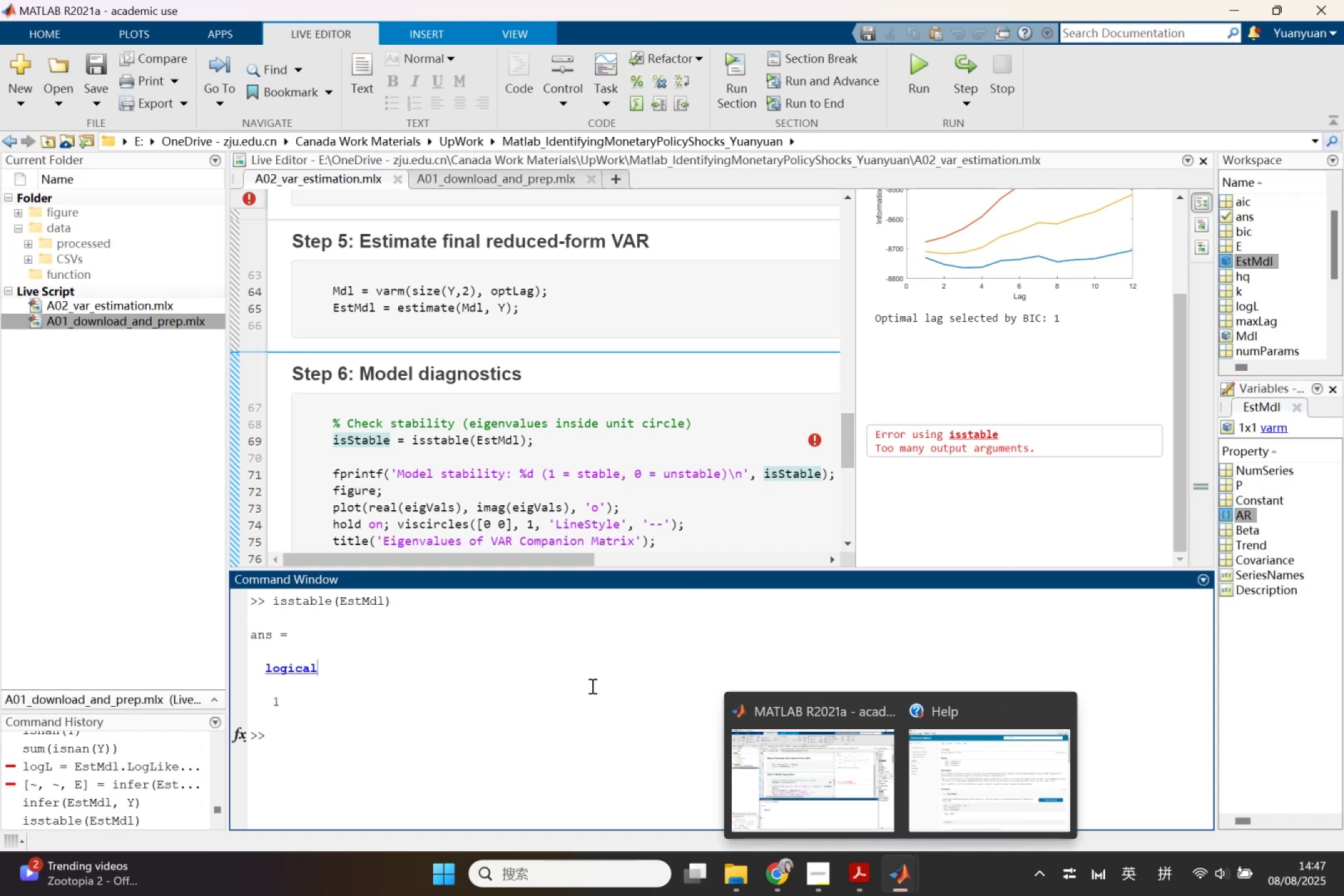 
left_click([591, 686])
 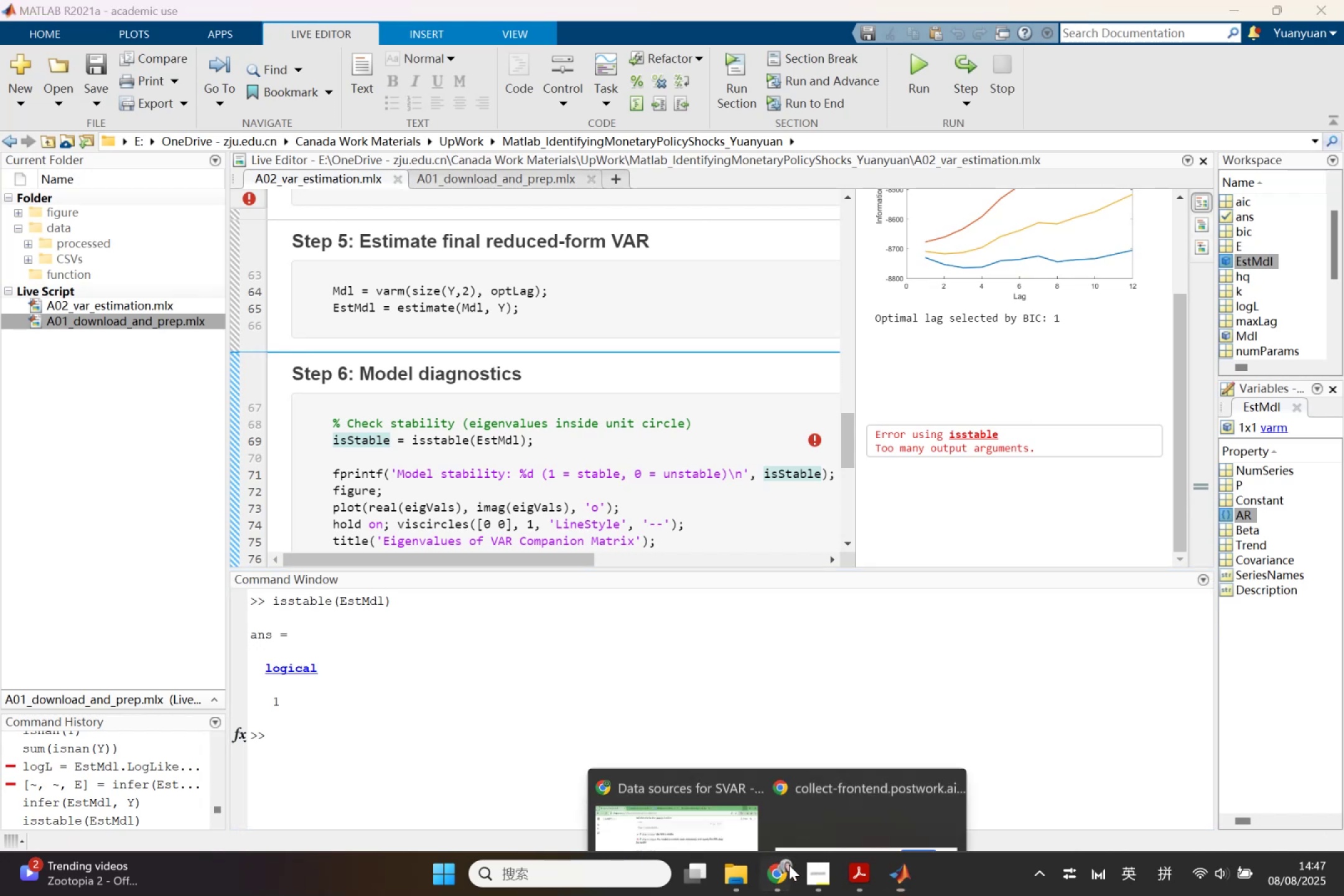 
left_click([712, 799])
 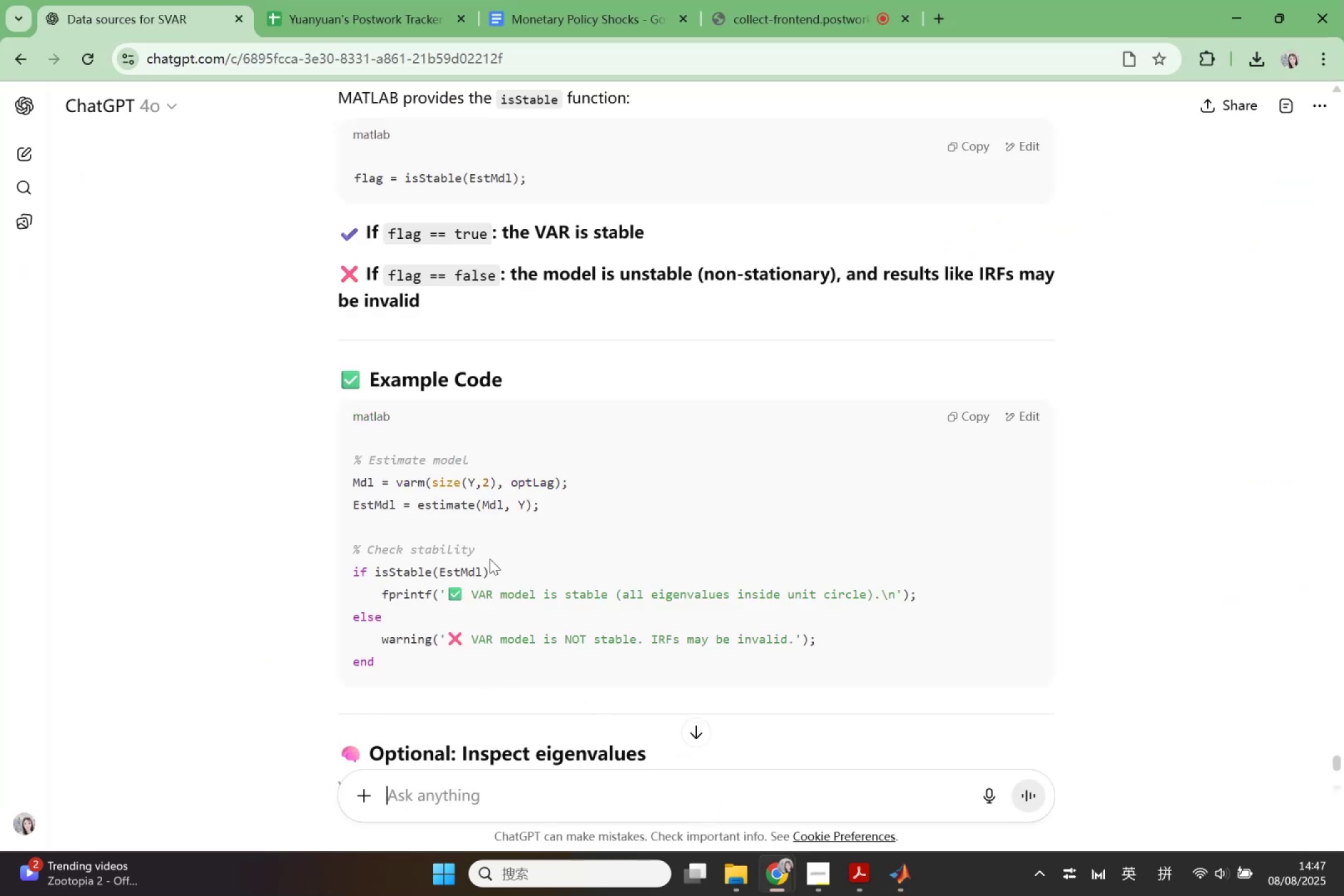 
left_click([490, 551])
 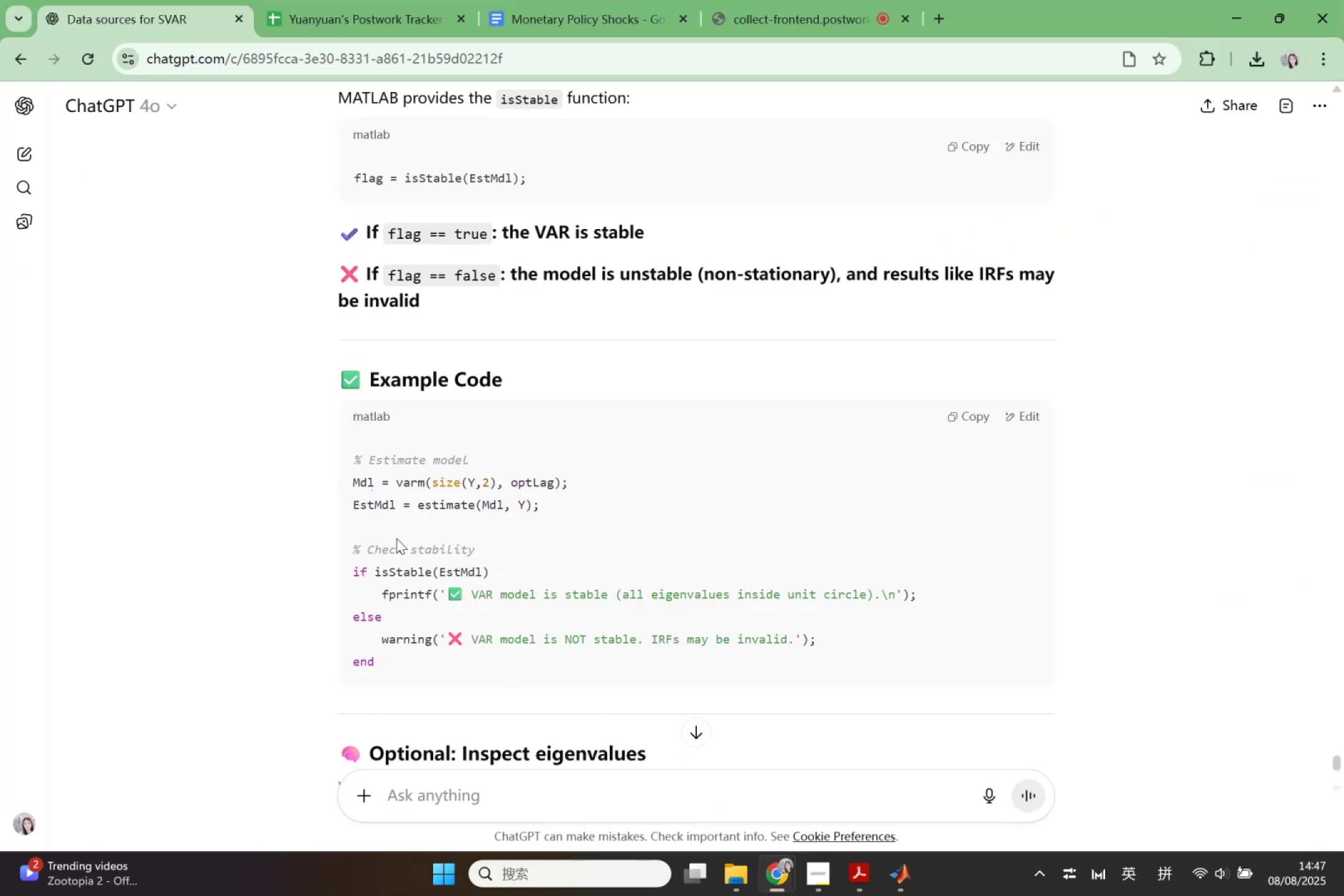 
scroll: coordinate [530, 681], scroll_direction: down, amount: 4.0
 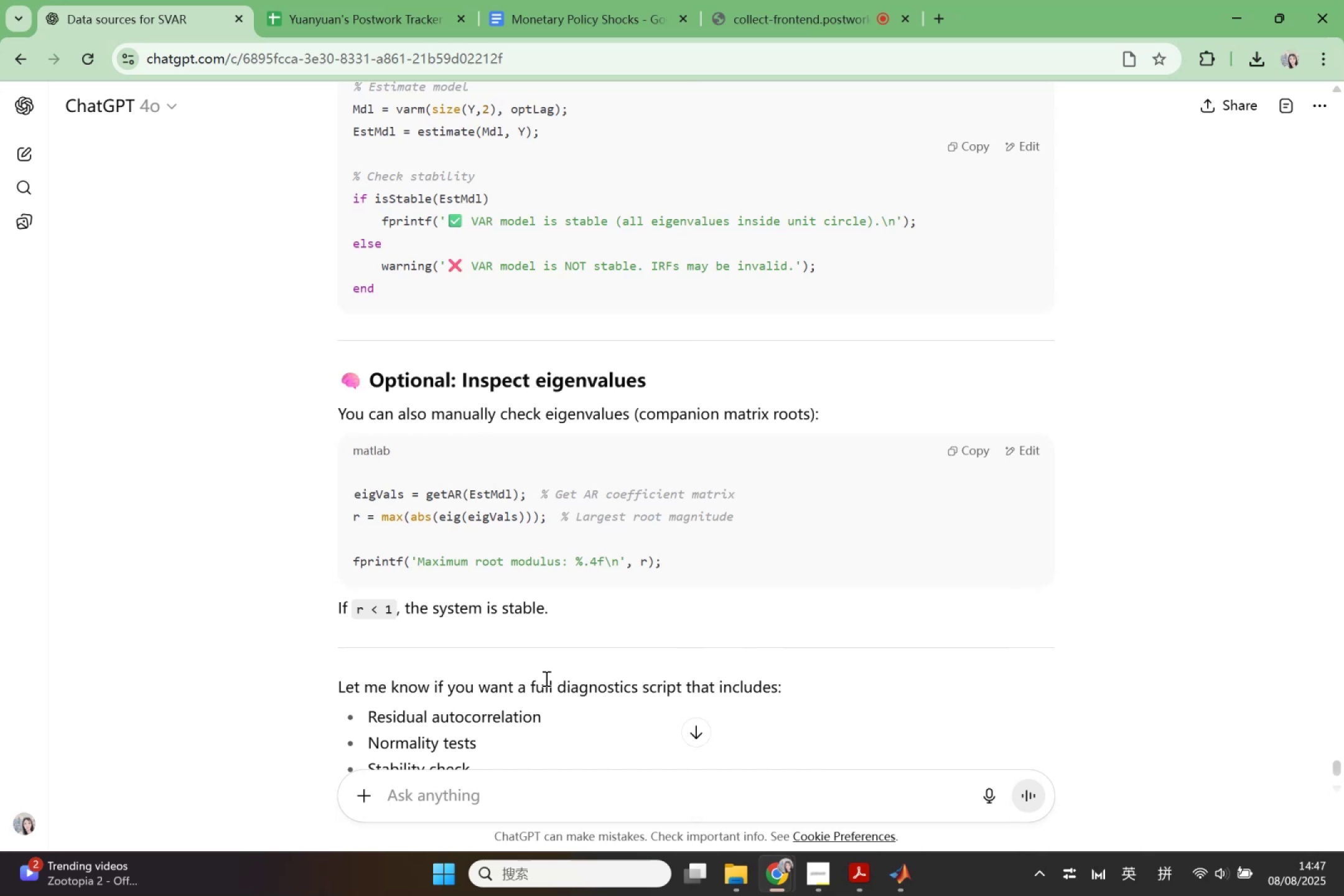 
wait(12.27)
 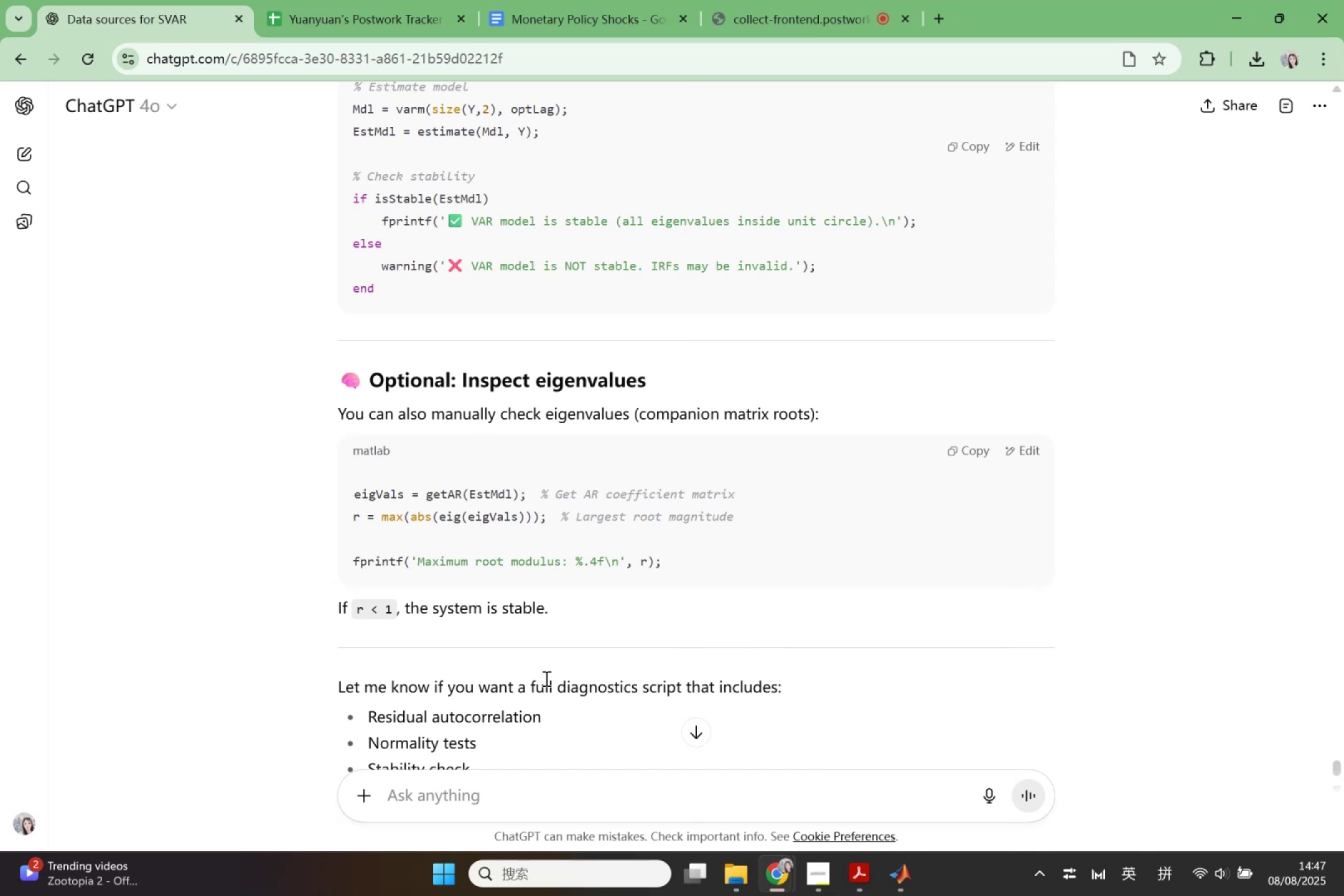 
key(Control+C)
 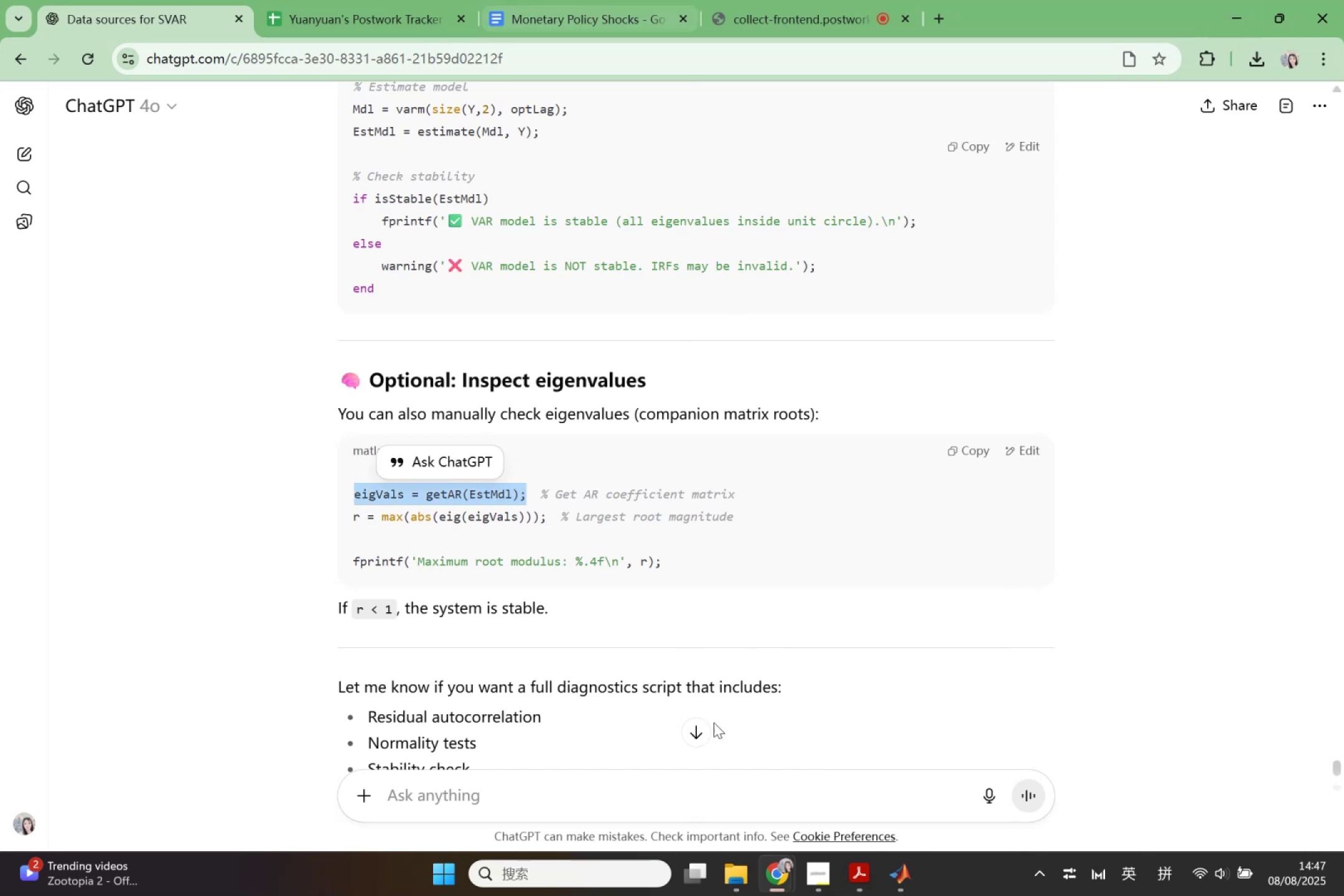 
left_click([902, 866])
 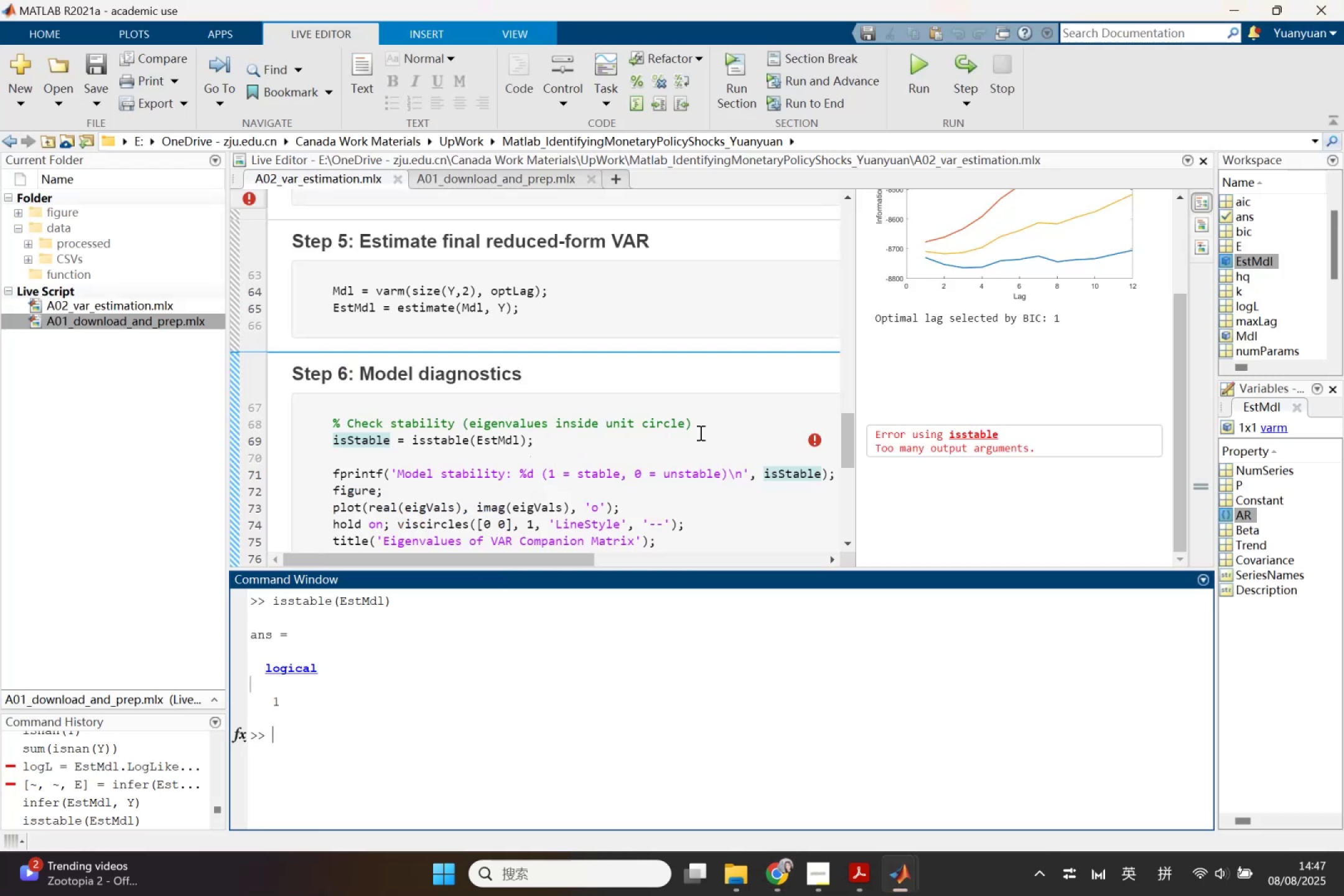 
left_click([653, 447])
 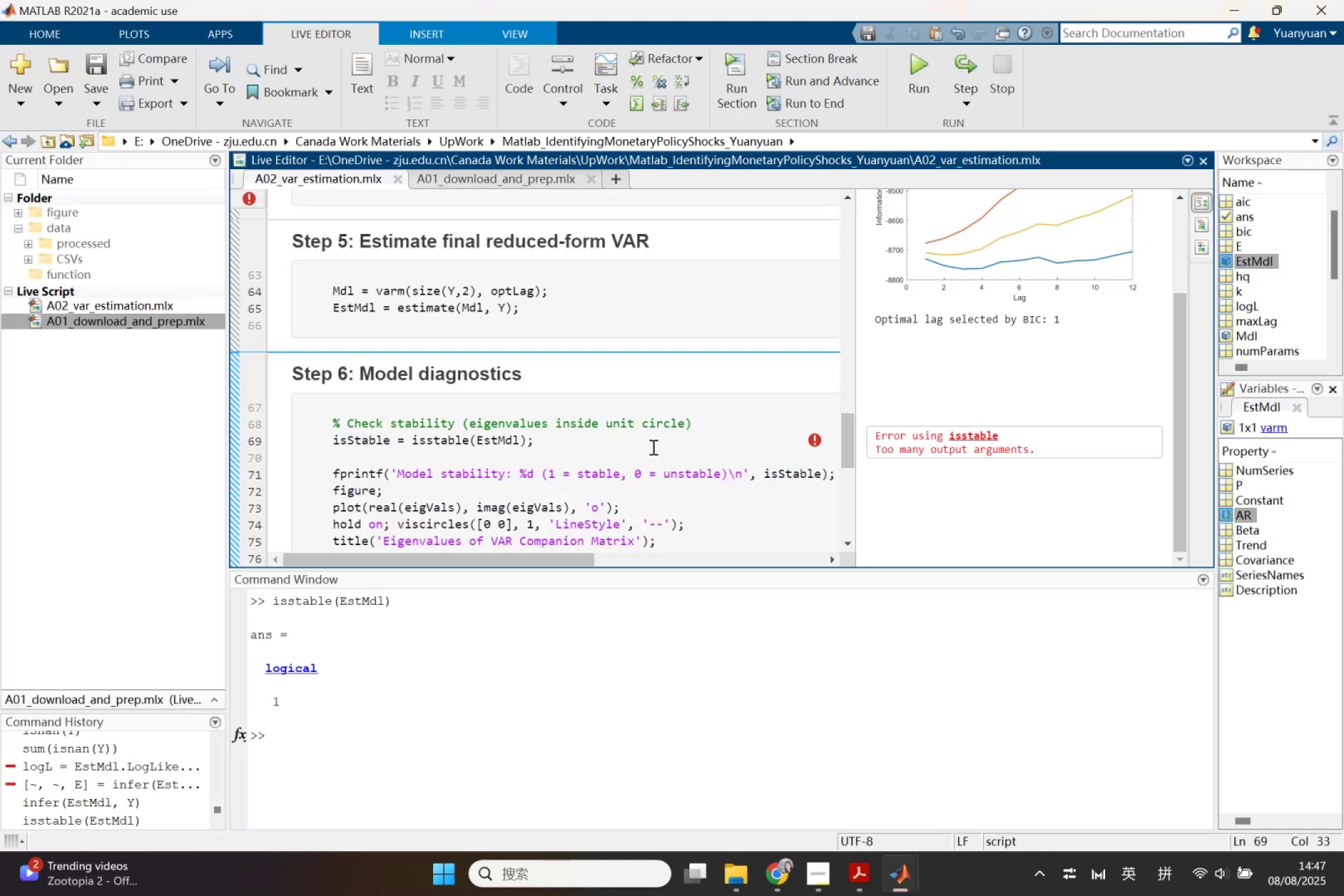 
key(Enter)
 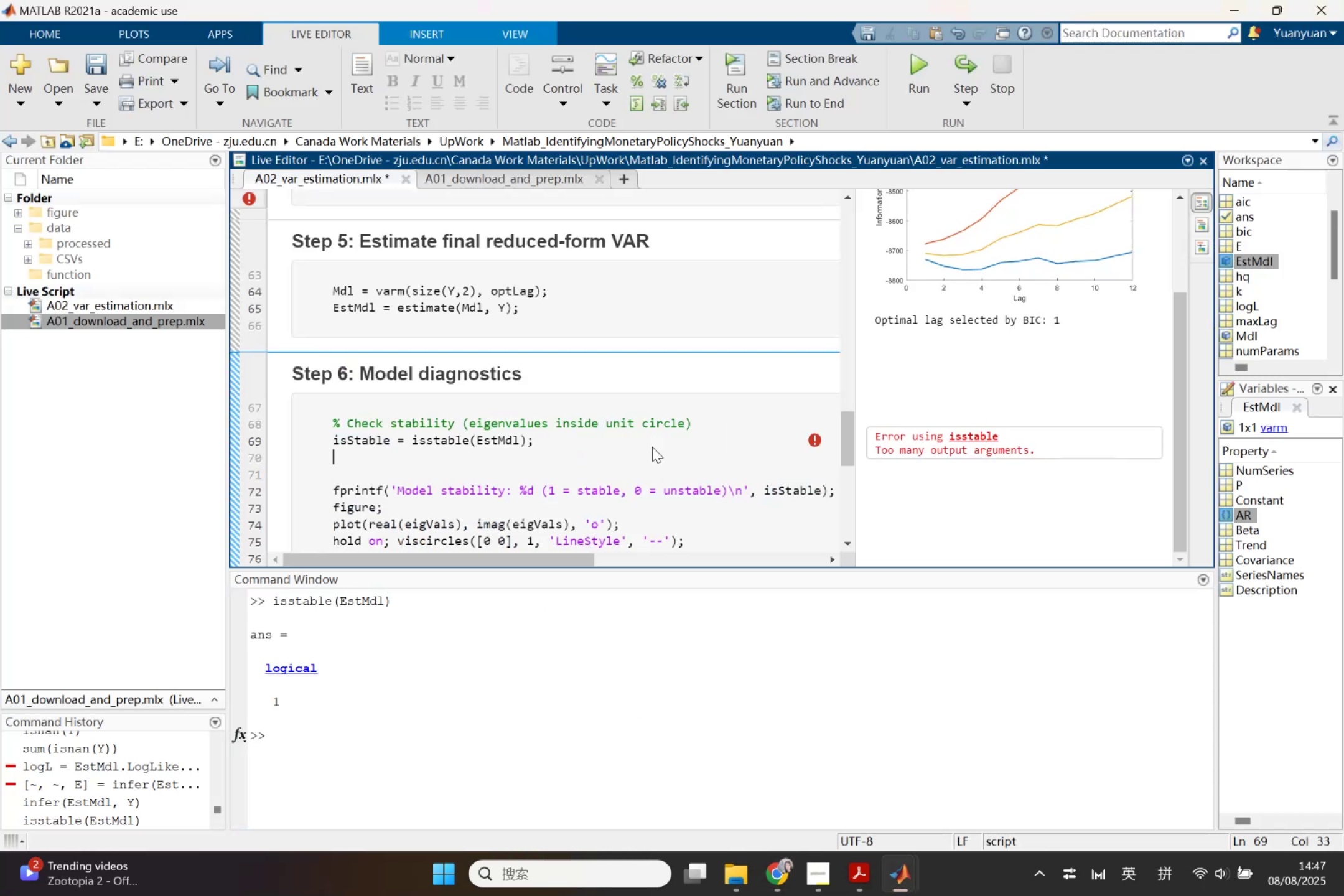 
key(Control+ControlLeft)
 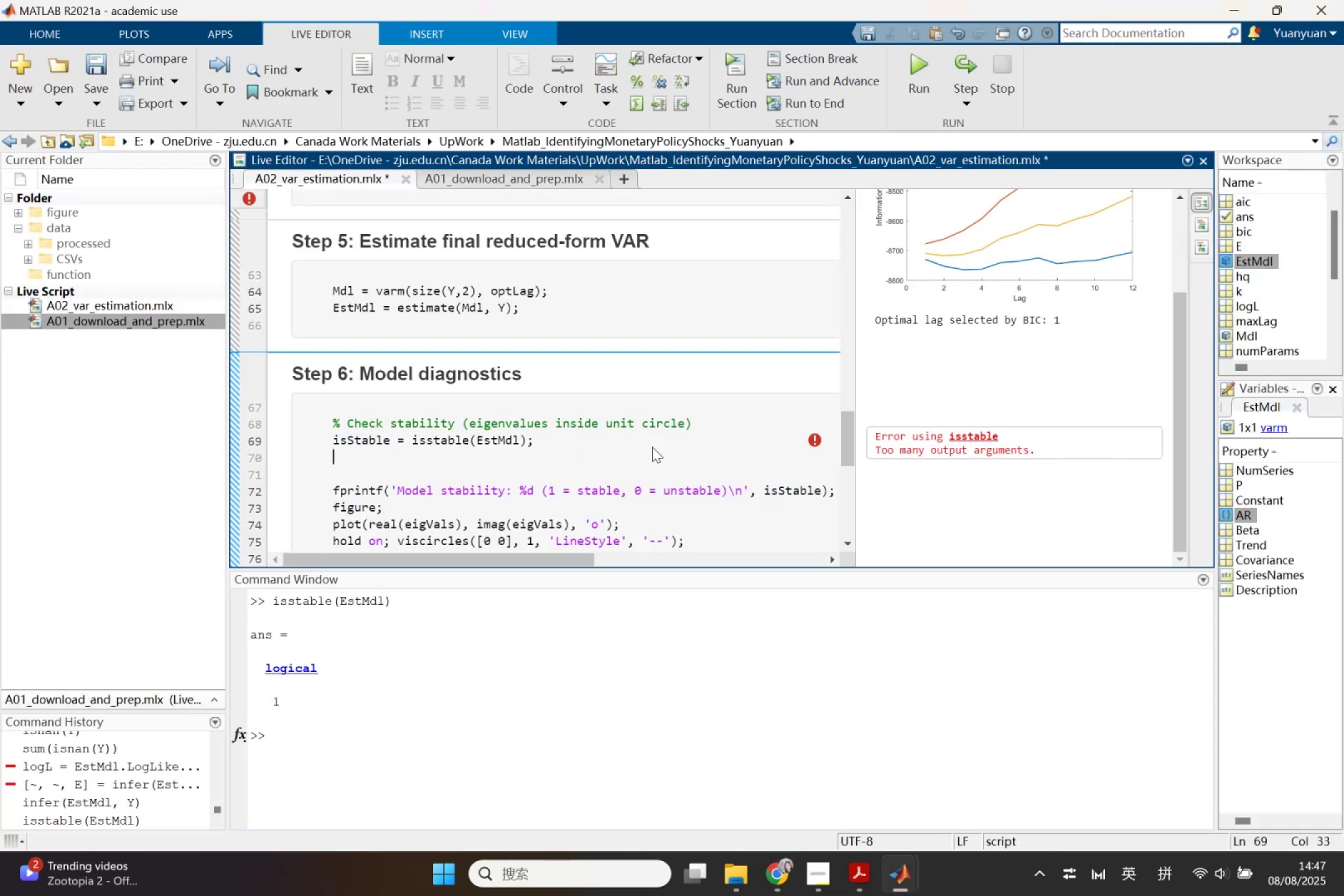 
key(Control+V)
 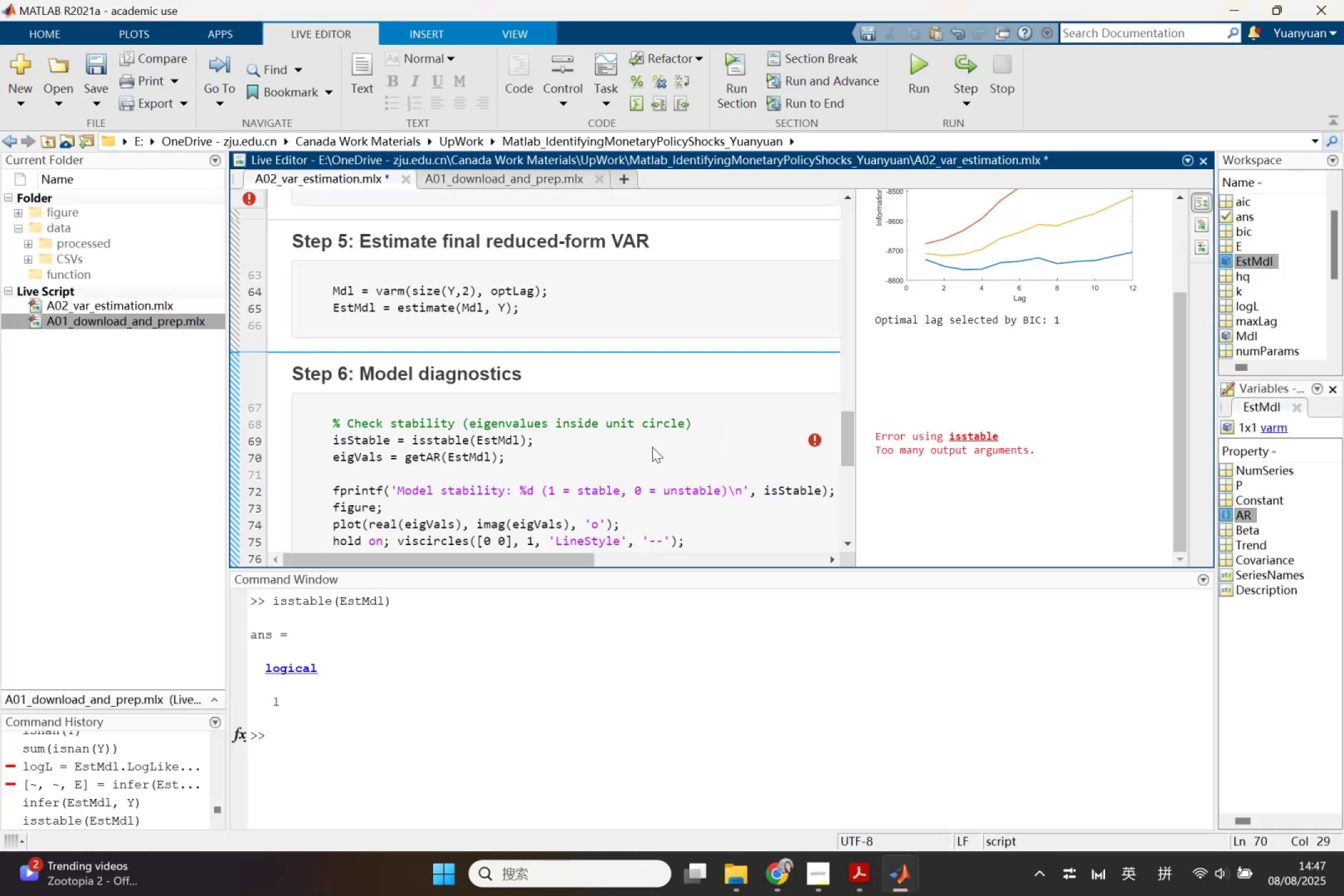 
scroll: coordinate [652, 447], scroll_direction: down, amount: 1.0
 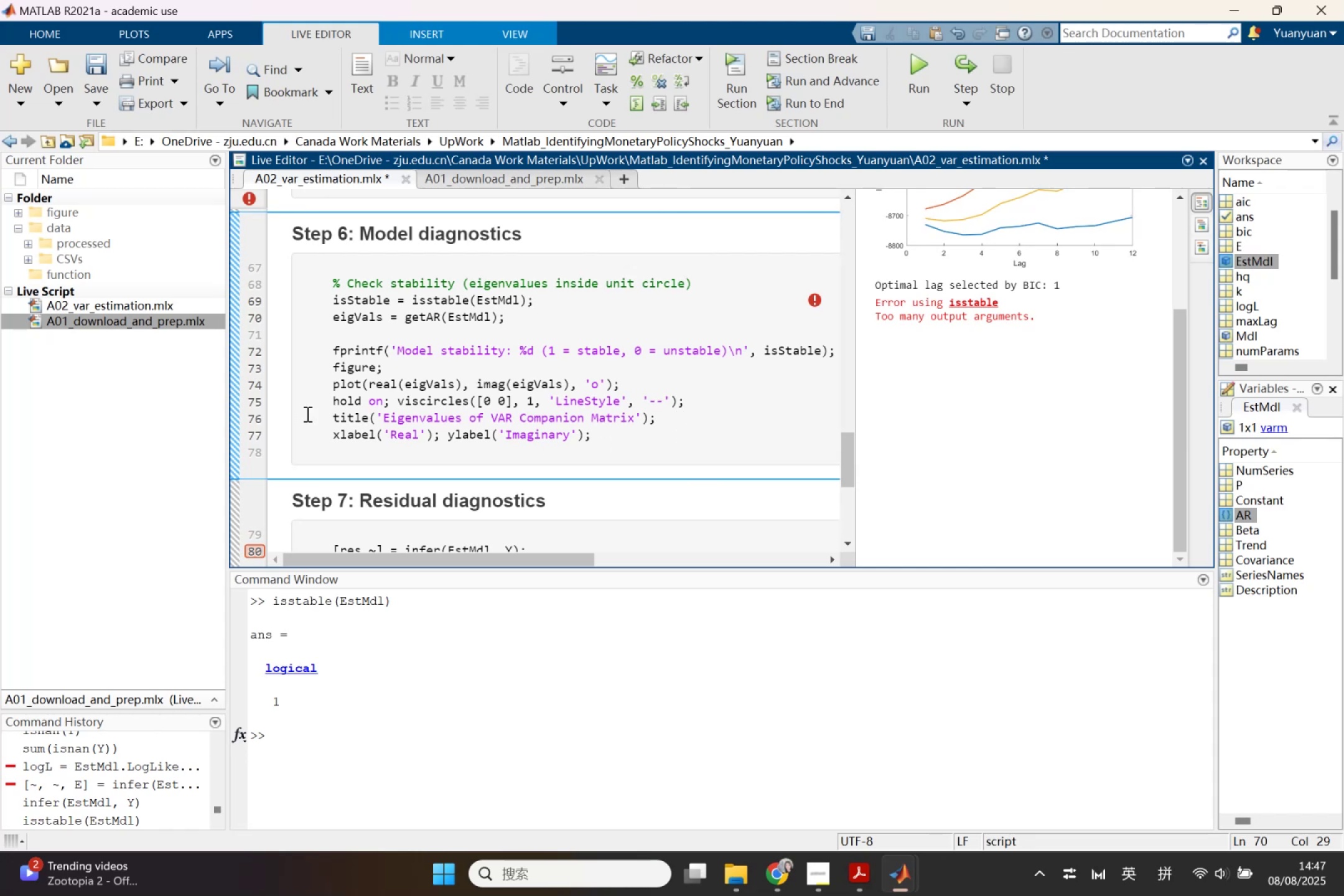 
wait(5.1)
 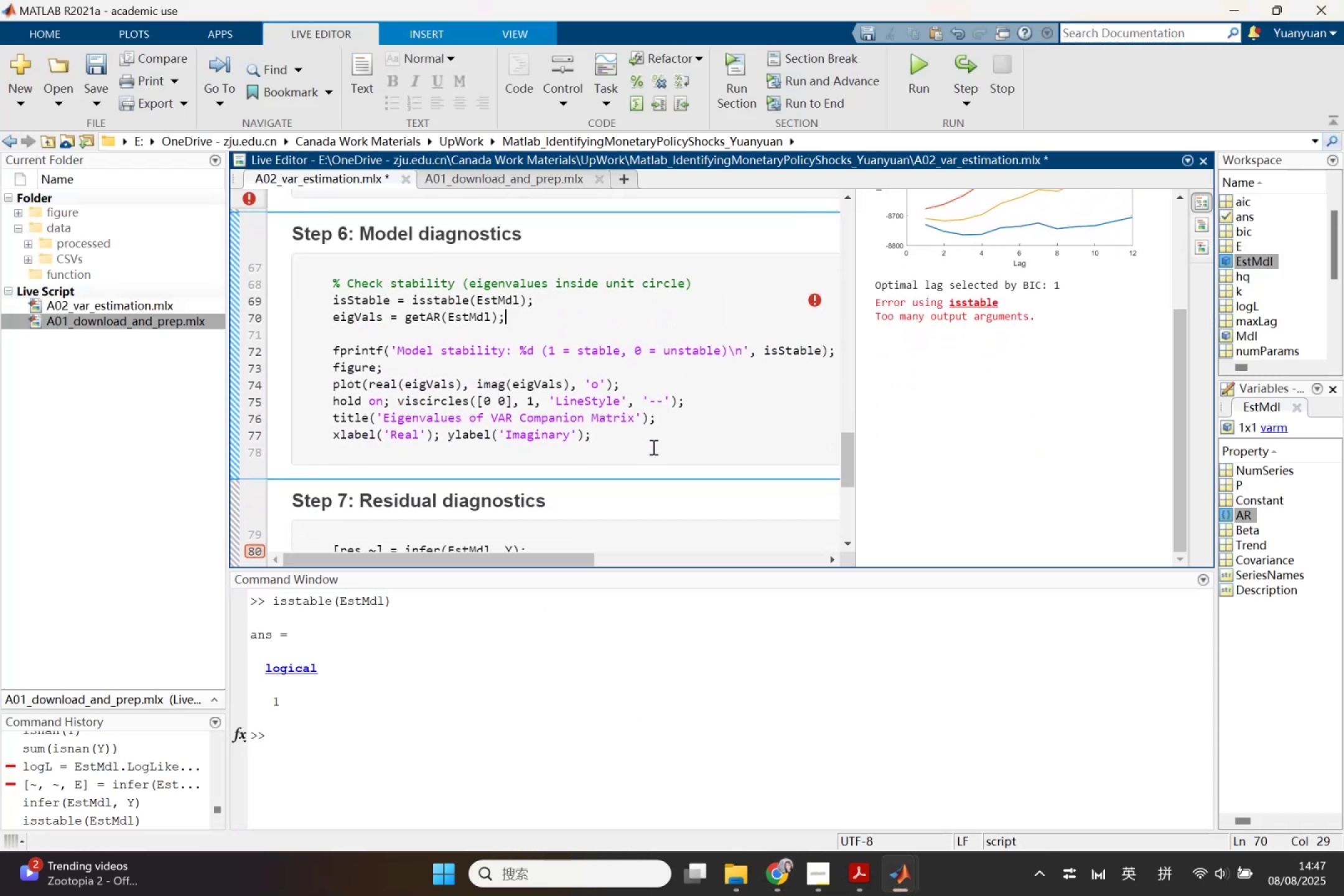 
left_click([232, 413])
 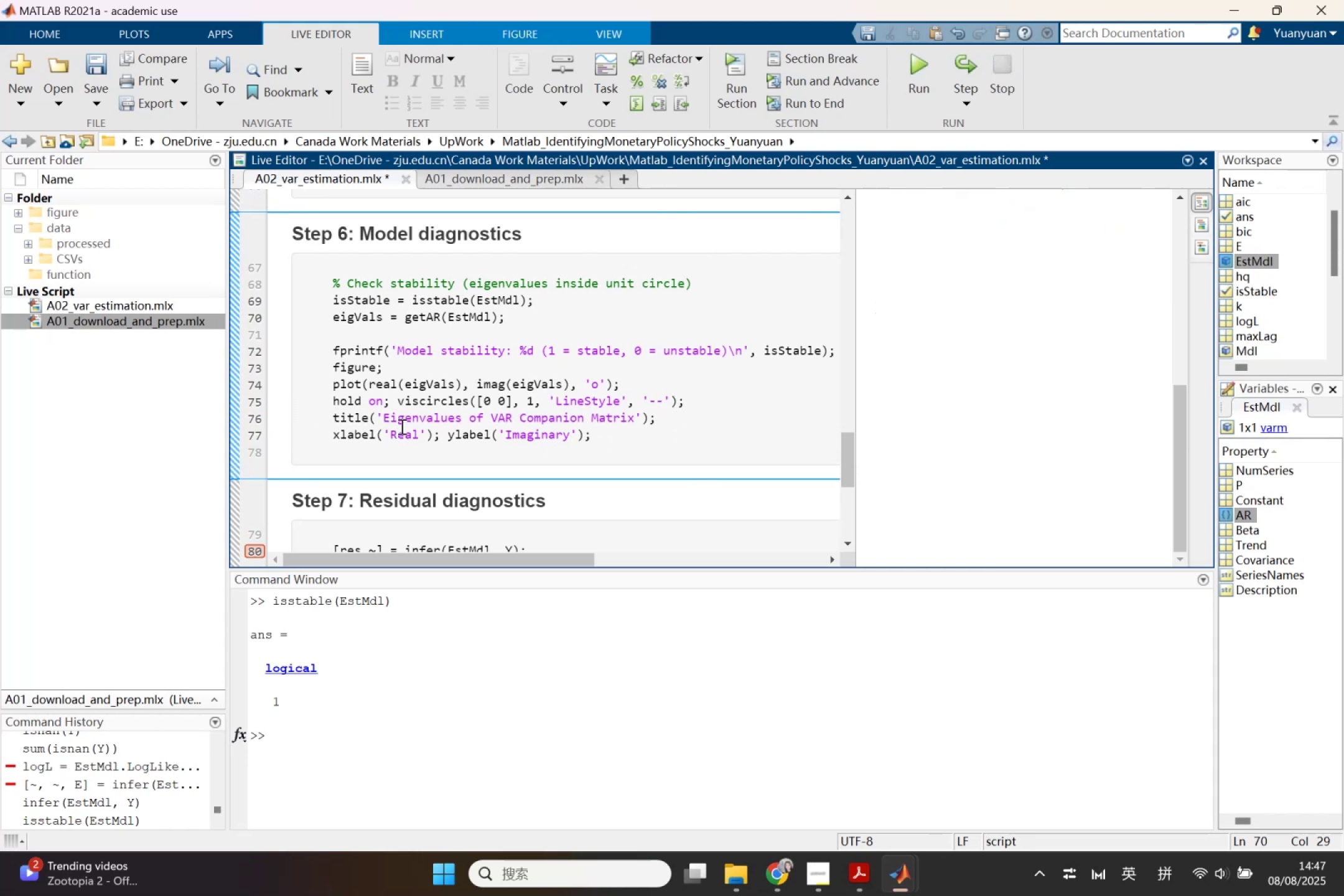 
scroll: coordinate [818, 479], scroll_direction: up, amount: 3.0
 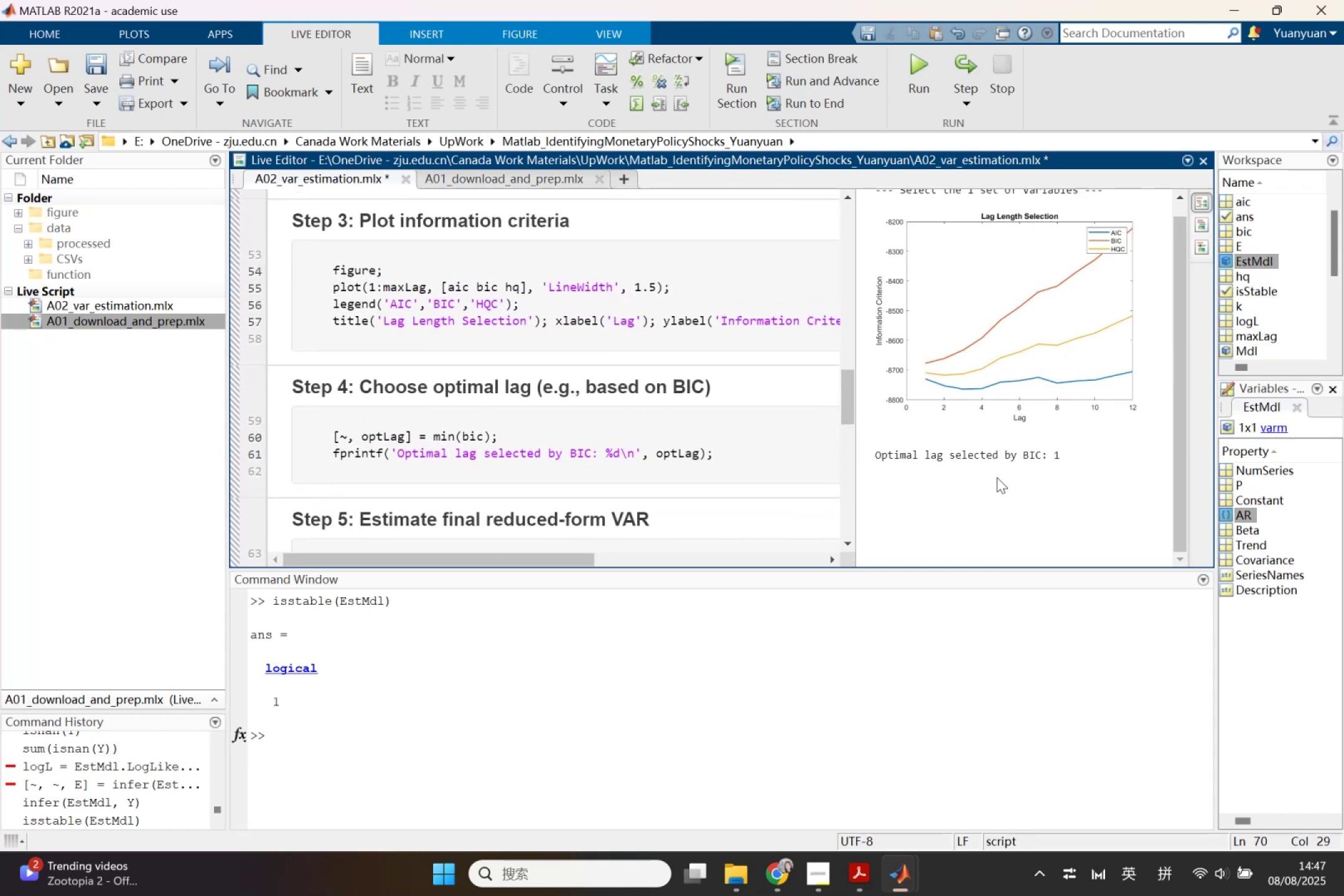 
scroll: coordinate [758, 428], scroll_direction: down, amount: 6.0
 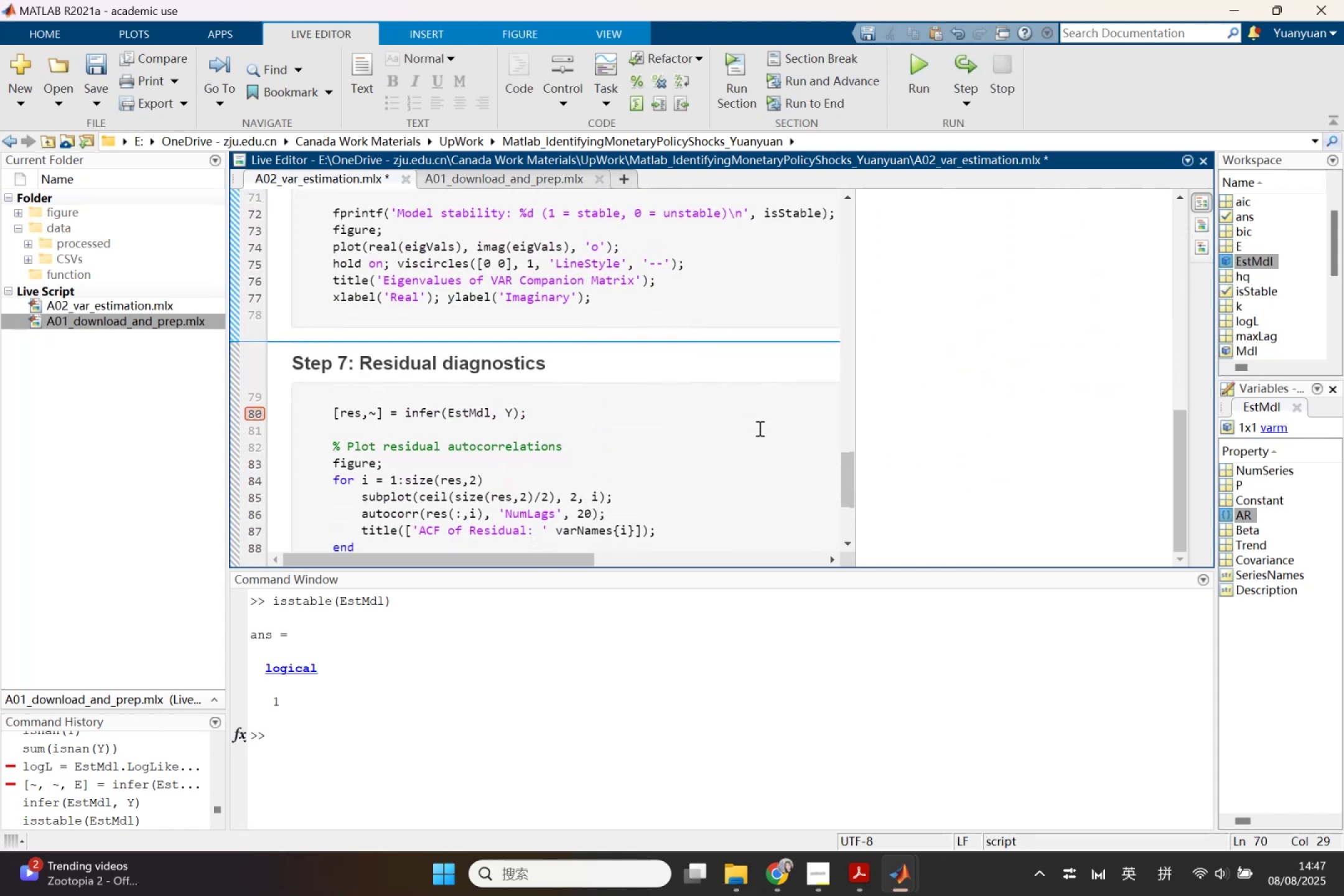 
scroll: coordinate [758, 428], scroll_direction: up, amount: 1.0
 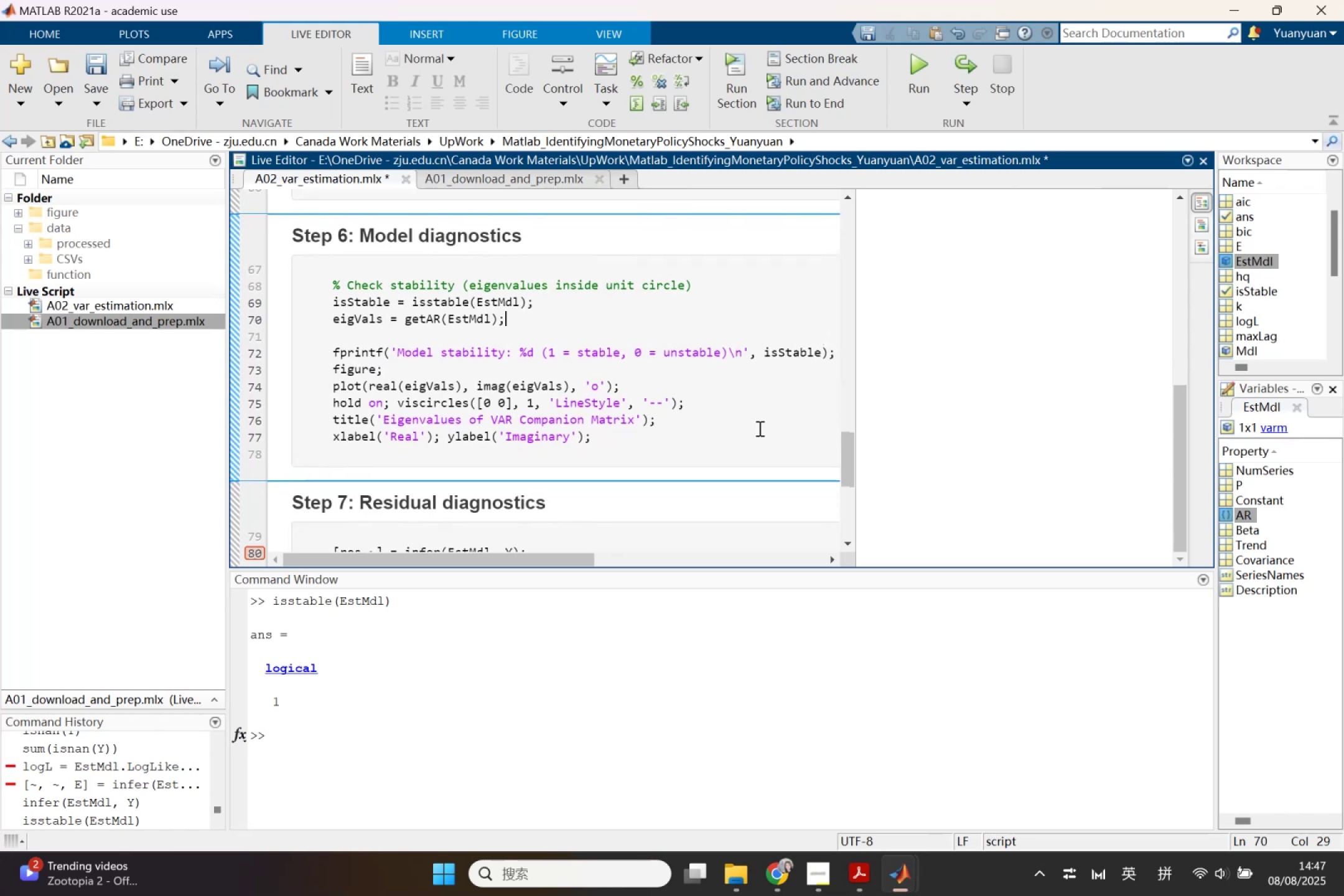 
left_click([758, 428])
 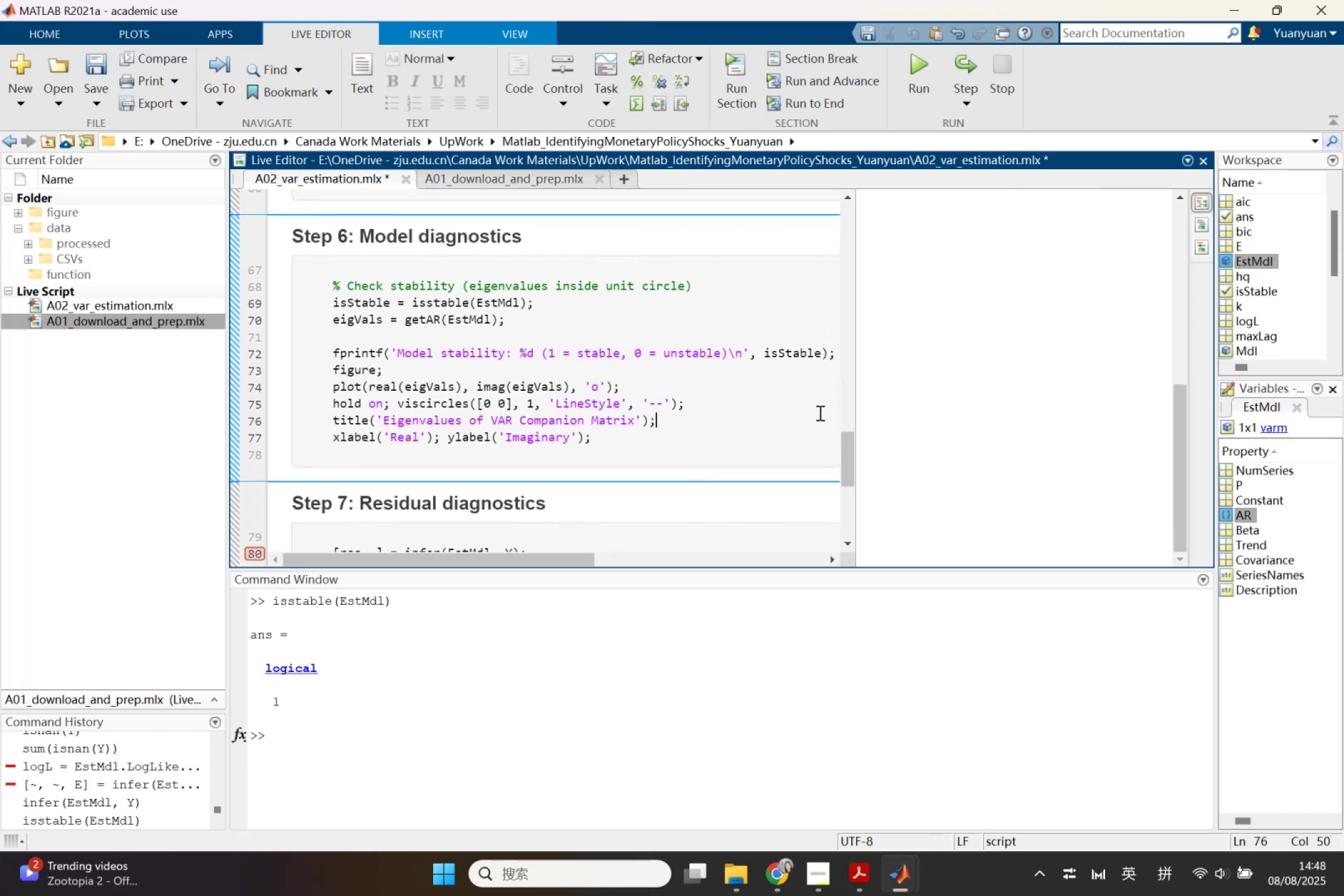 
scroll: coordinate [916, 413], scroll_direction: up, amount: 2.0
 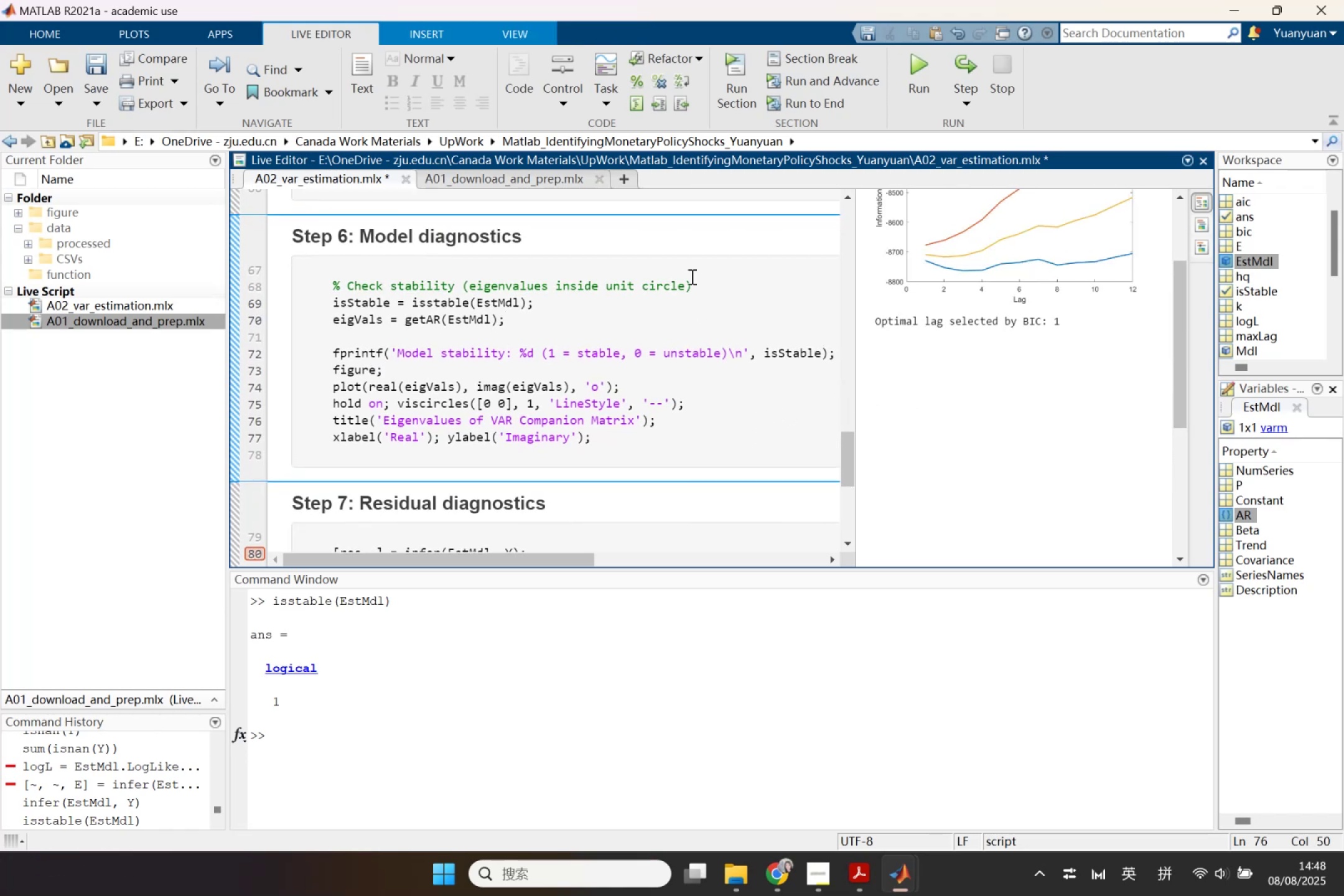 
left_click([922, 72])
 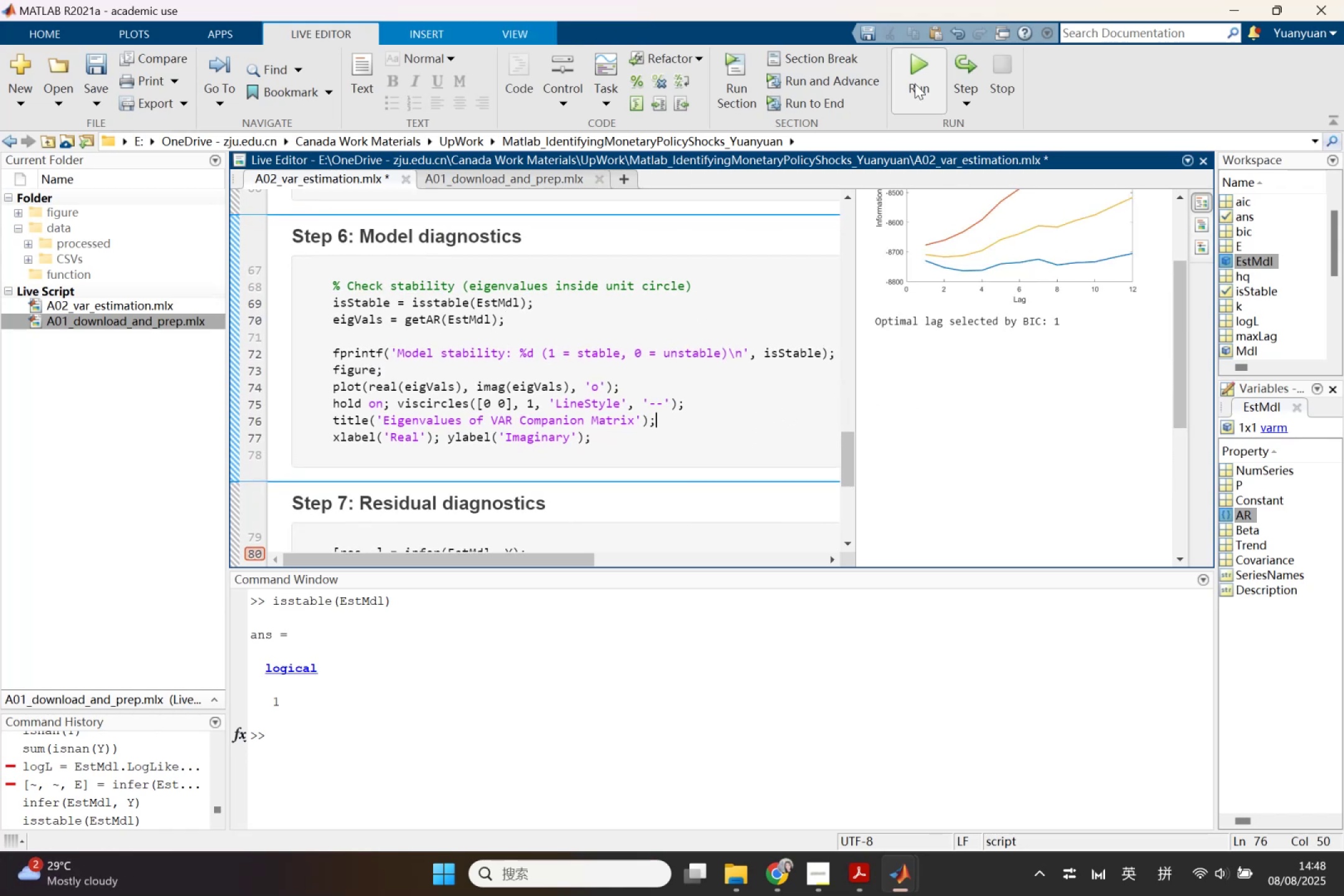 
mouse_move([778, 338])
 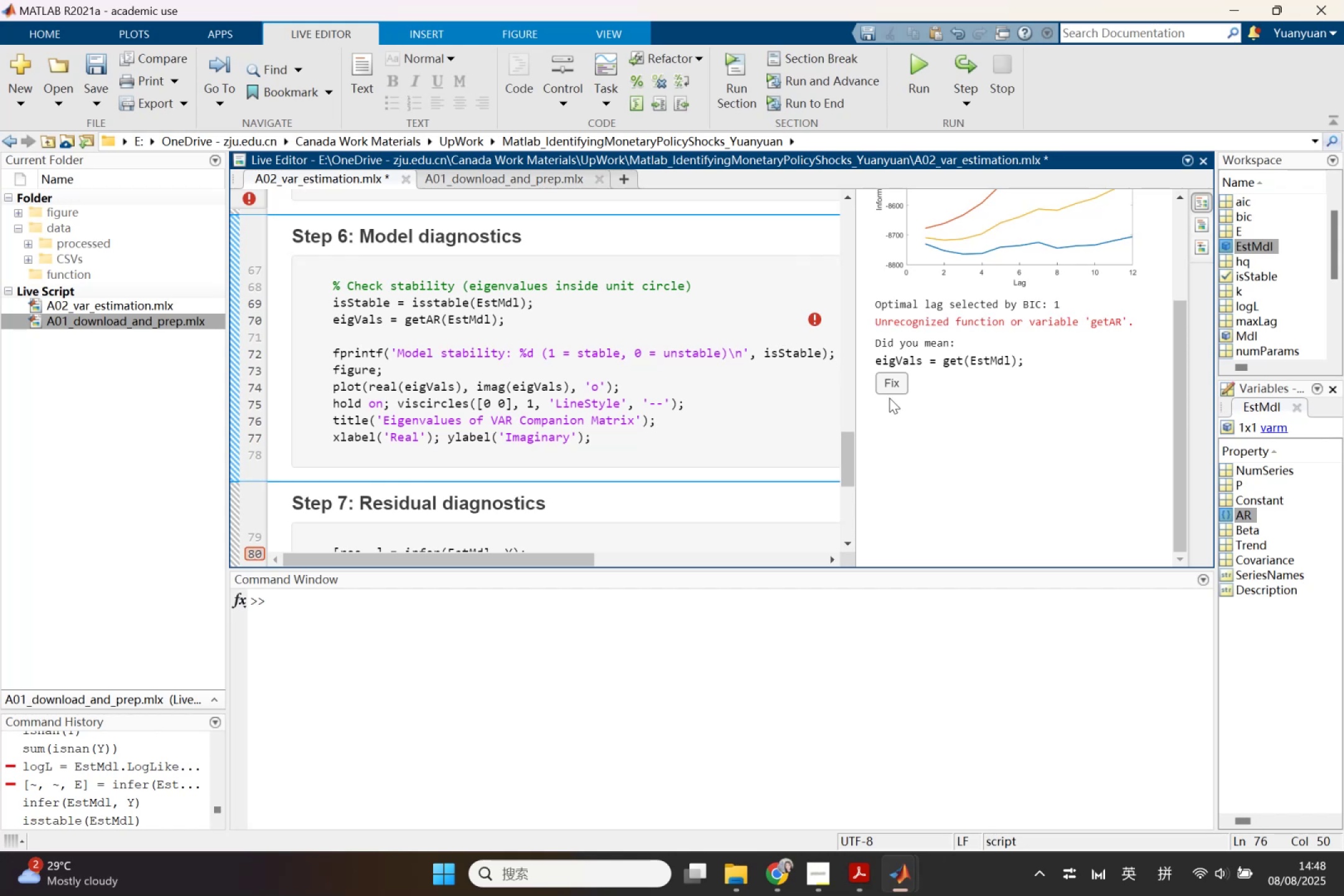 
left_click([890, 389])
 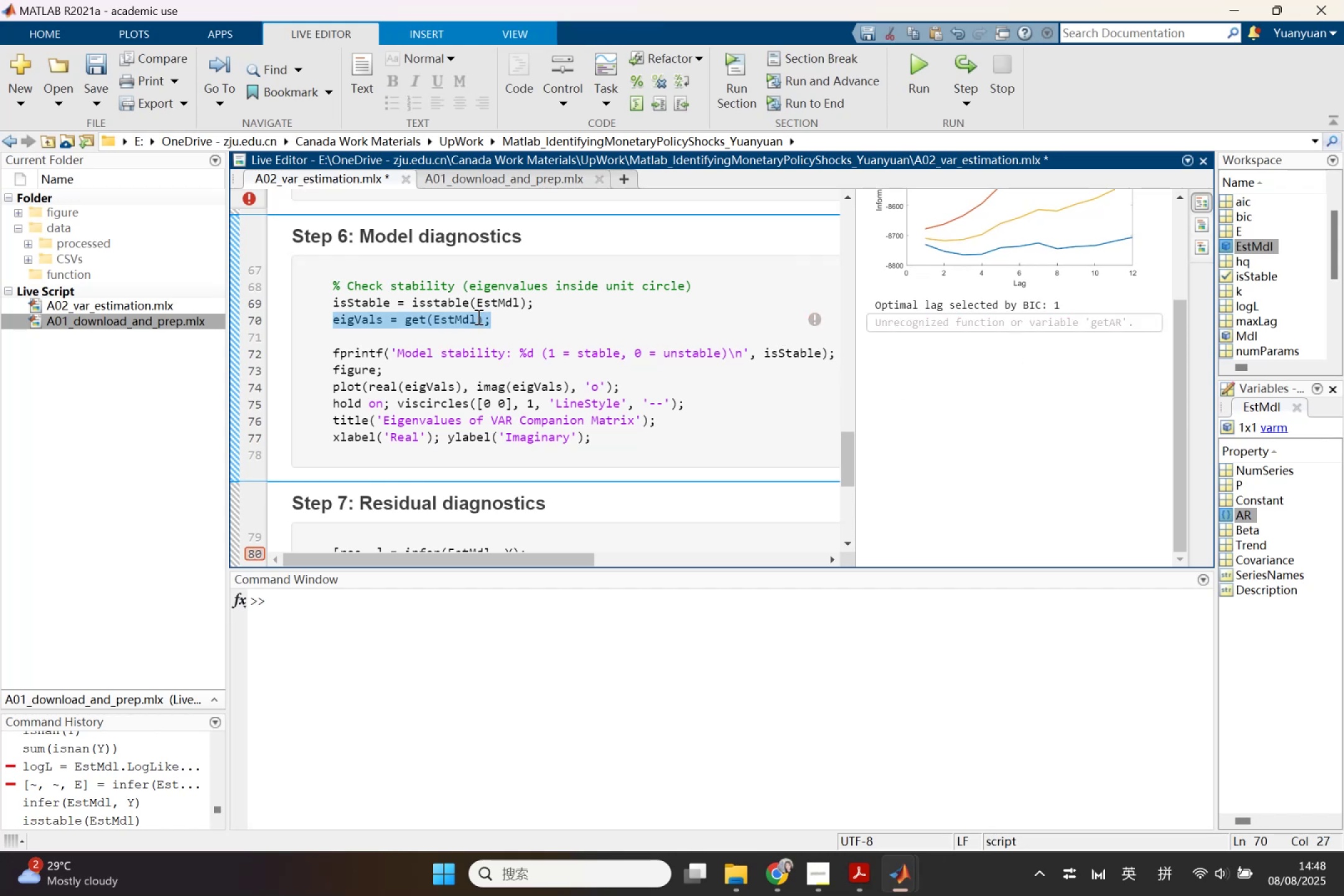 
left_click([492, 317])
 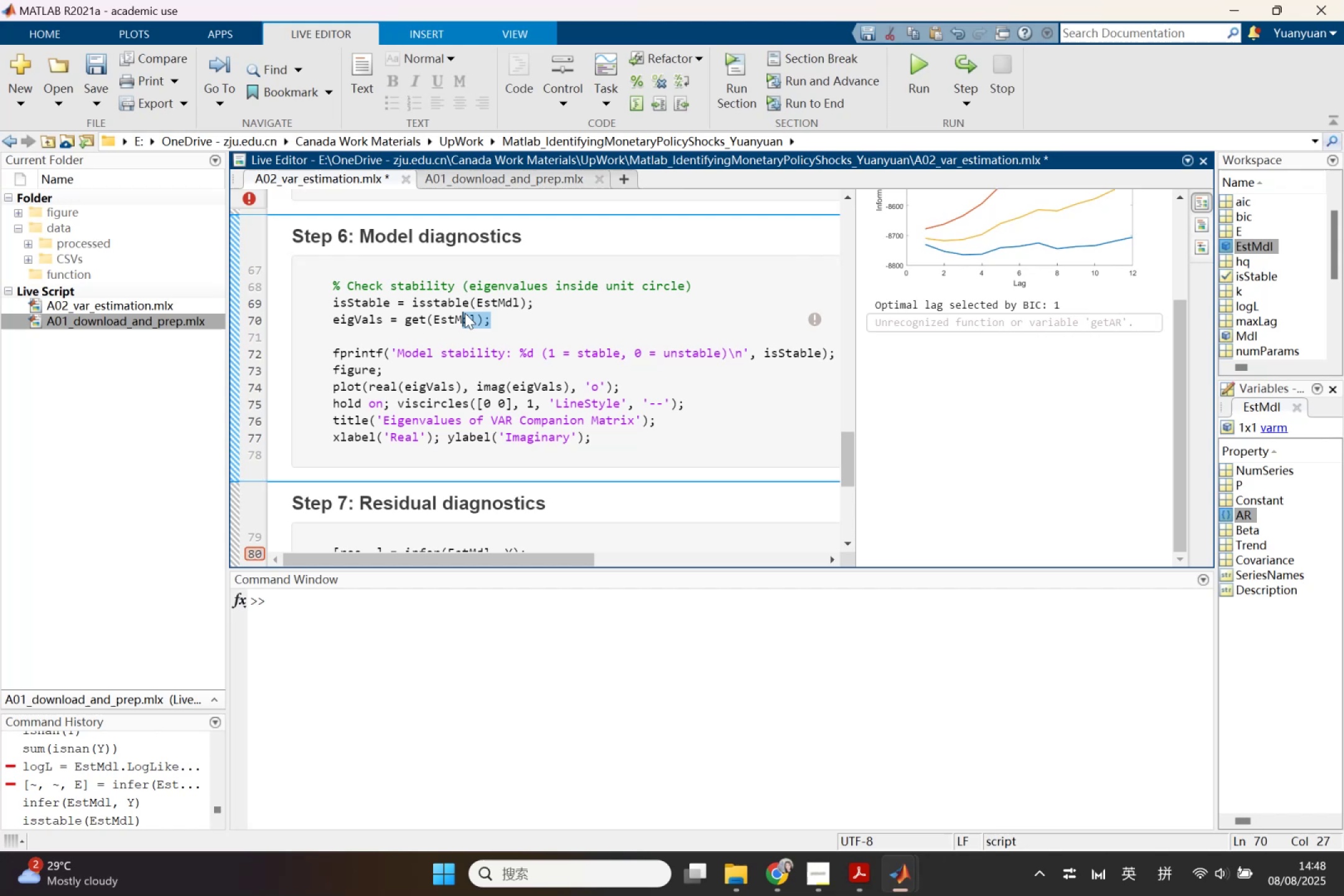 
left_click([470, 312])
 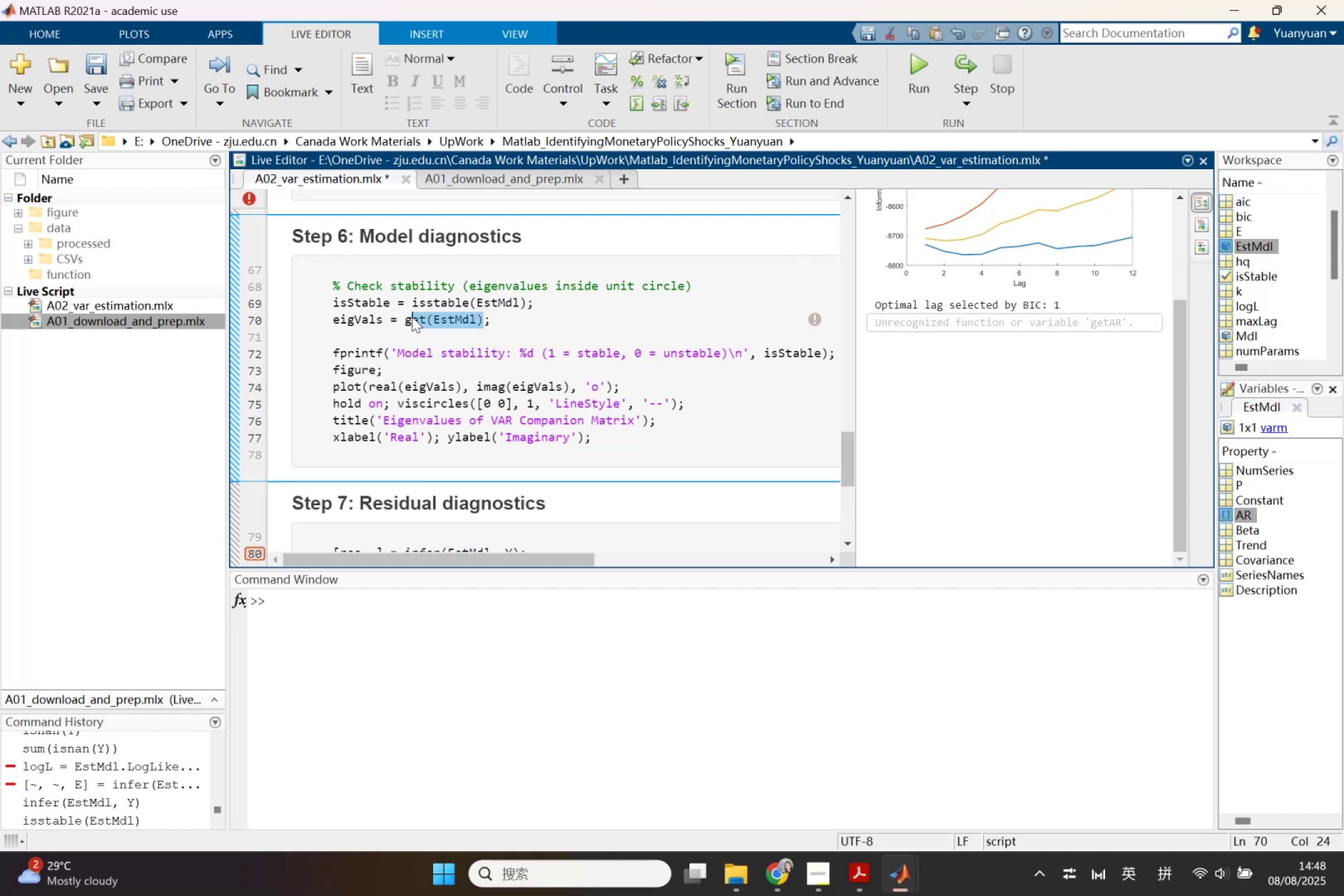 
key(Control+ControlLeft)
 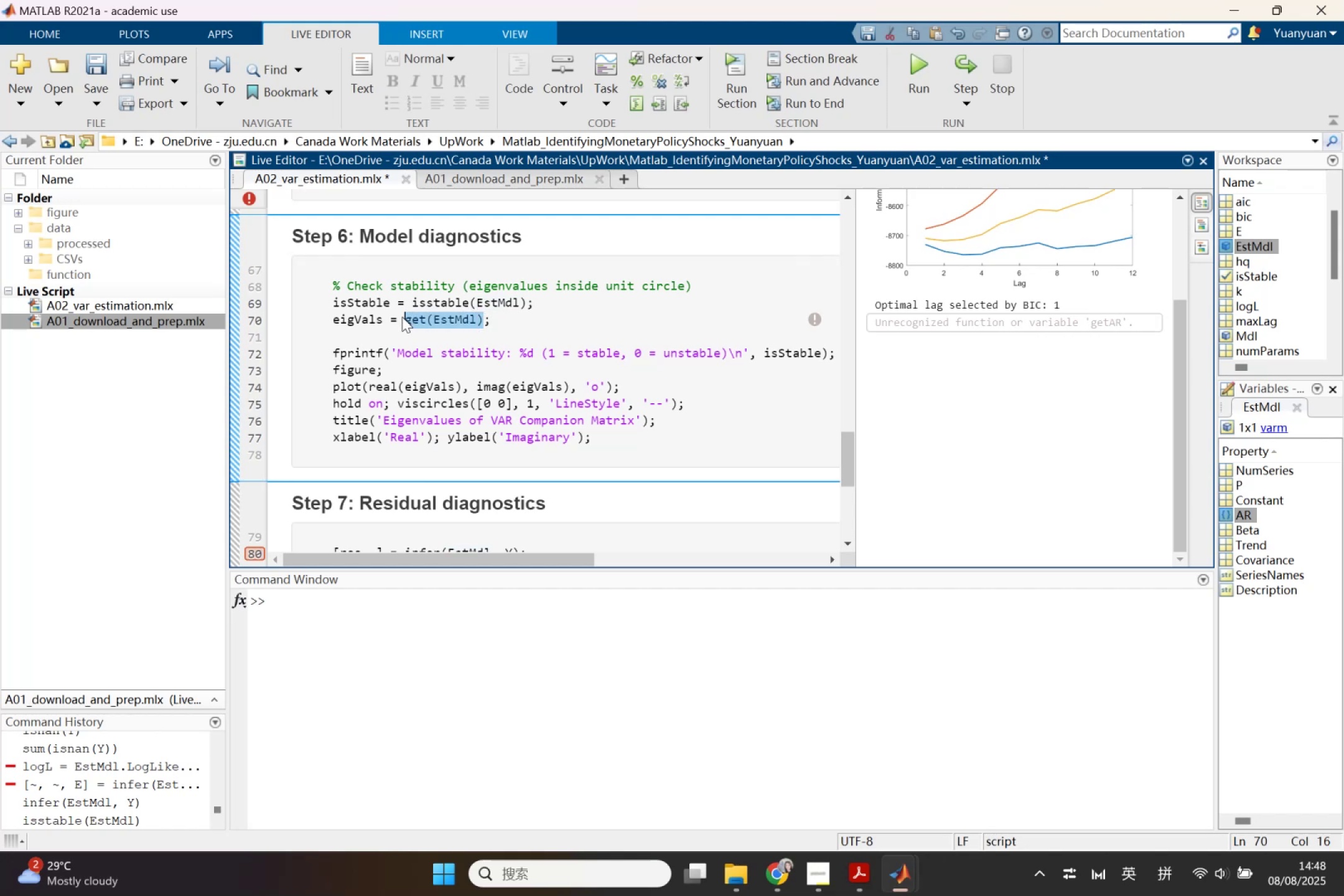 
key(Control+C)
 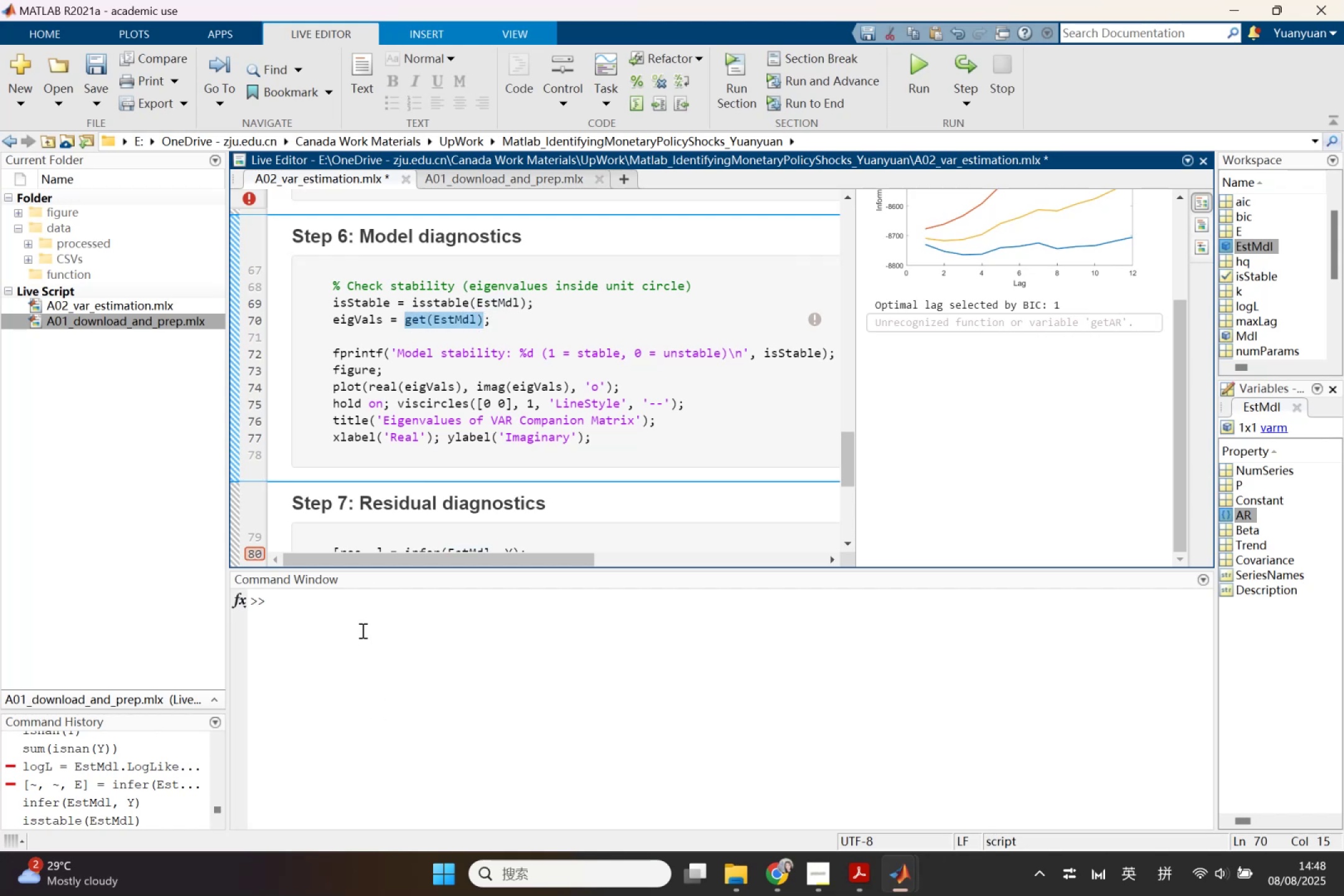 
key(Control+V)
 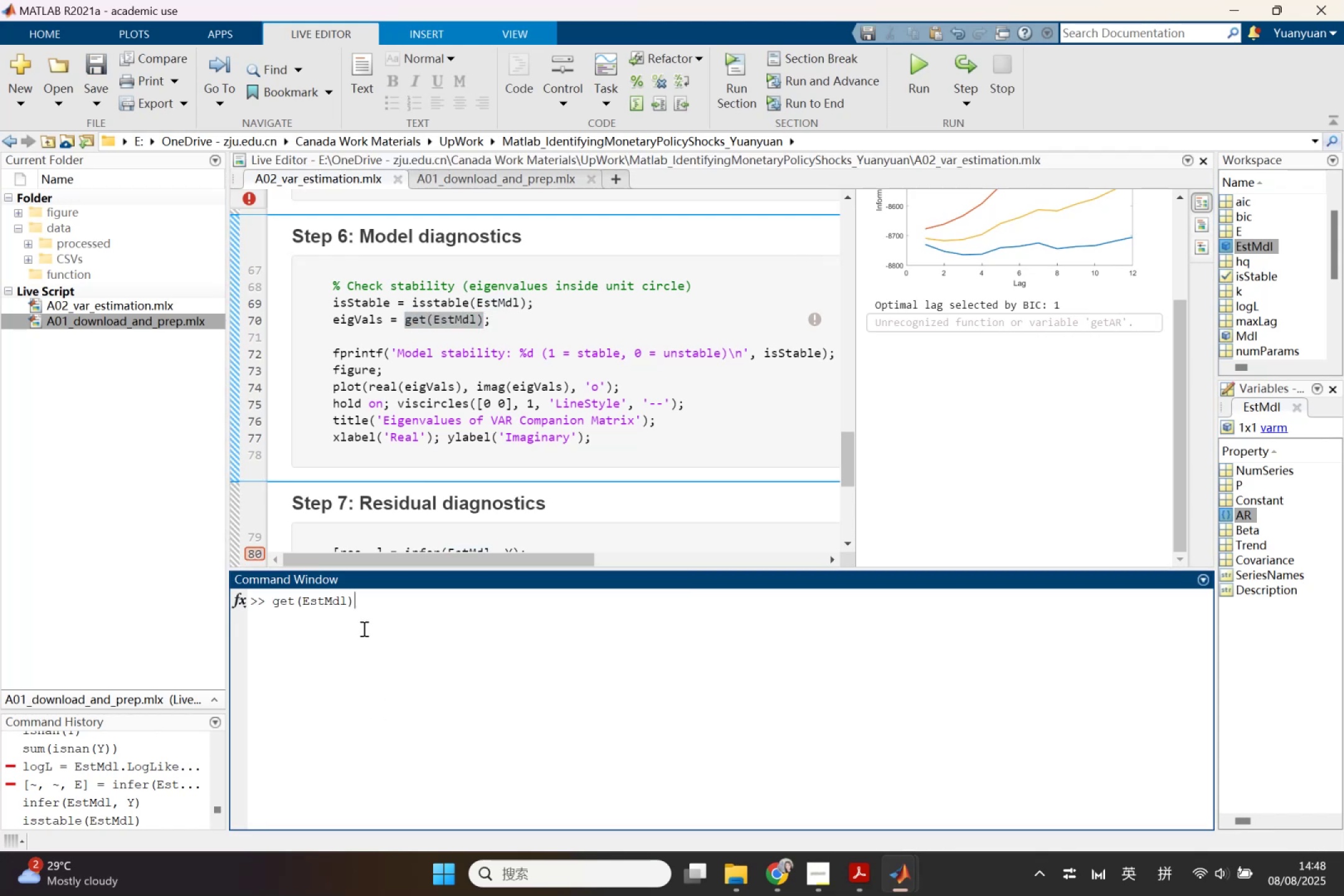 
key(Enter)
 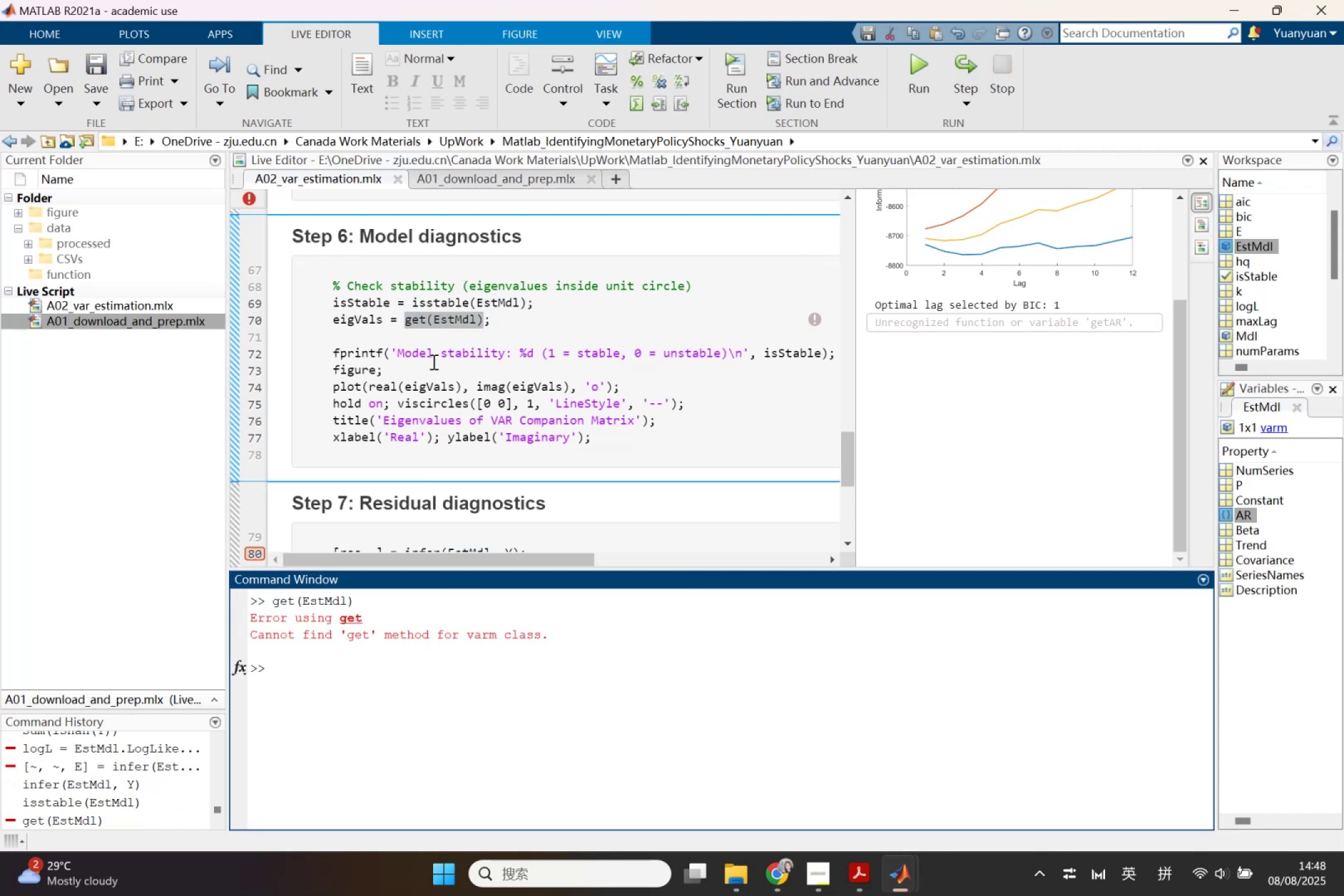 
left_click([361, 330])
 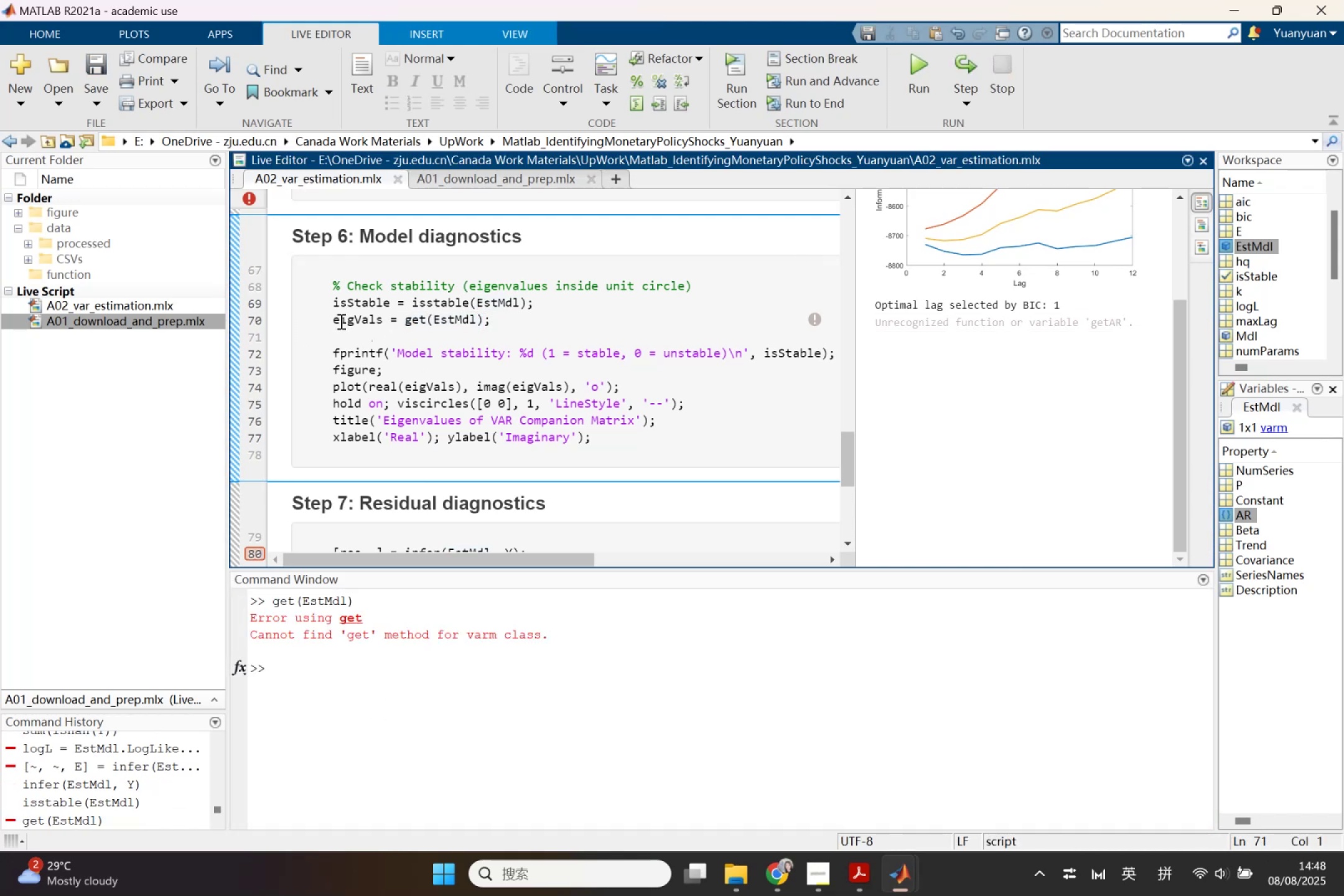 
key(Control+Z)
 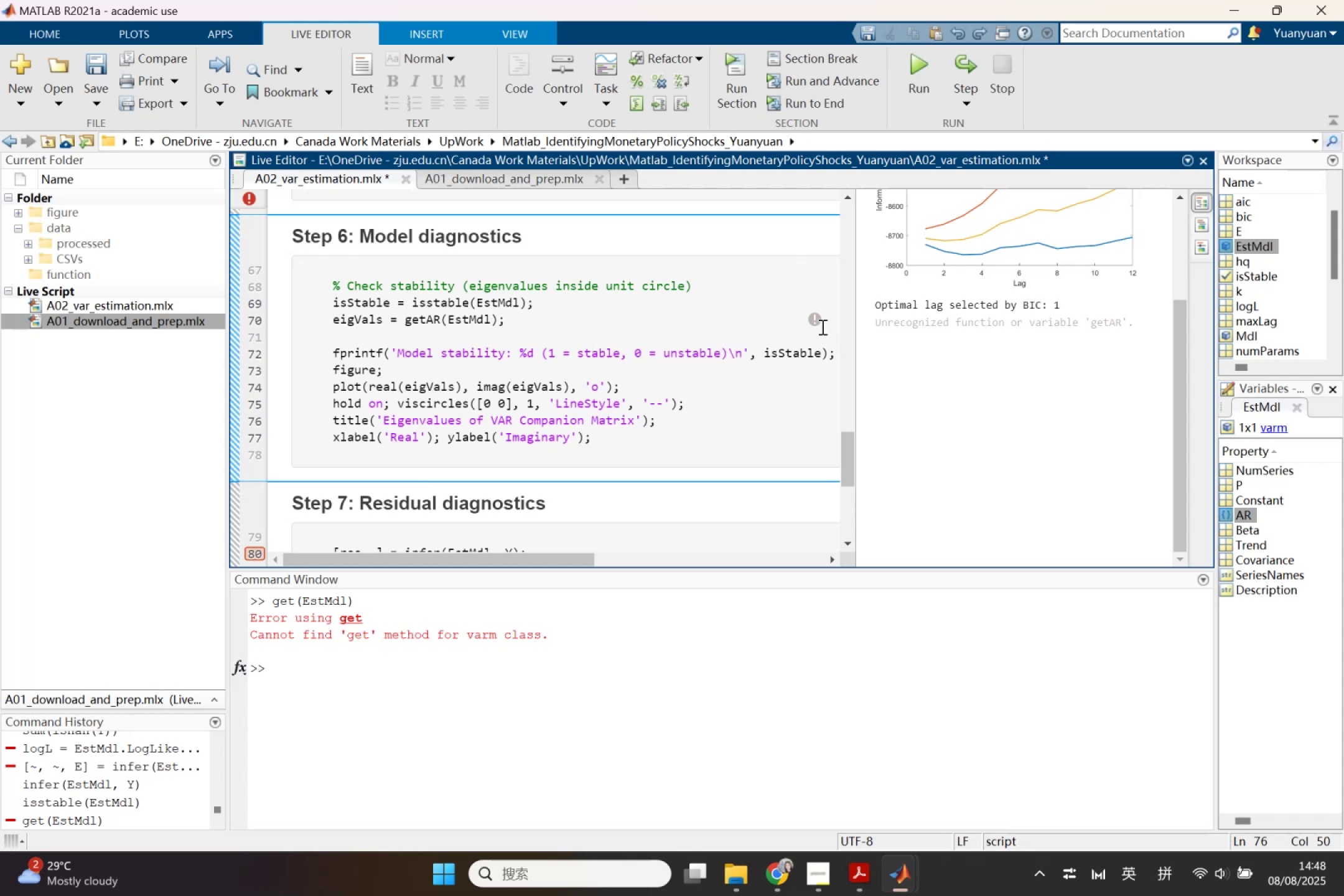 
left_click([813, 315])
 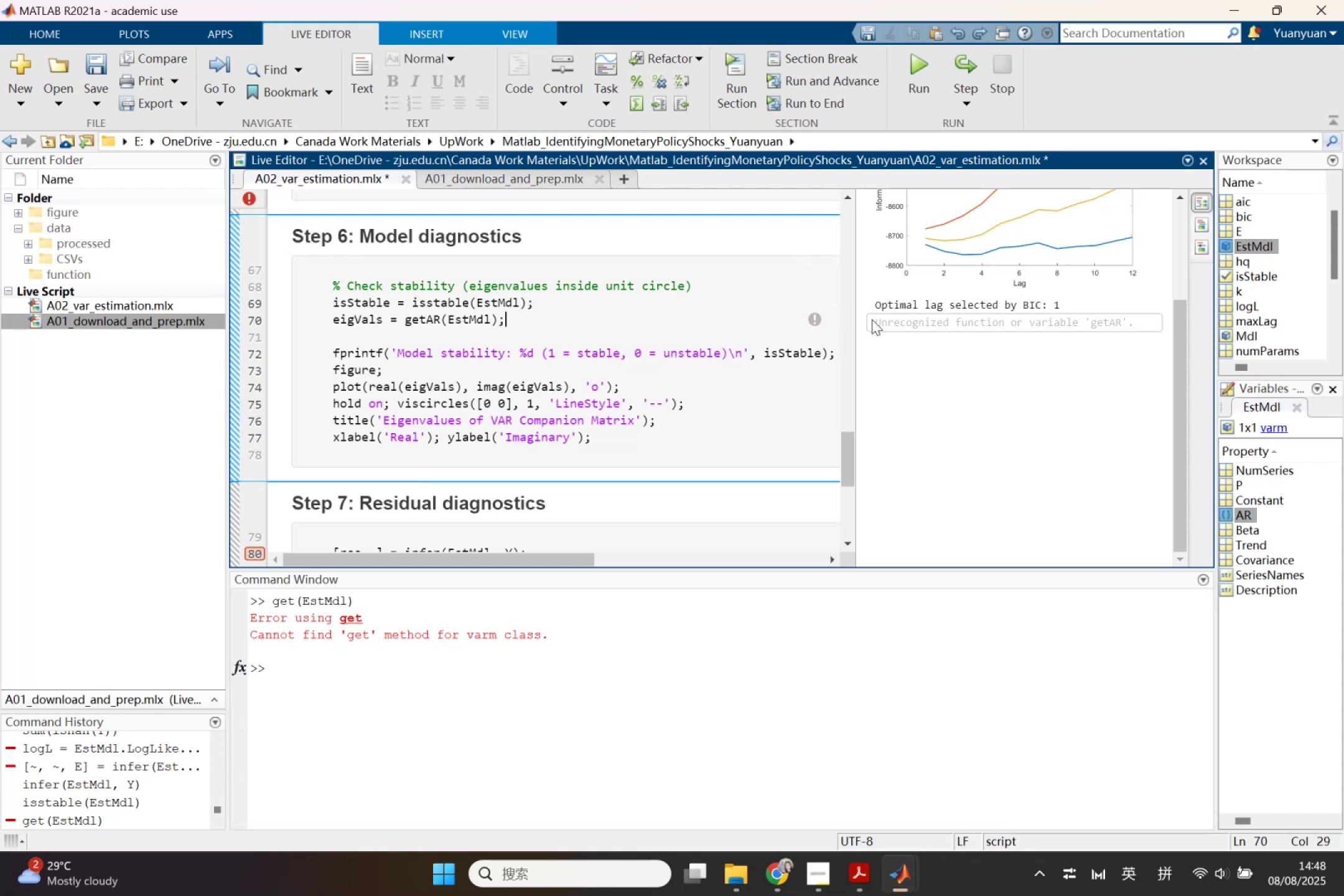 
left_click([885, 322])
 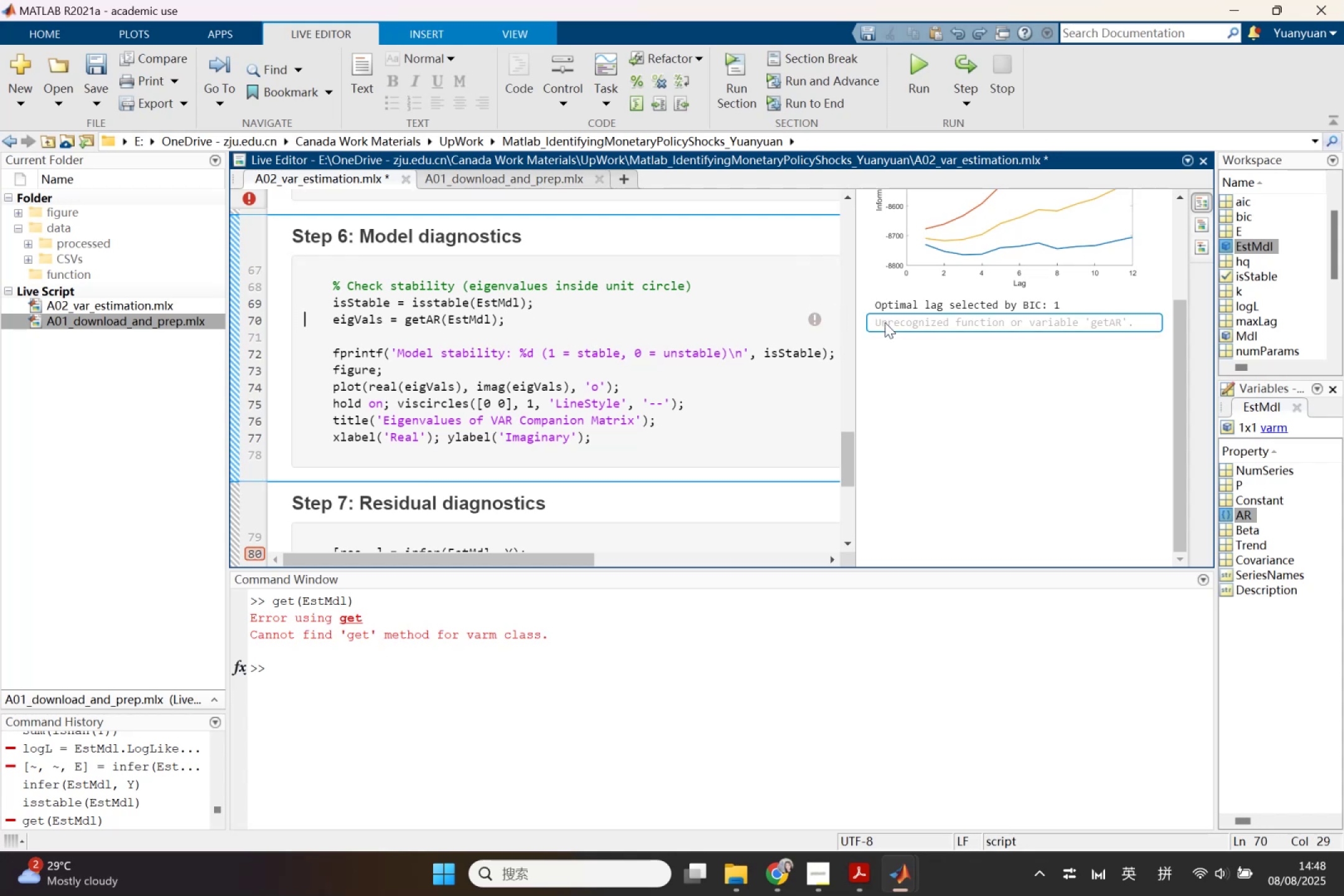 
right_click([885, 322])
 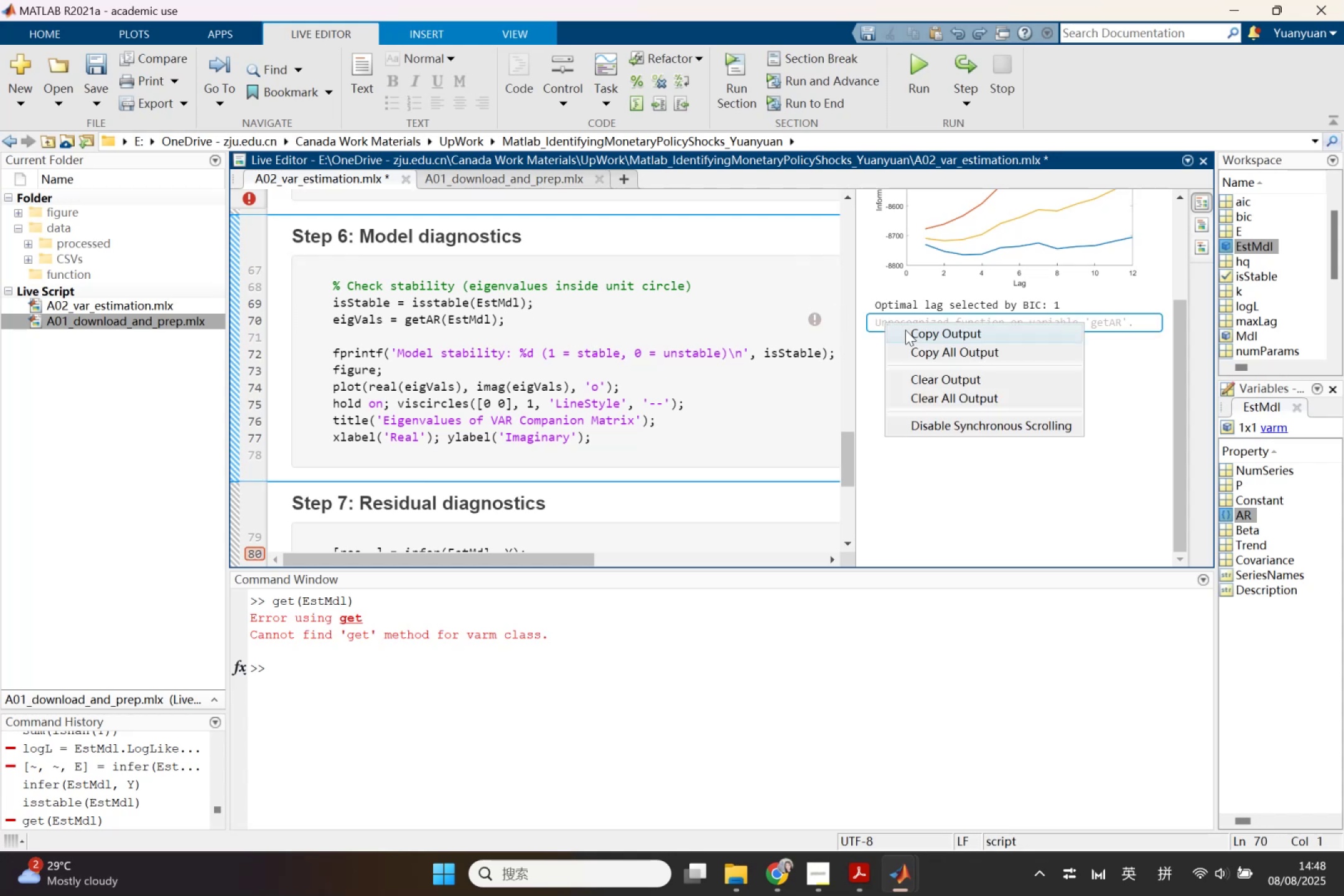 
left_click([905, 330])
 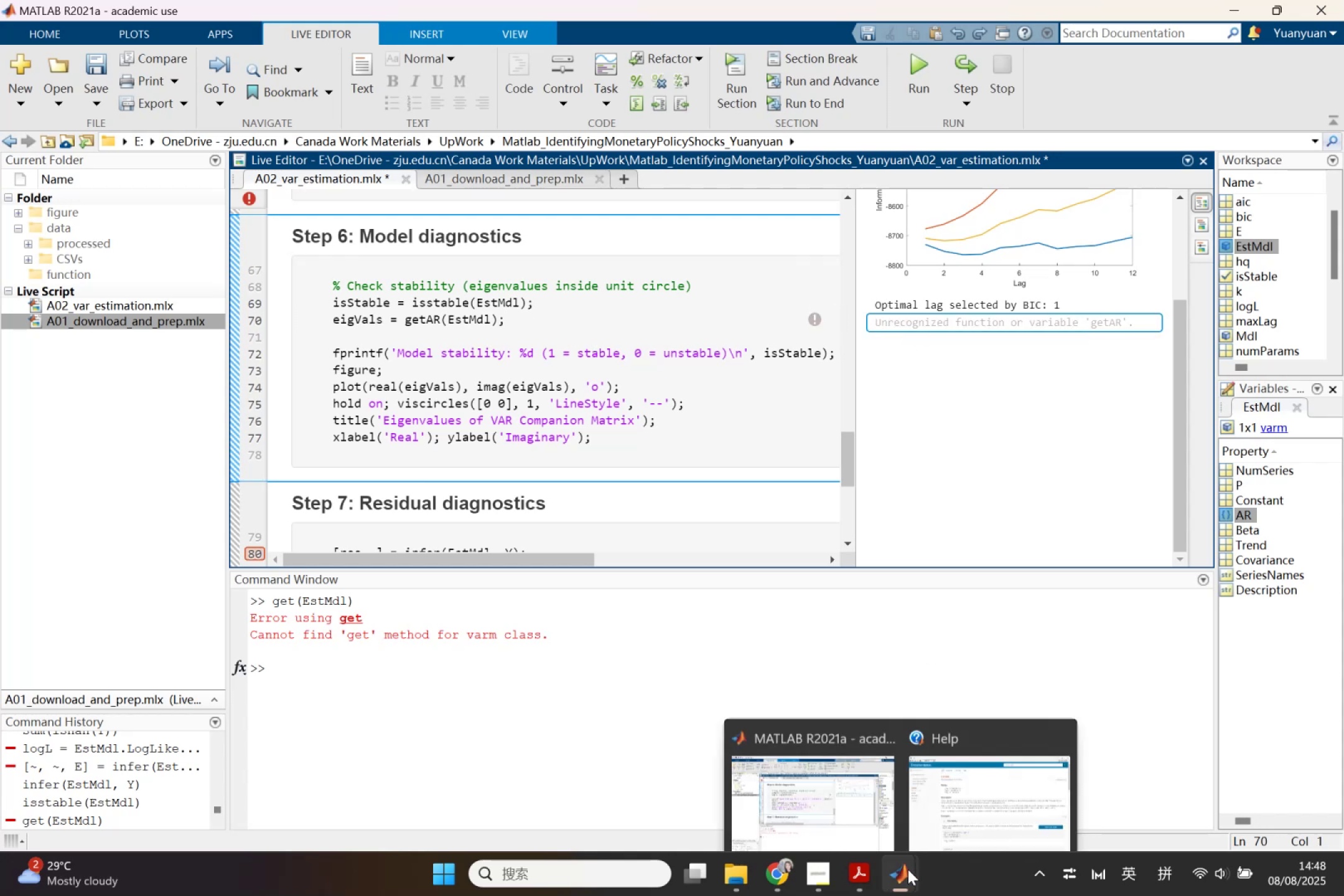 
left_click([766, 862])
 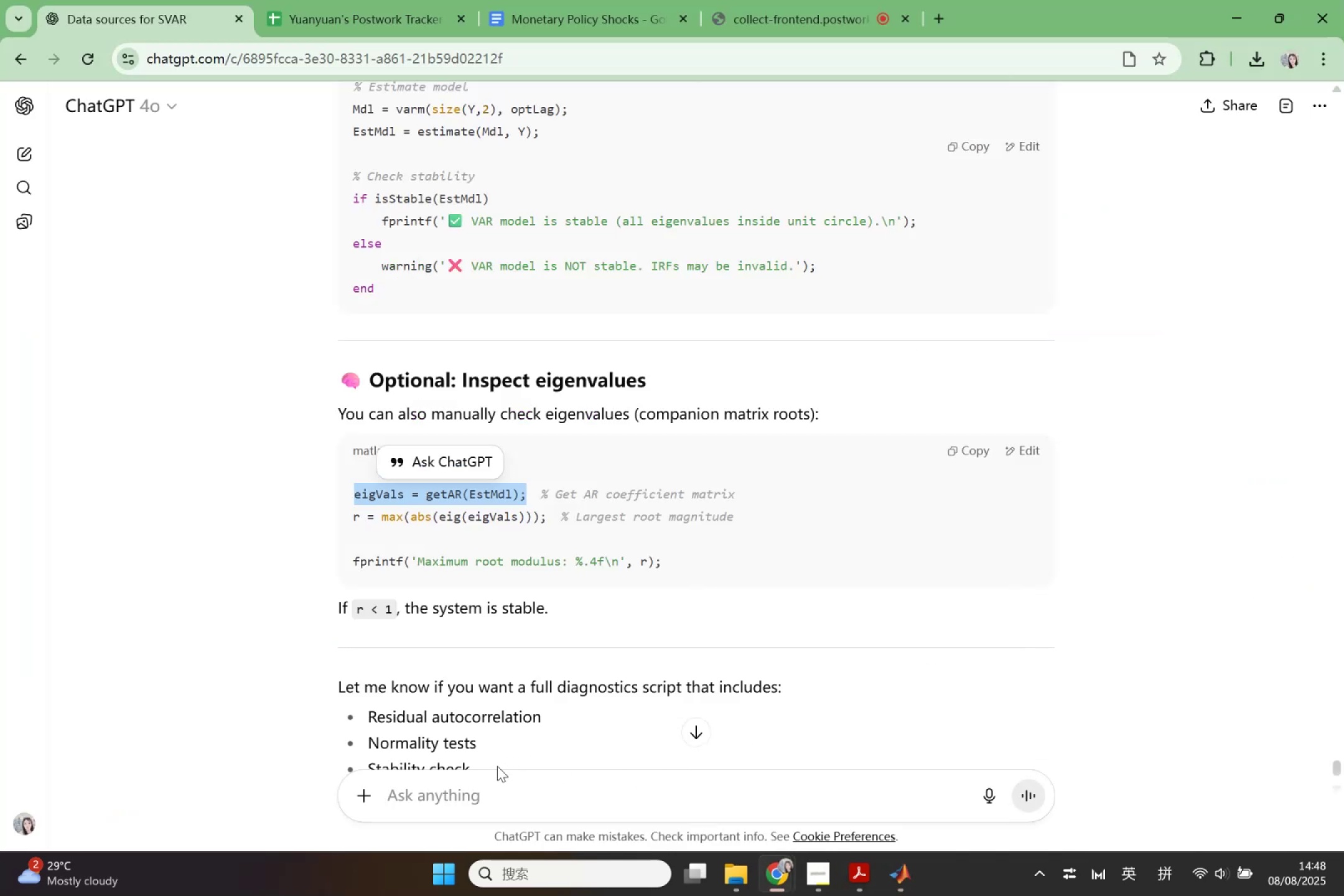 
left_click([497, 779])
 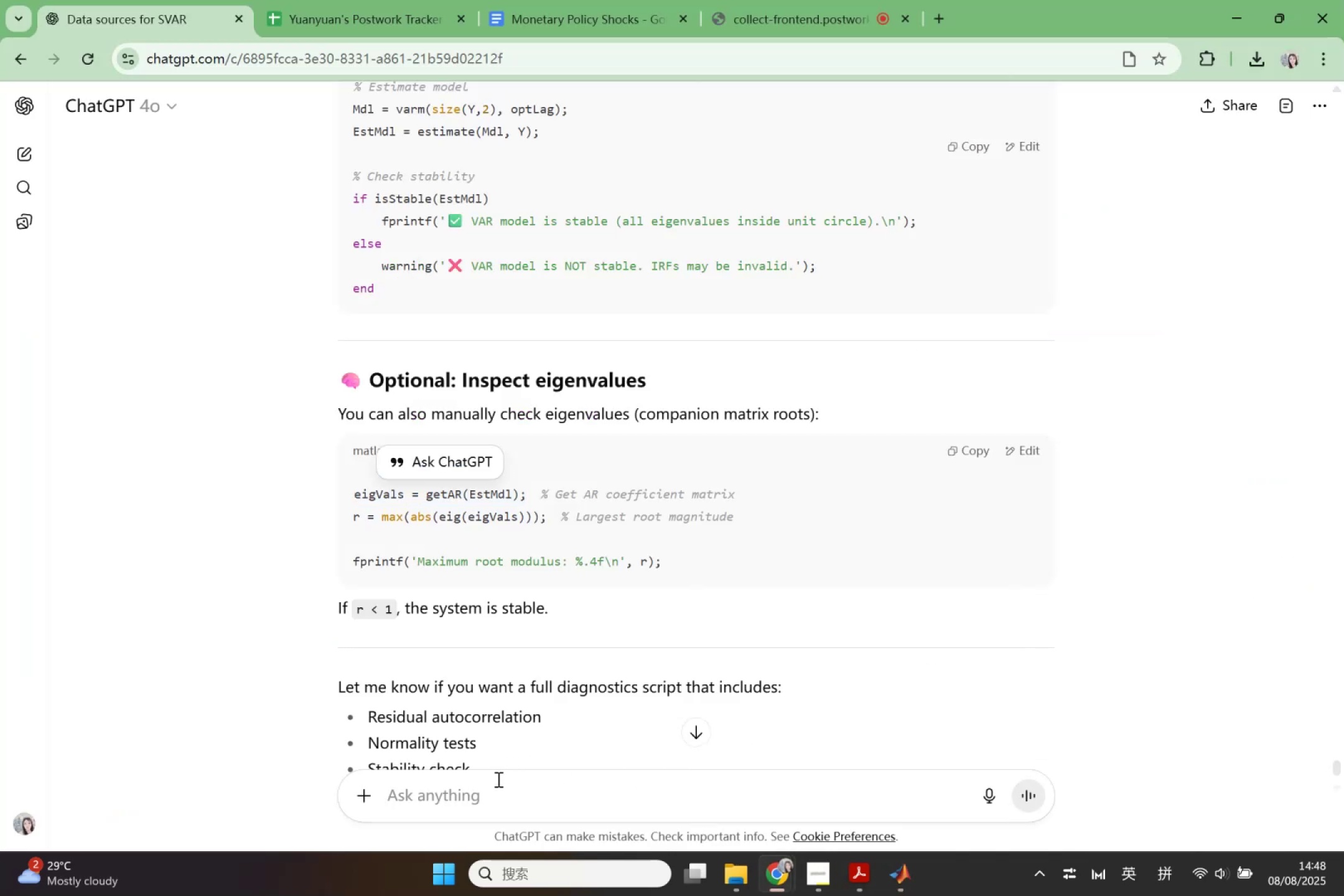 
key(Control+V)
 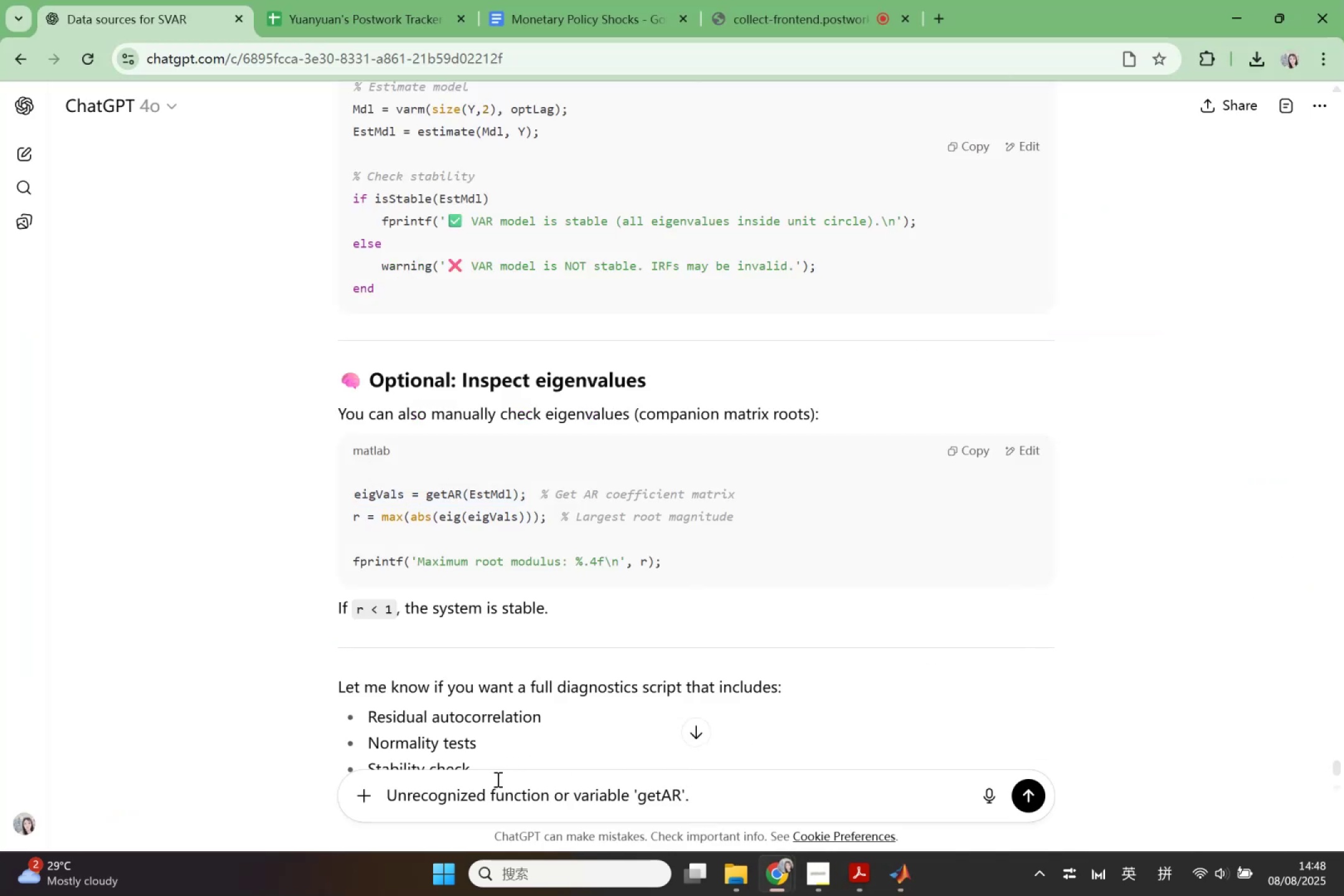 
key(Enter)
 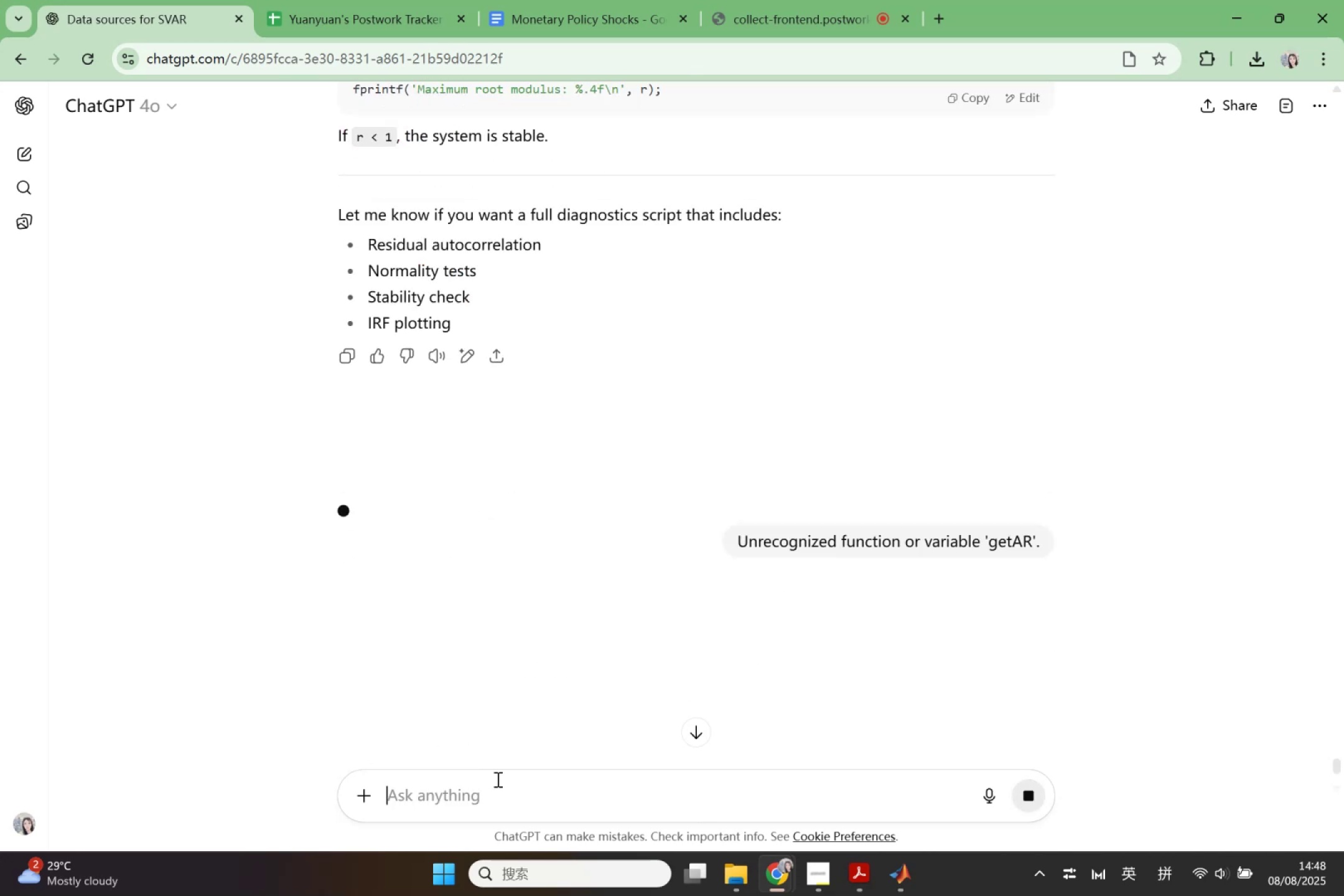 
scroll: coordinate [543, 692], scroll_direction: up, amount: 5.0
 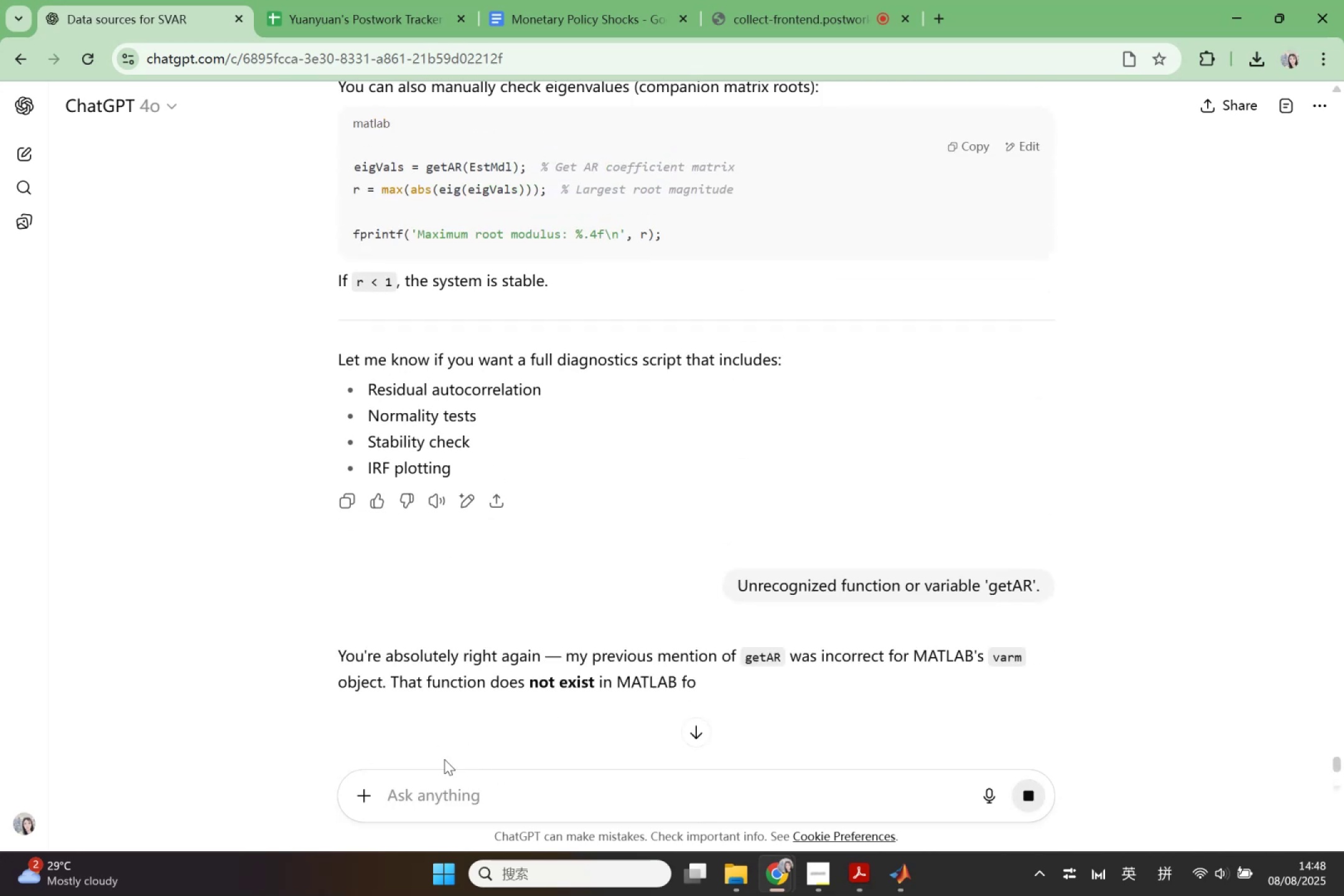 
scroll: coordinate [599, 669], scroll_direction: down, amount: 7.0
 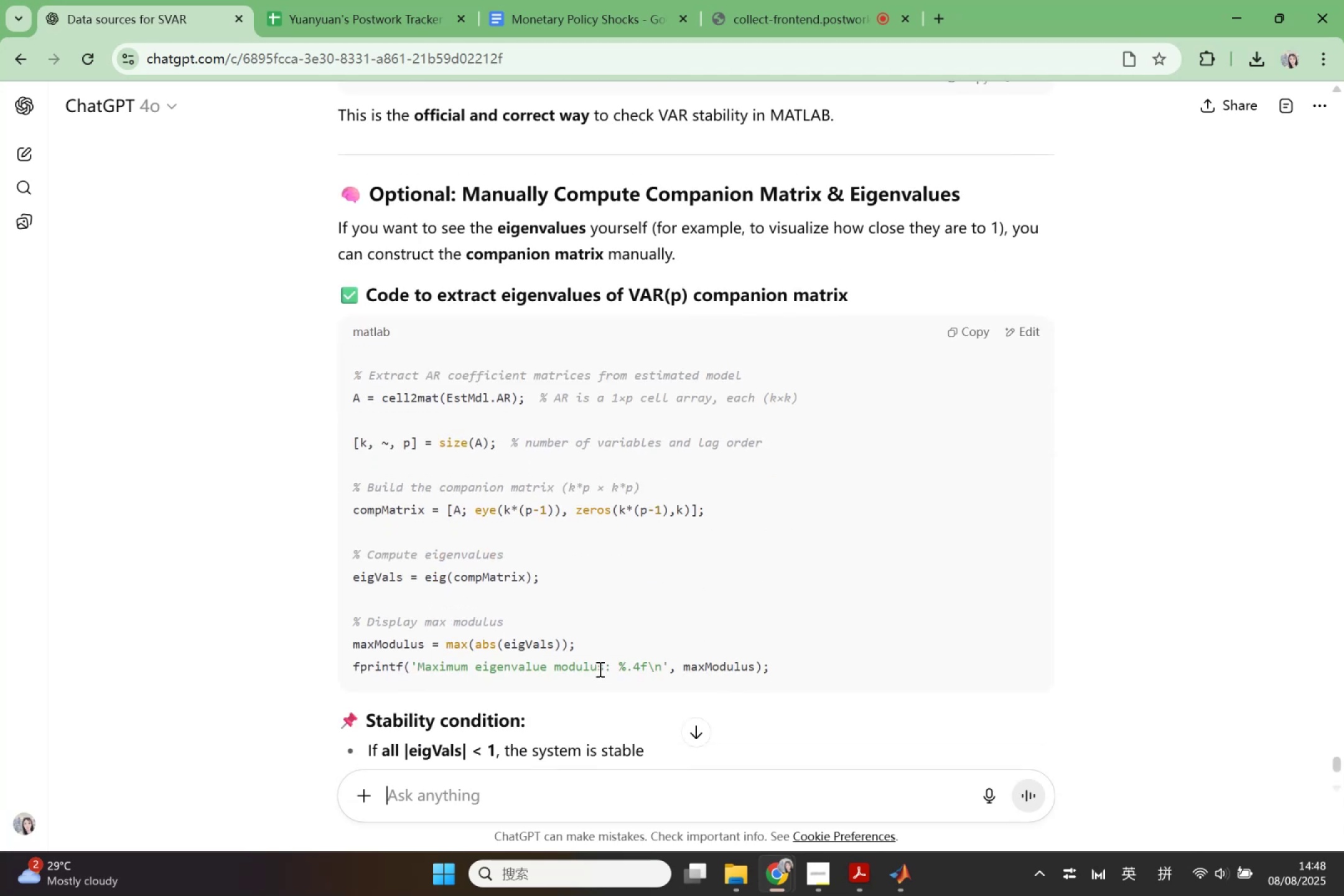 
wait(6.05)
 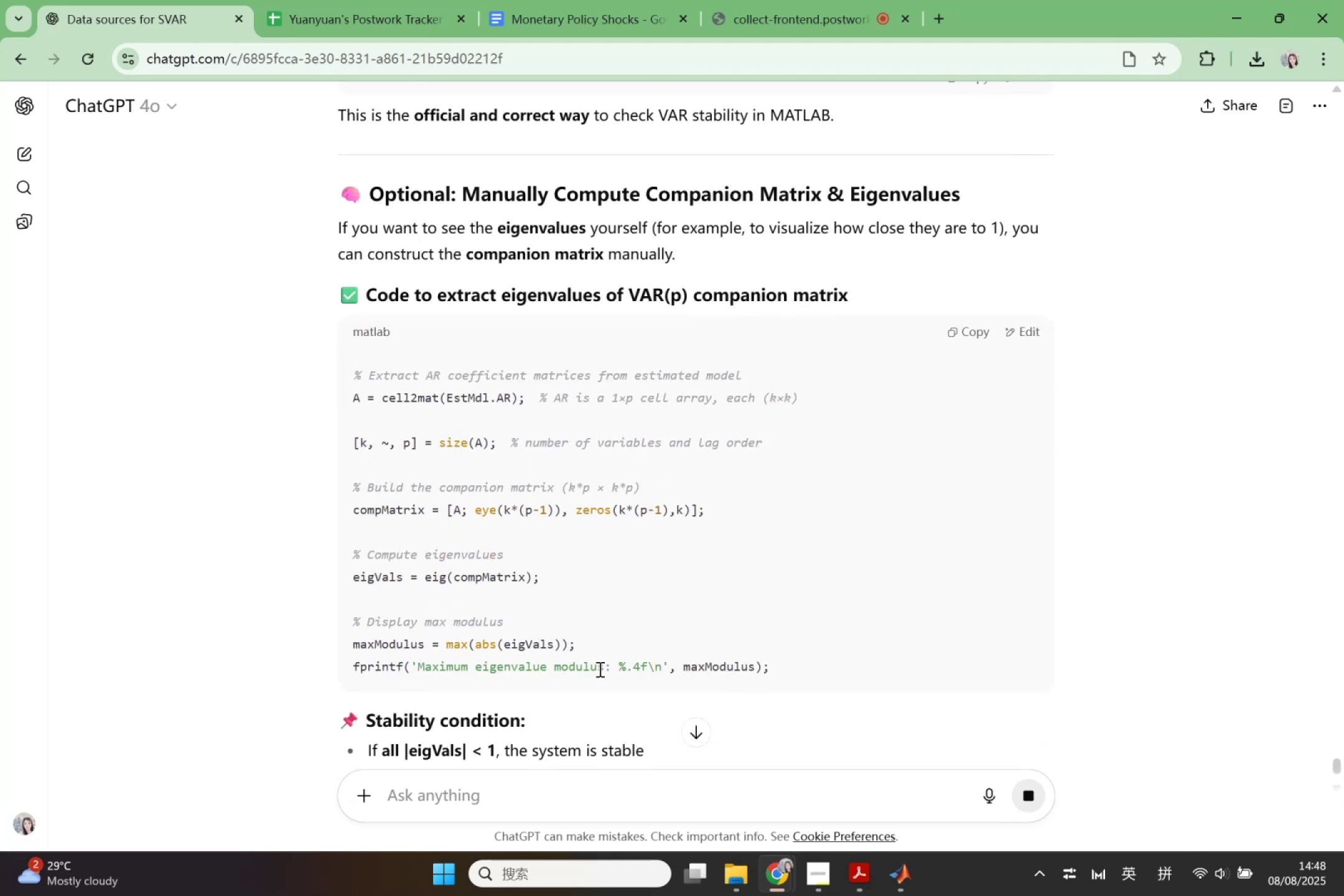 
scroll: coordinate [599, 669], scroll_direction: down, amount: 3.0
 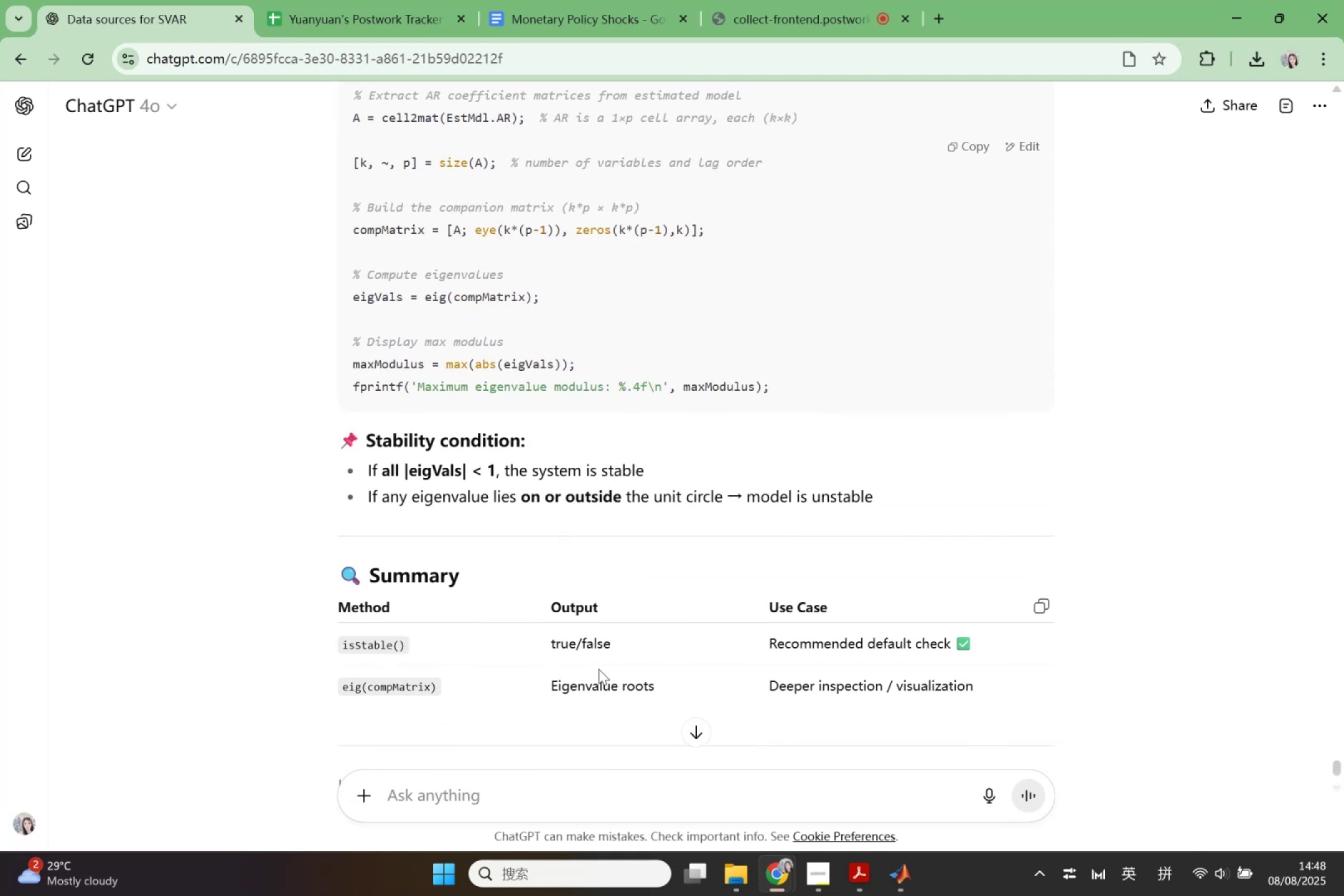 
scroll: coordinate [599, 670], scroll_direction: up, amount: 4.0
 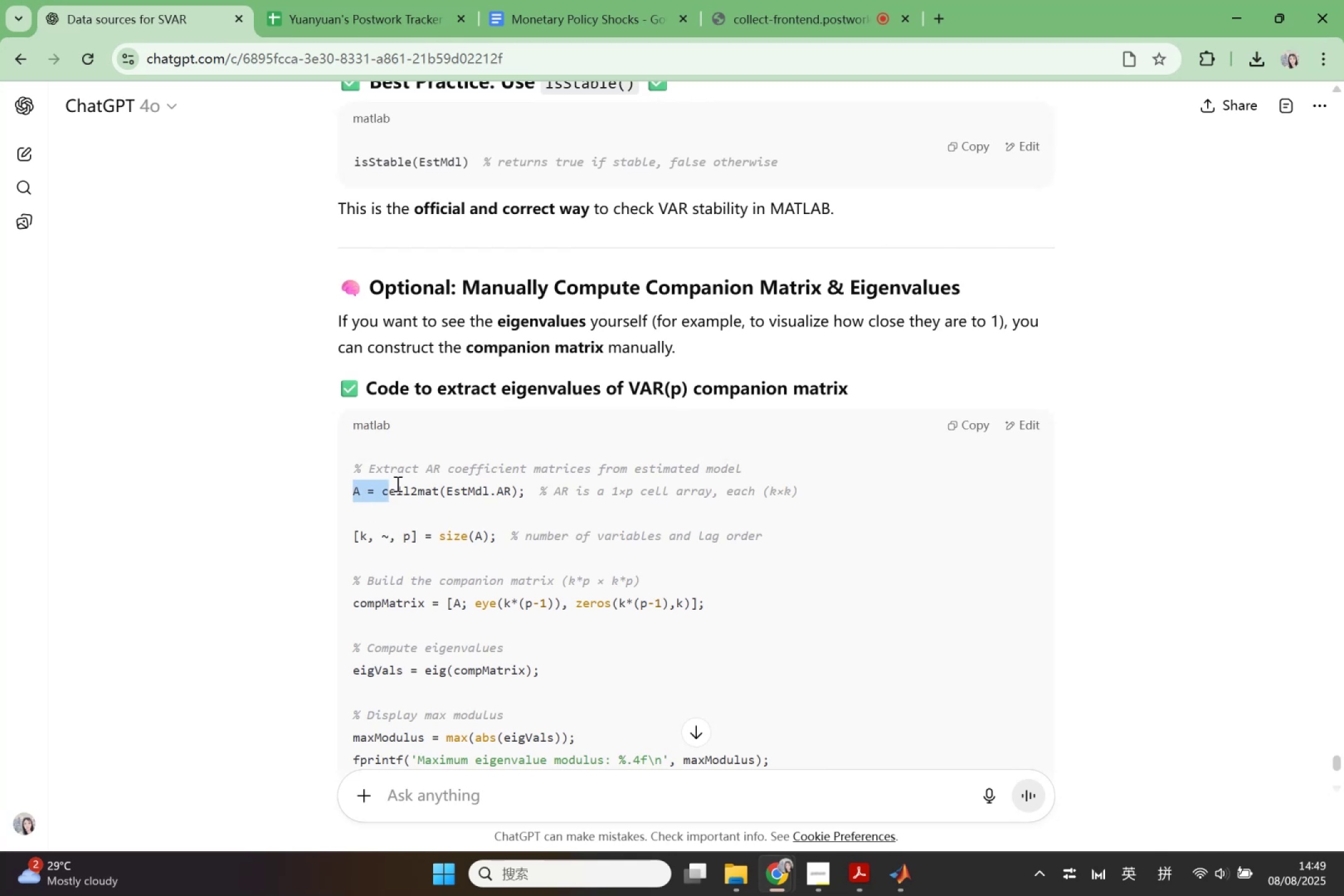 
wait(6.08)
 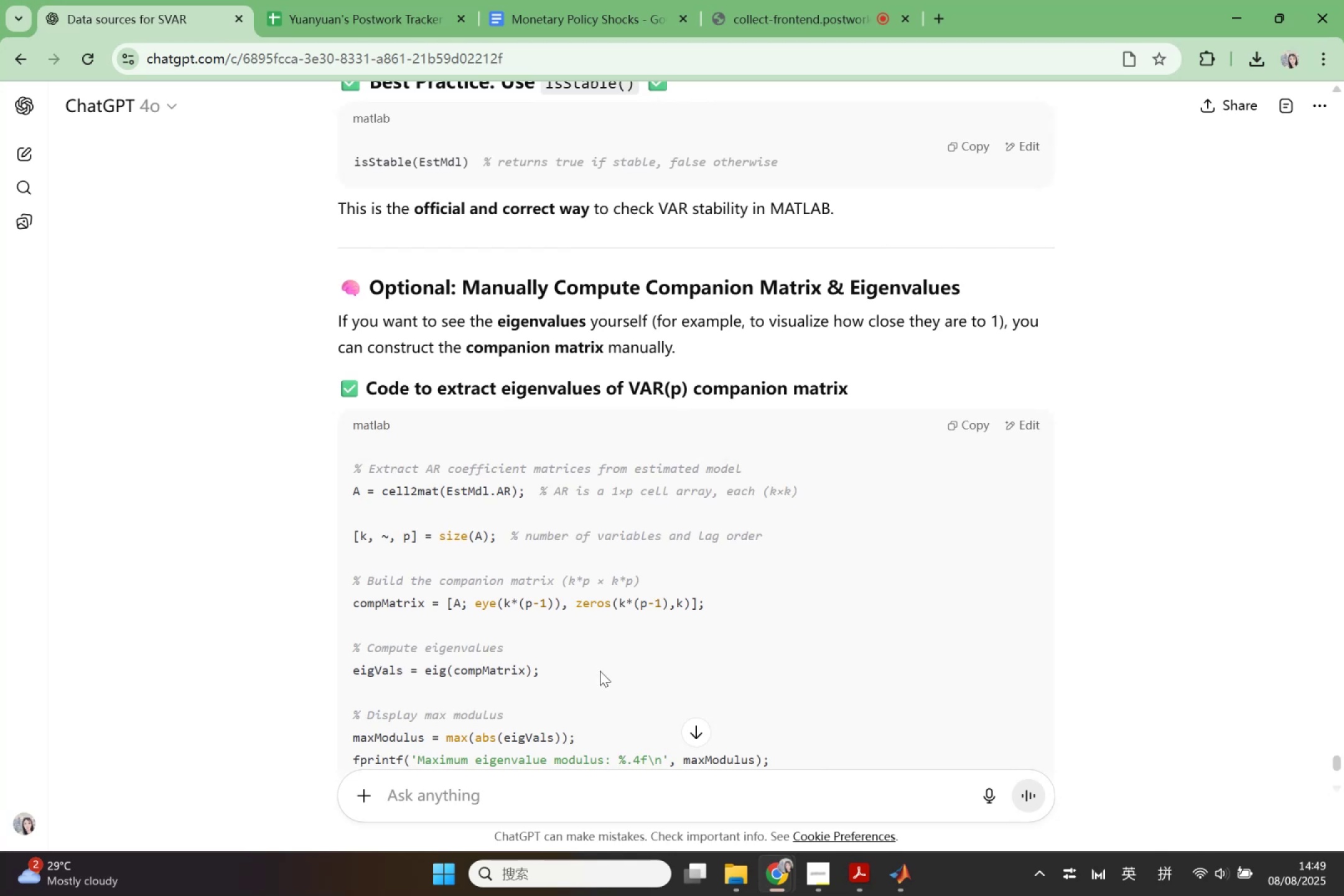 
key(Control+C)
 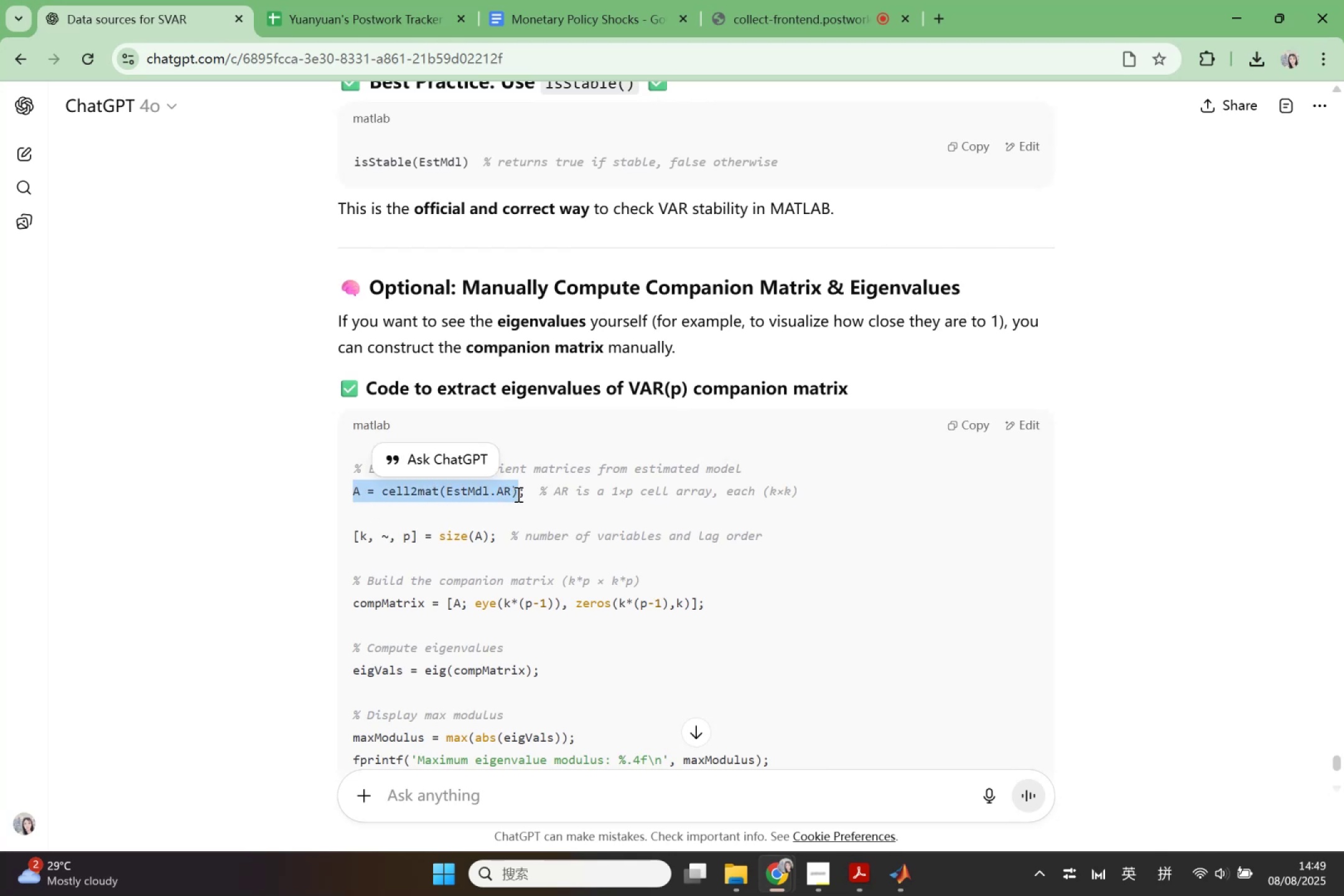 
left_click([517, 494])
 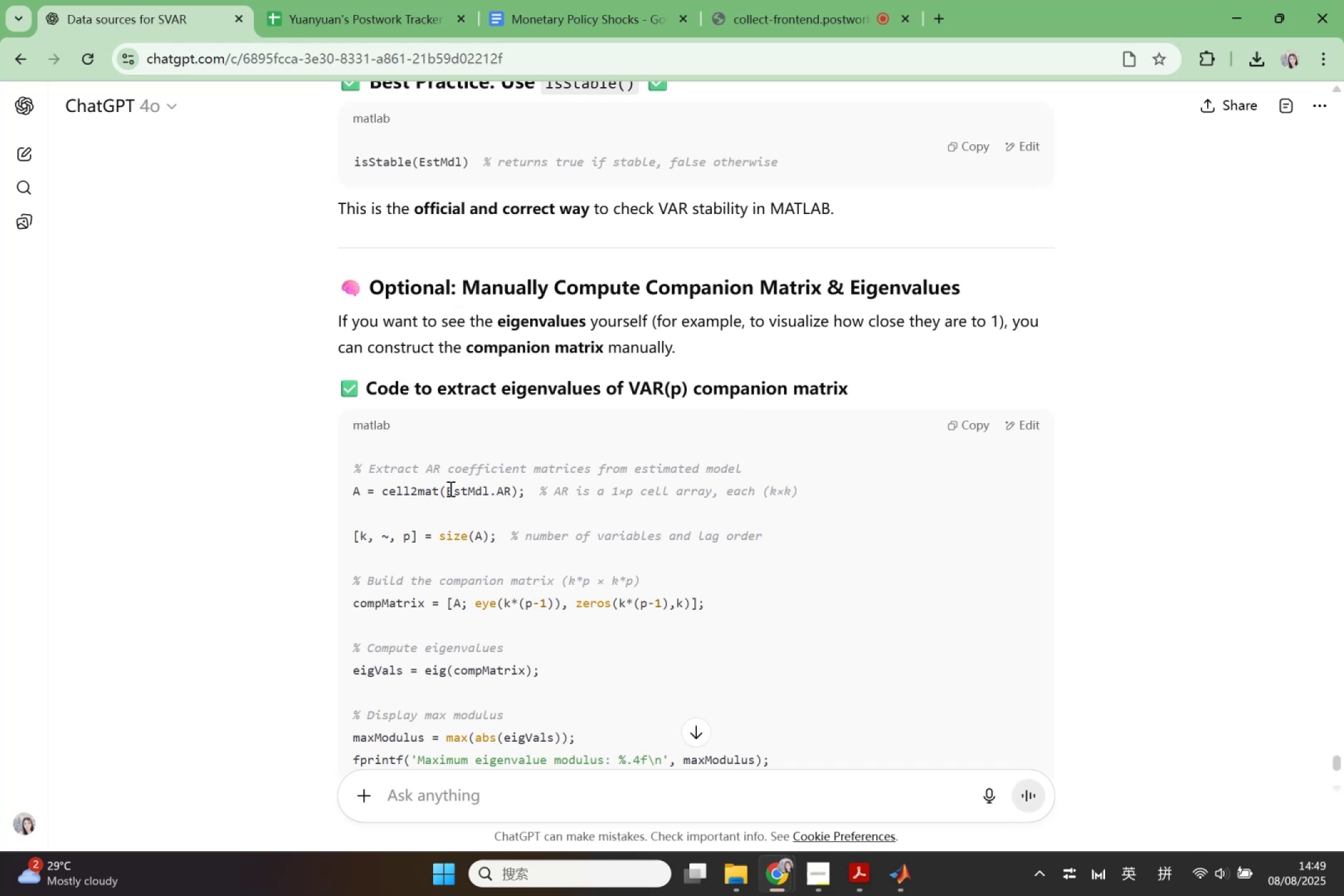 
key(Control+ControlLeft)
 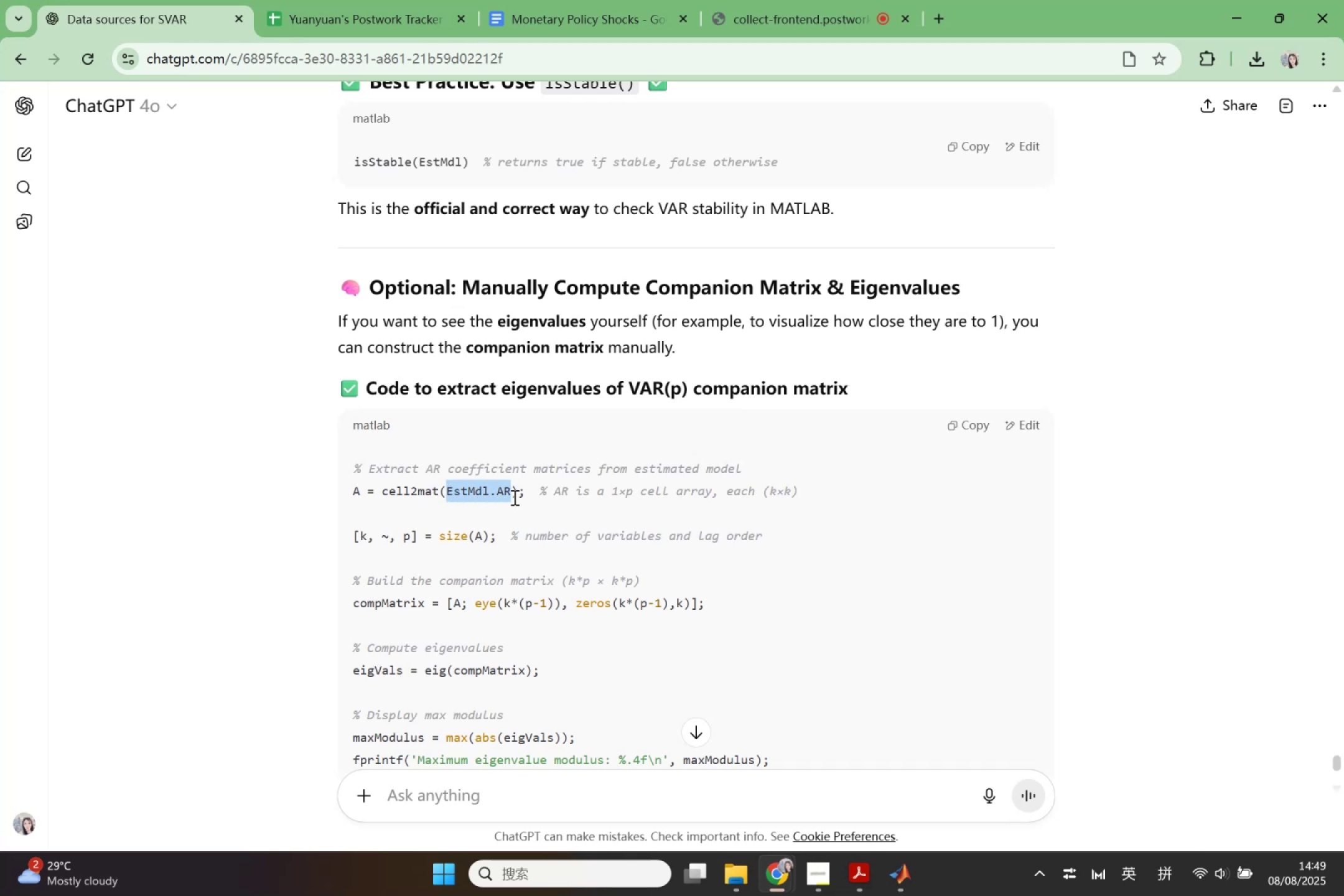 
key(Control+C)
 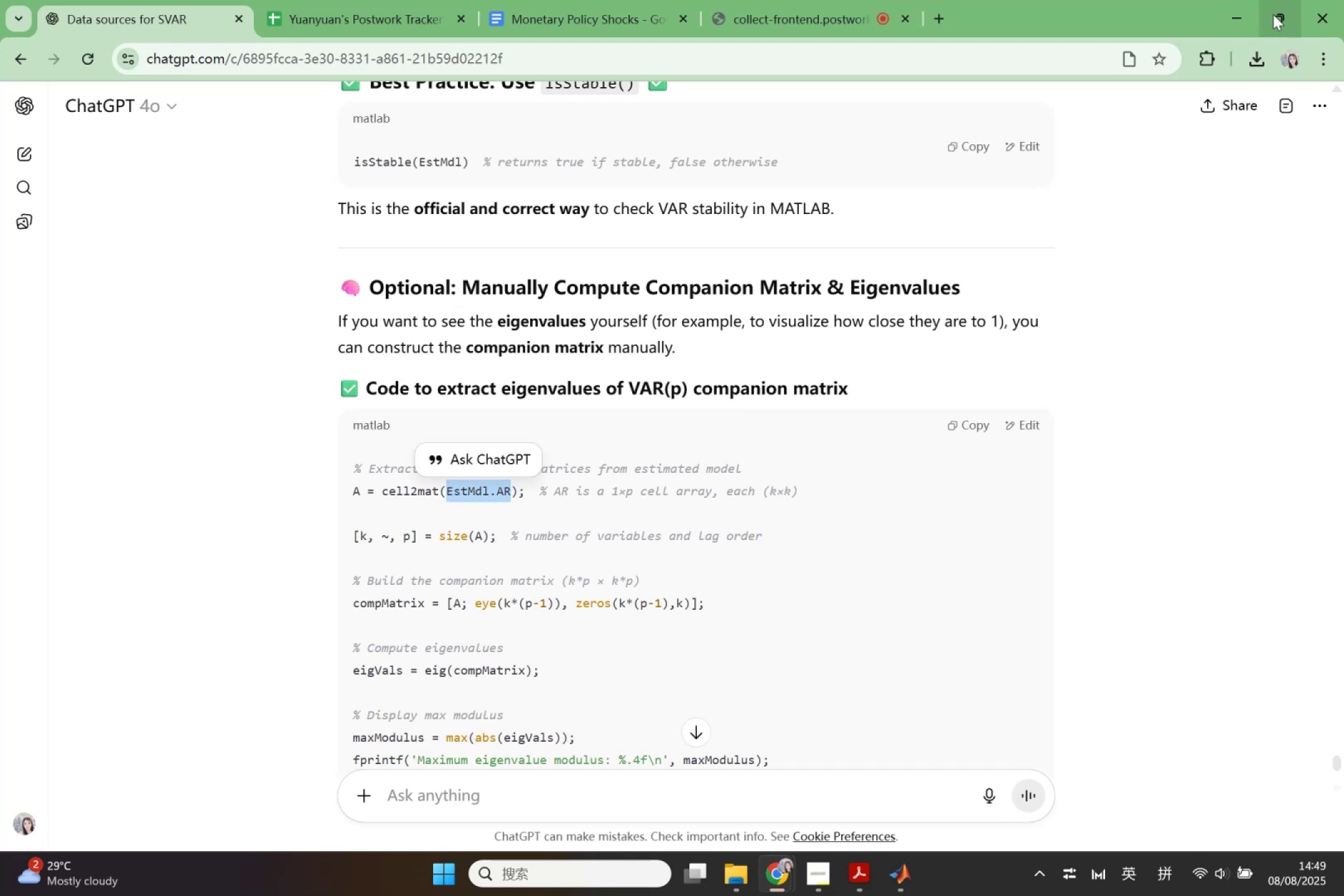 
left_click([1243, 9])
 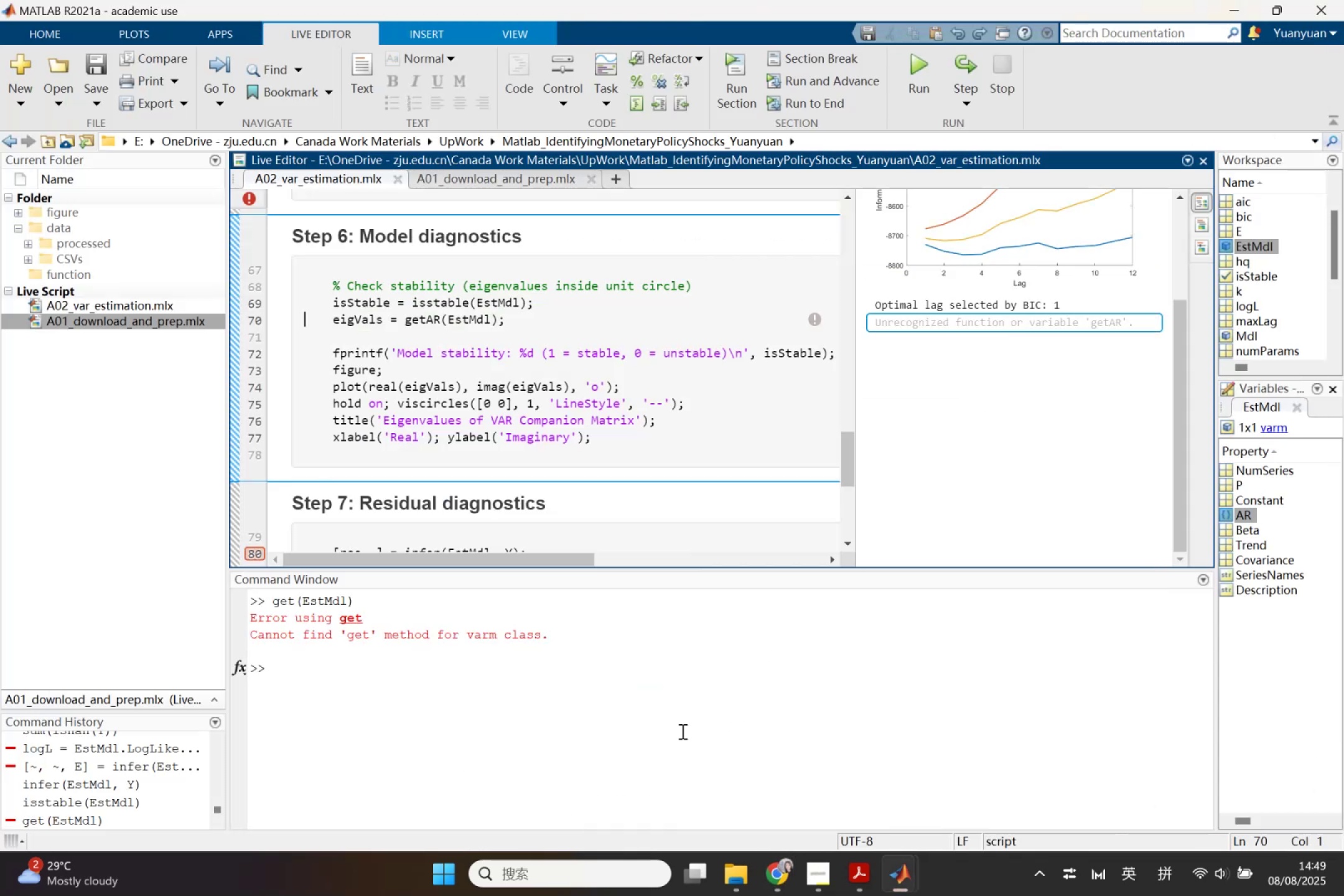 
left_click([619, 665])
 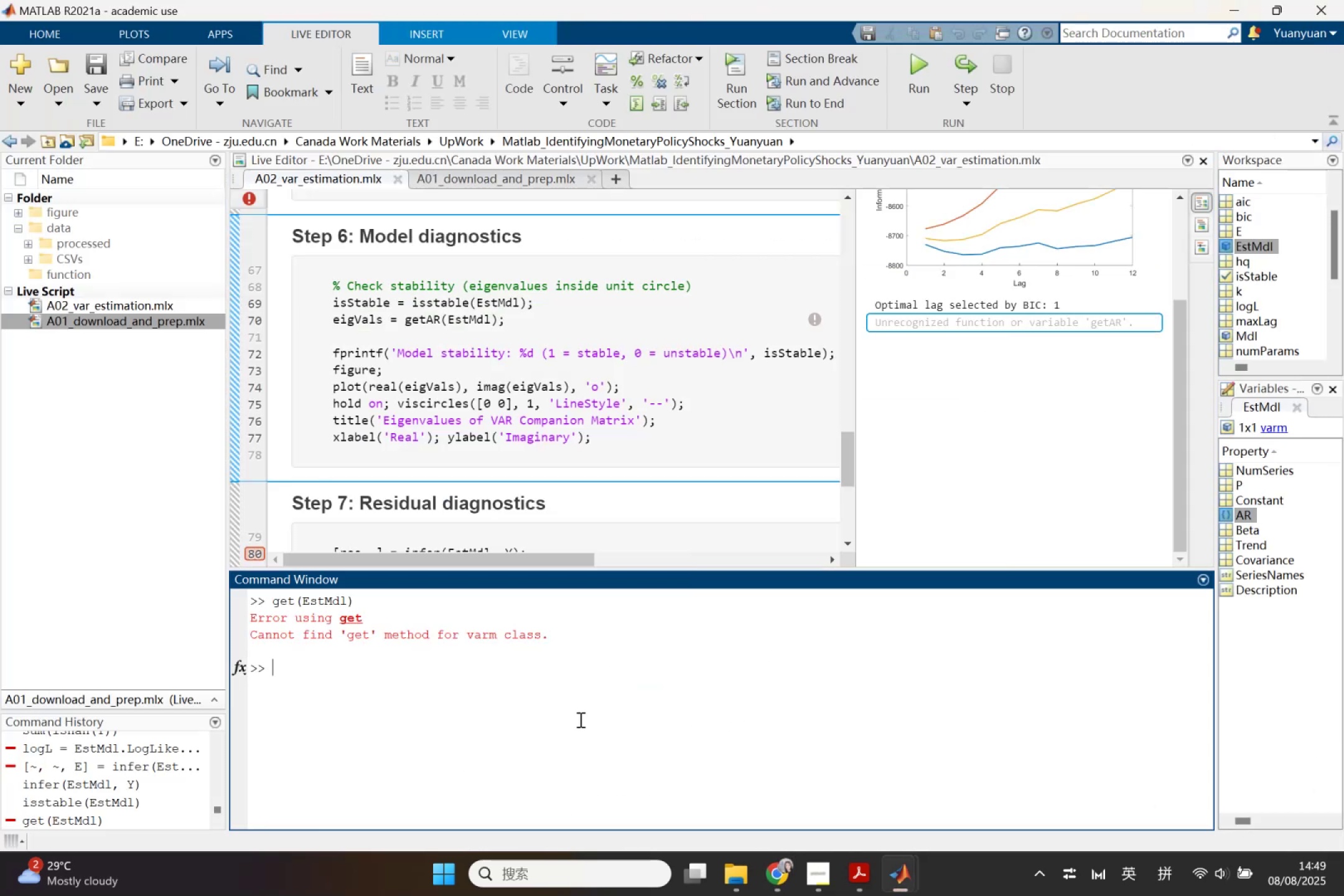 
key(Control+ControlLeft)
 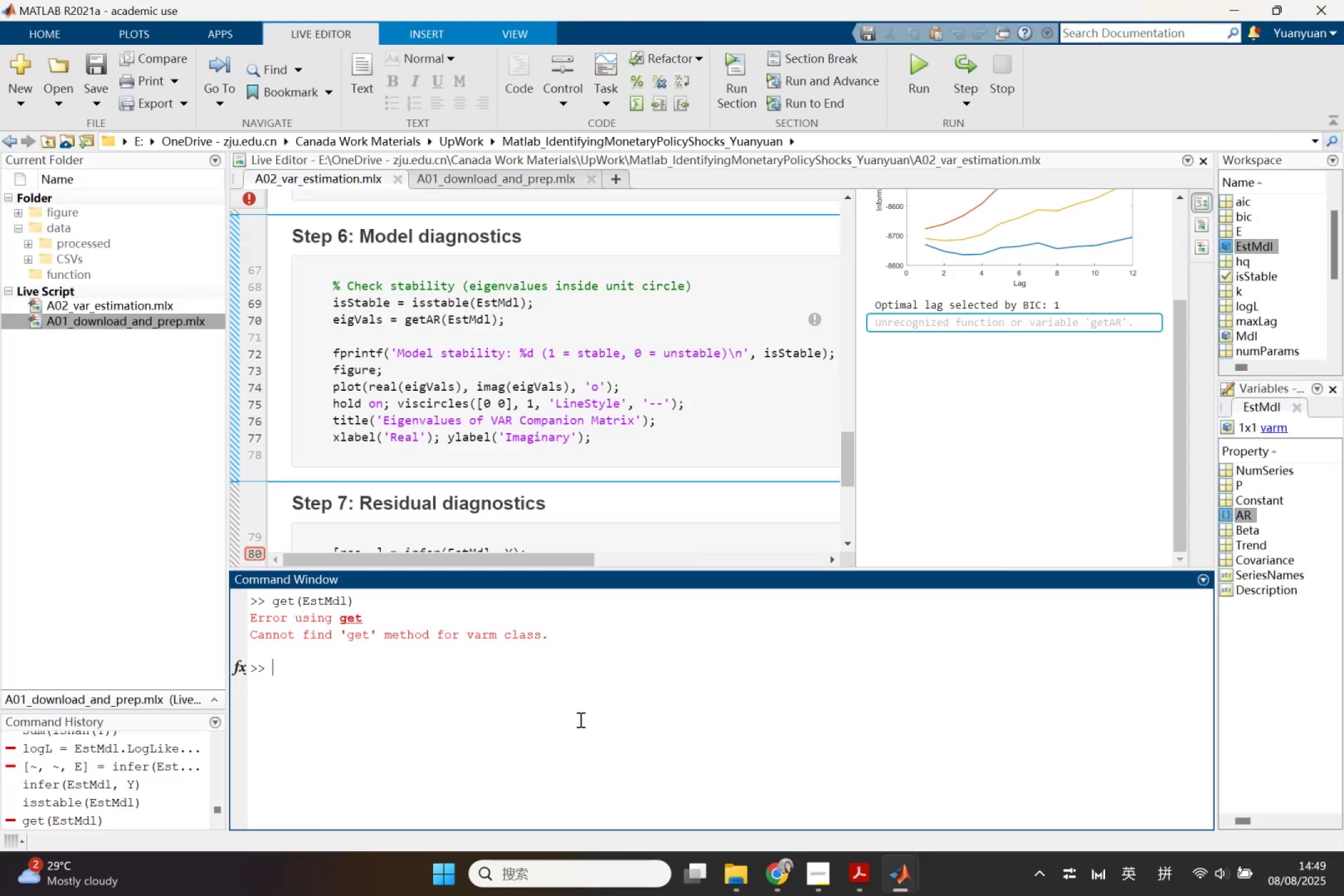 
key(Control+V)
 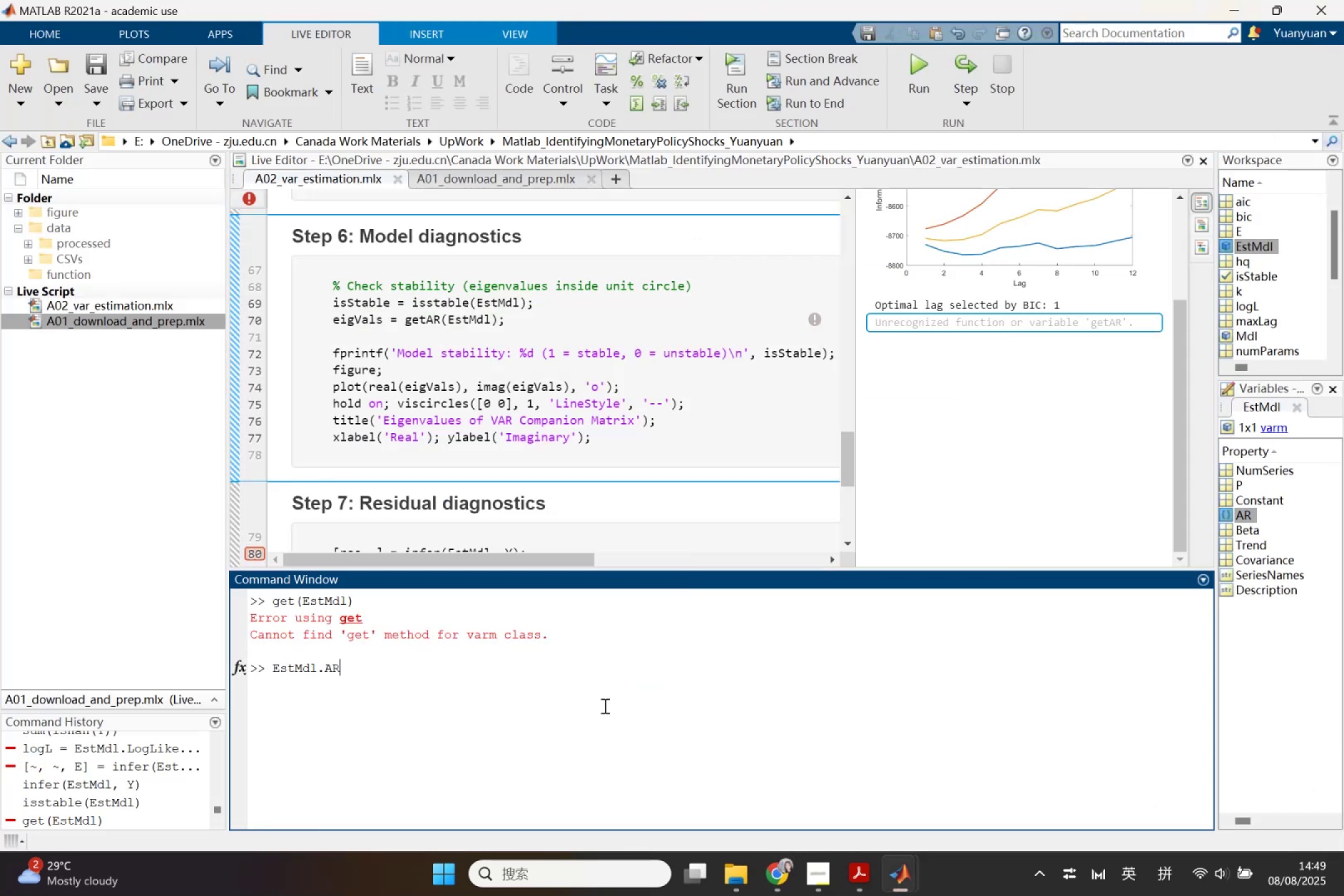 
key(Enter)
 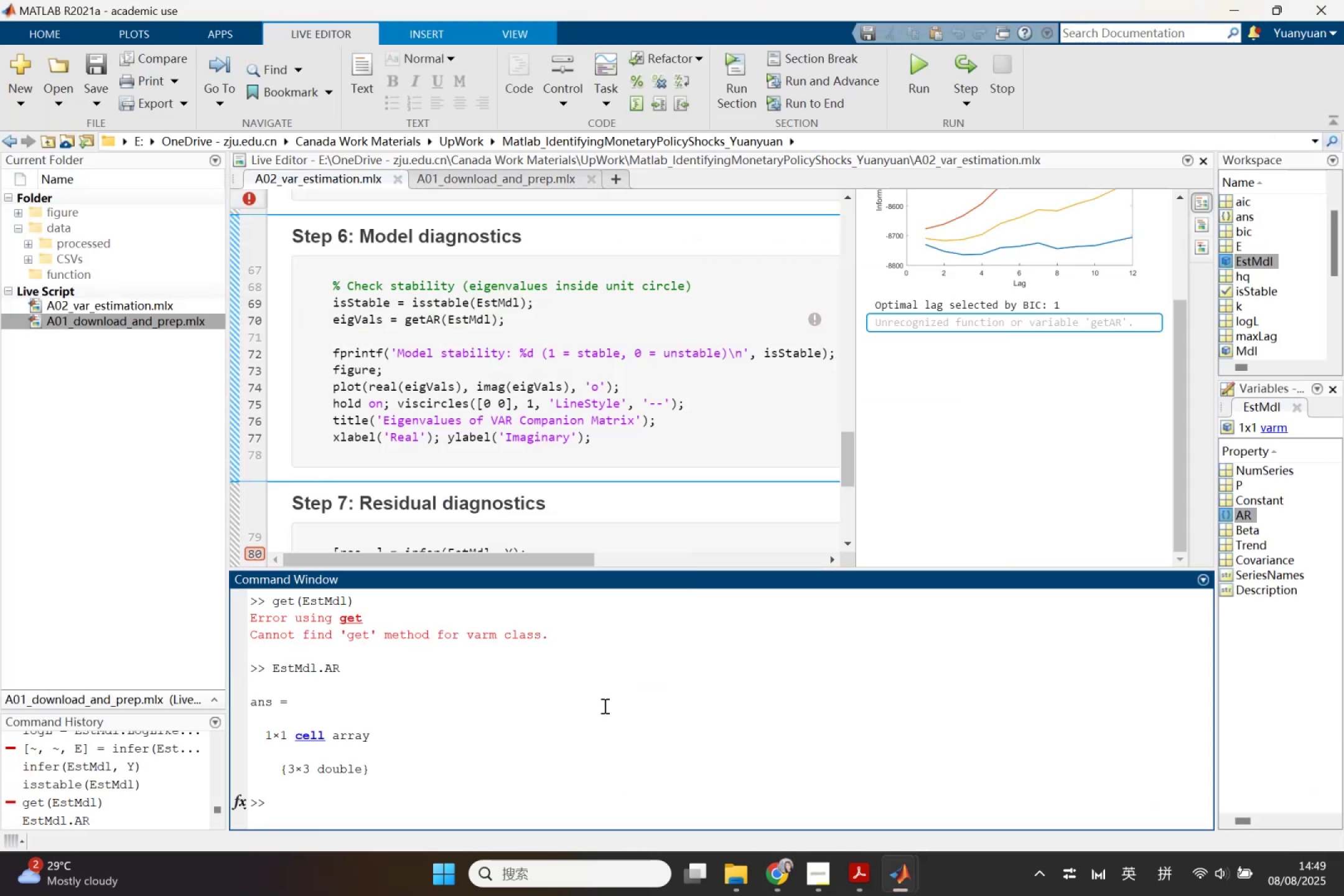 
wait(6.88)
 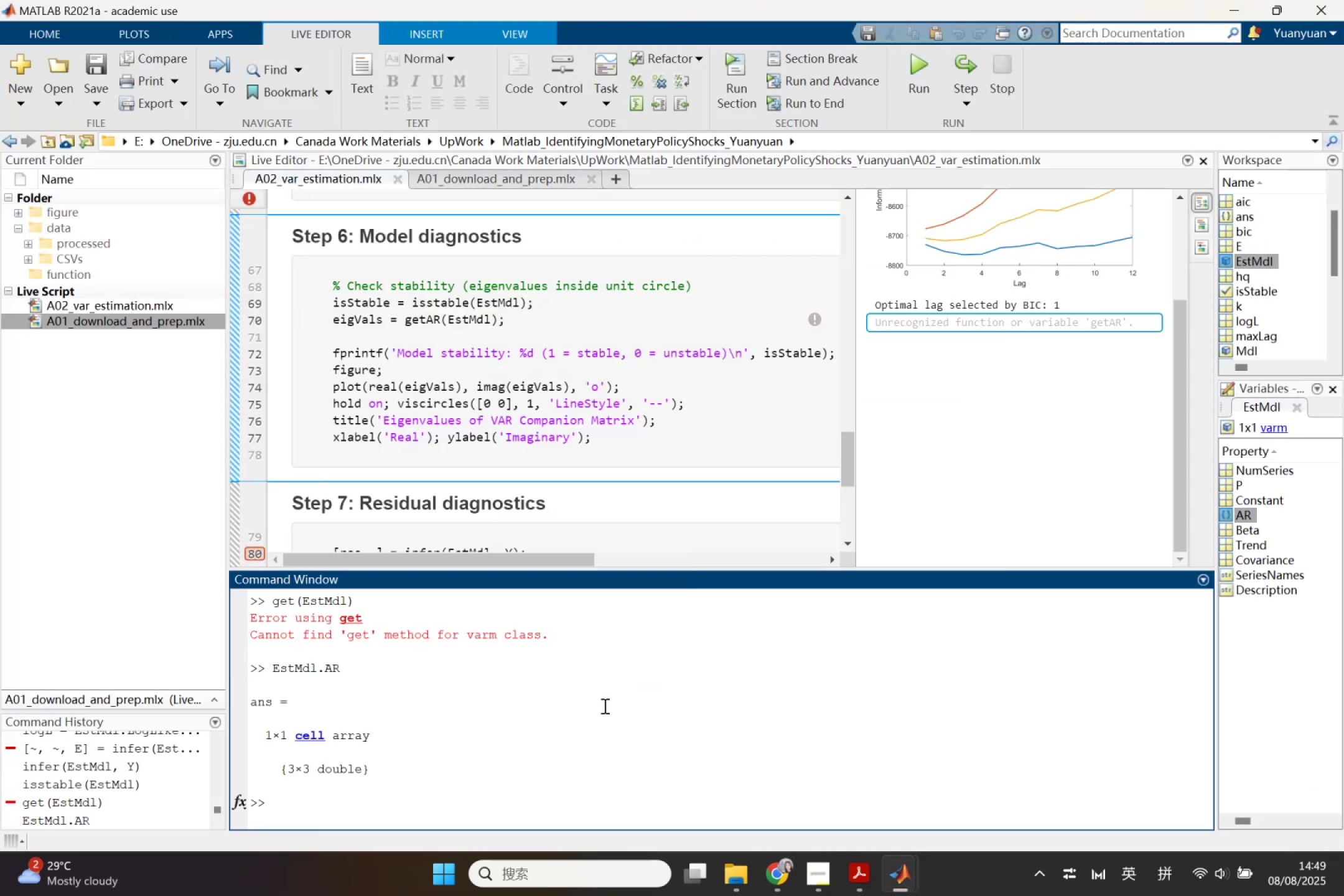 
left_click([909, 877])
 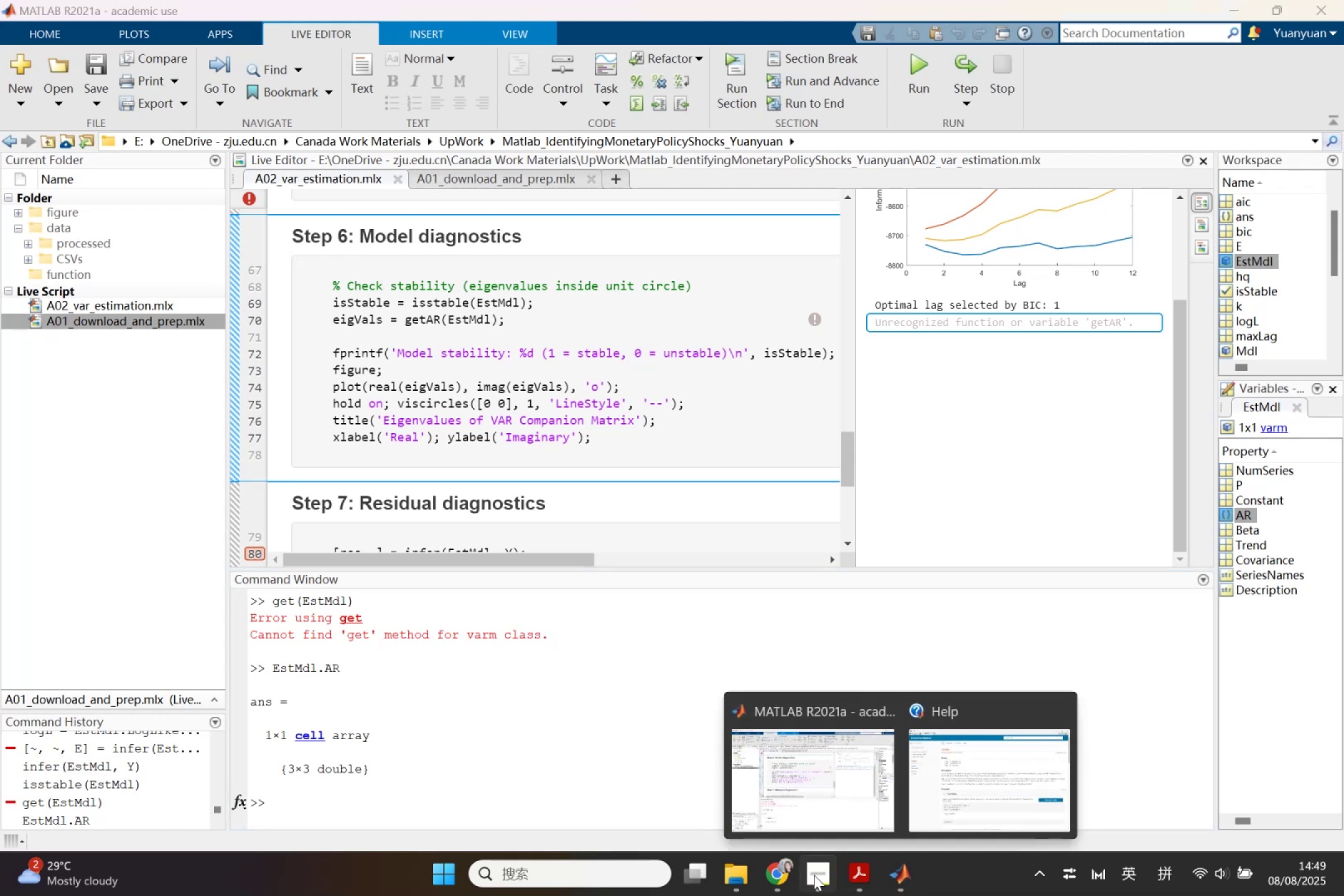 
left_click([793, 878])
 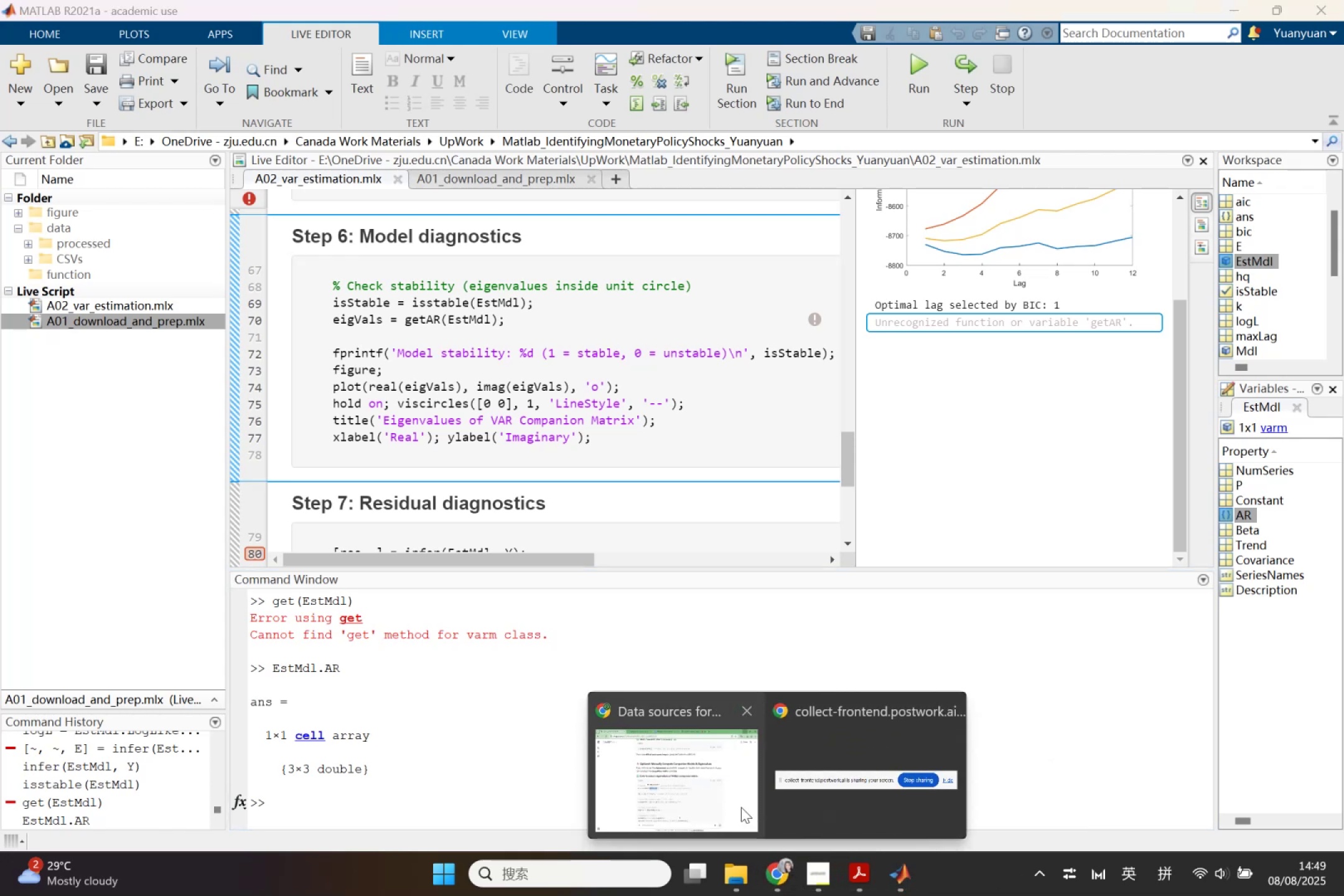 
left_click([741, 807])
 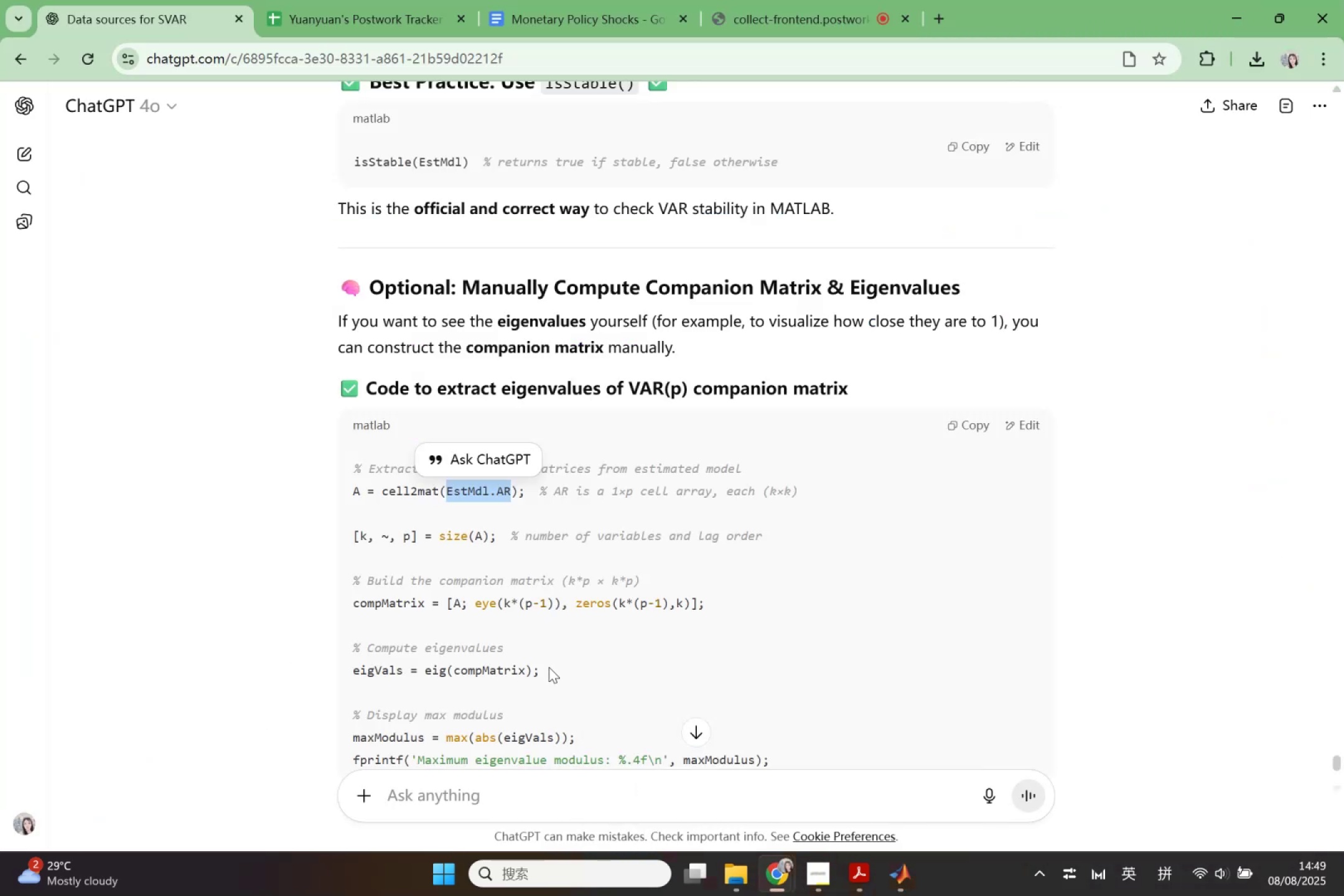 
key(Control+C)
 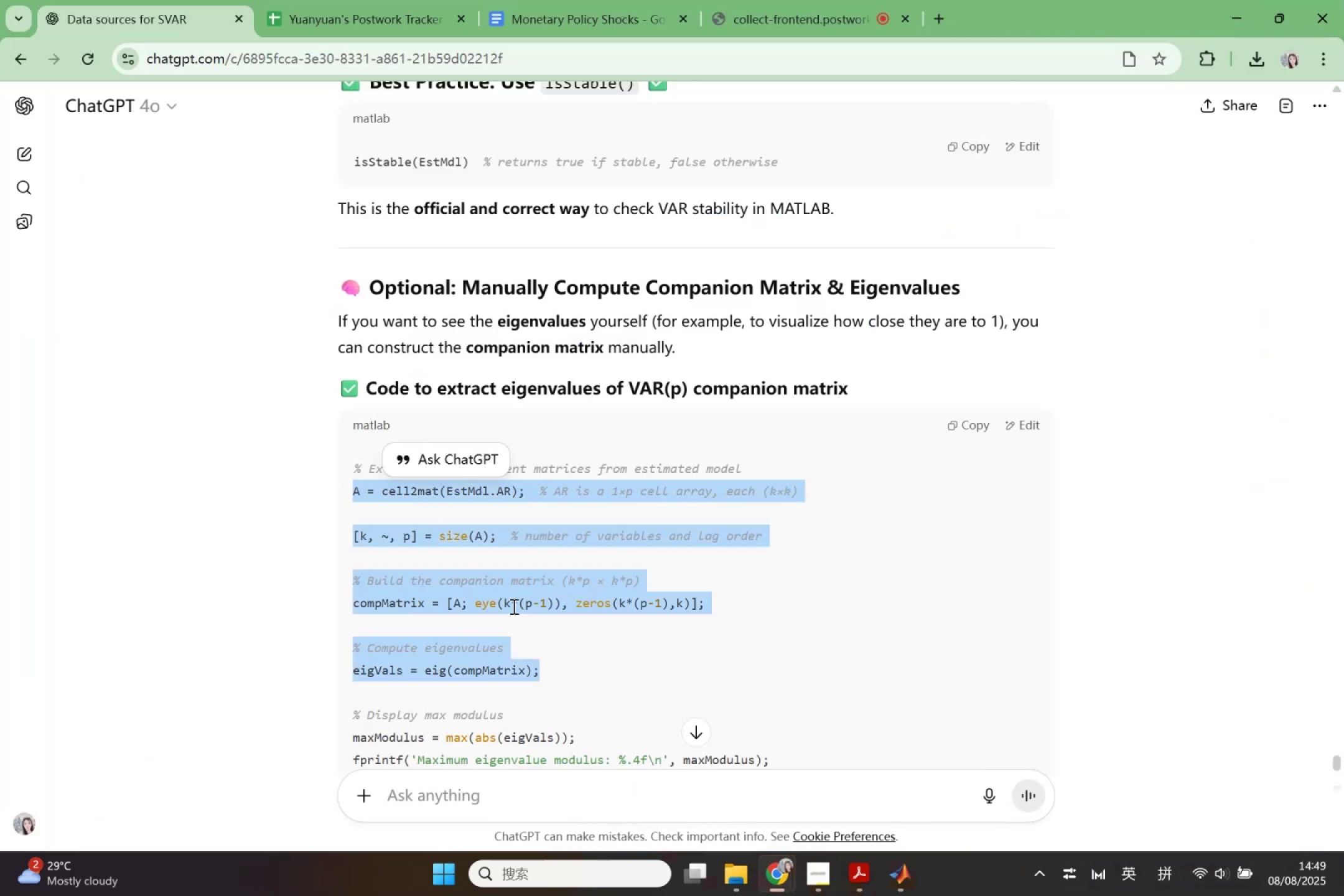 
scroll: coordinate [616, 672], scroll_direction: down, amount: 2.0
 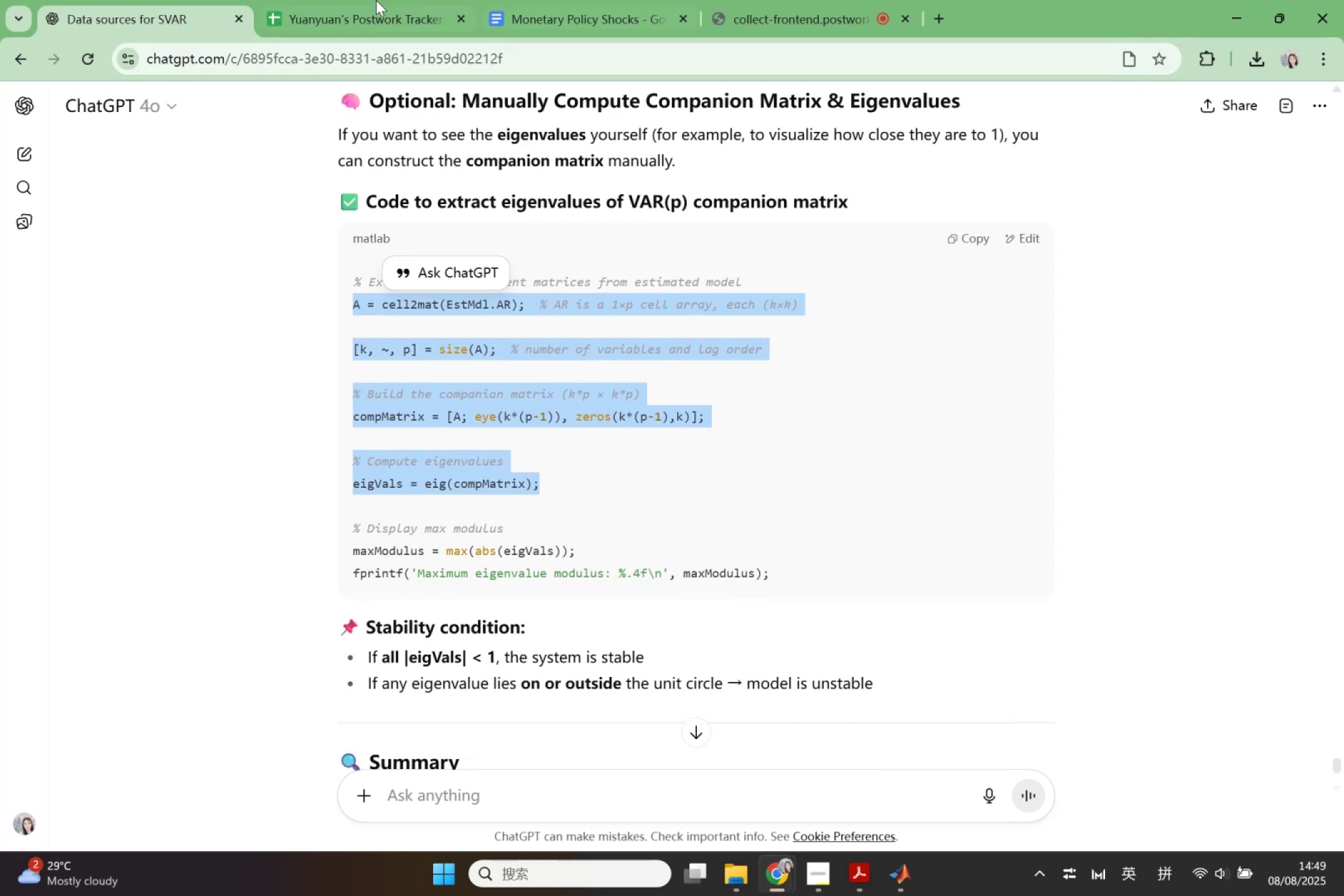 
wait(5.93)
 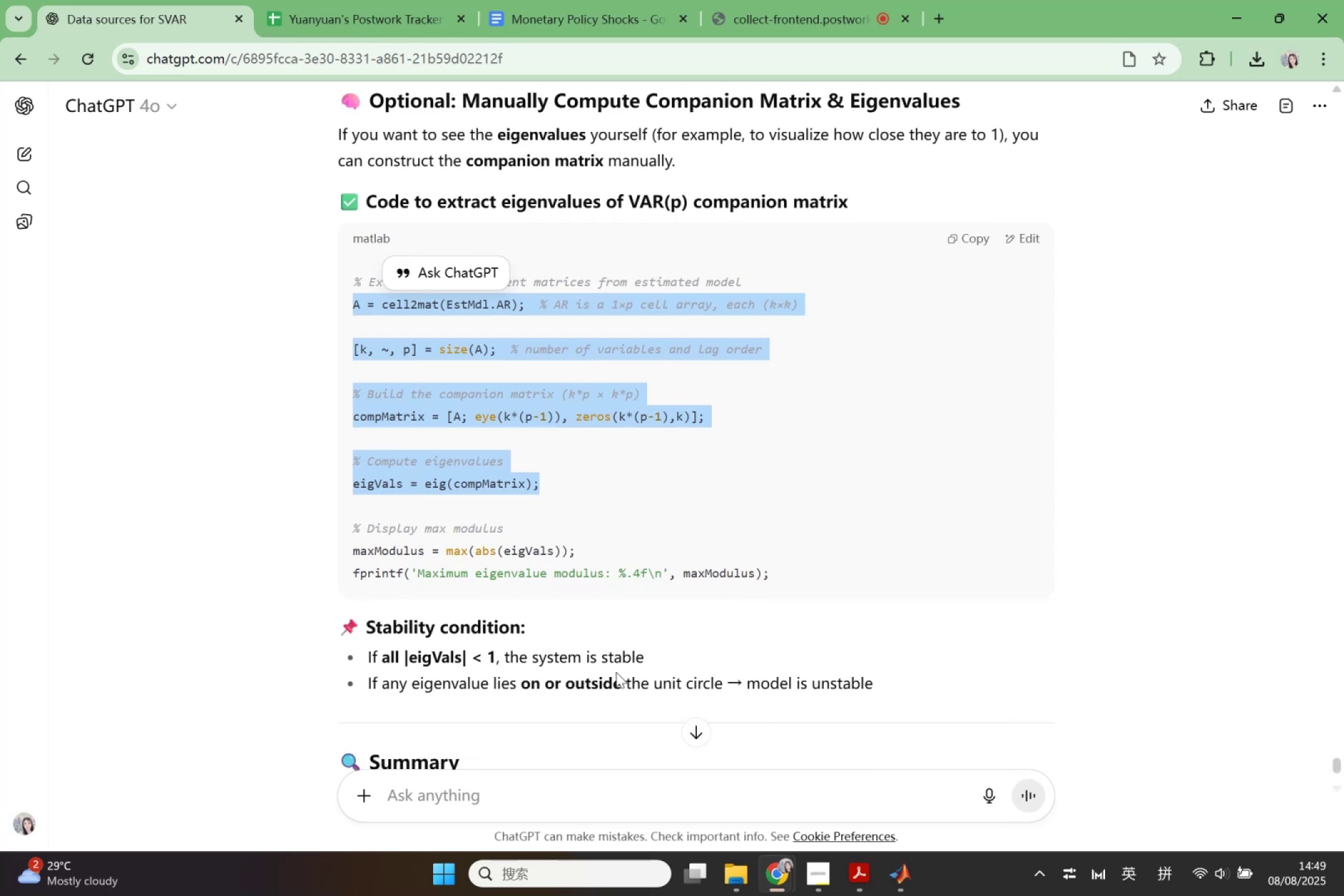 
double_click([732, 788])
 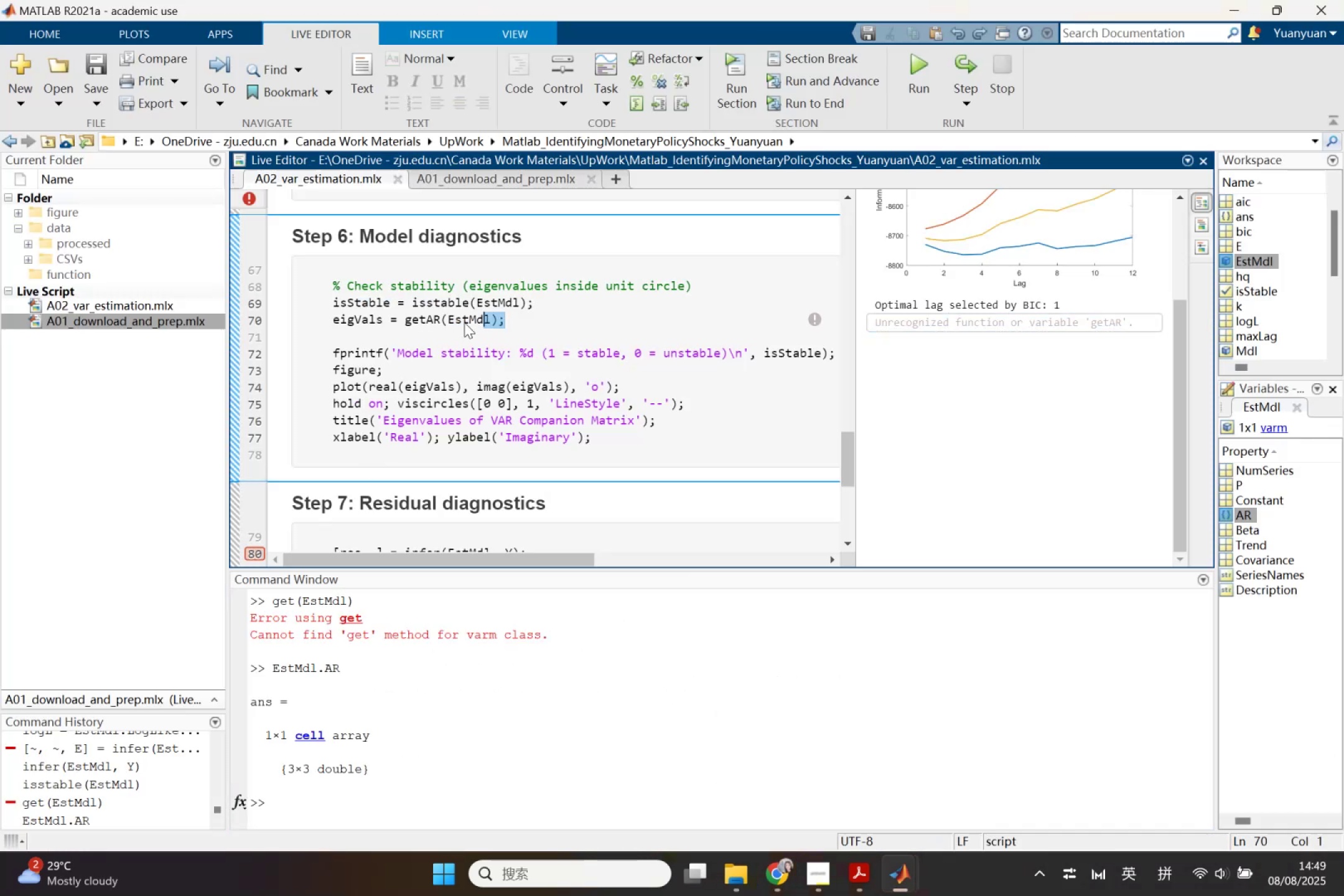 
key(Control+ControlLeft)
 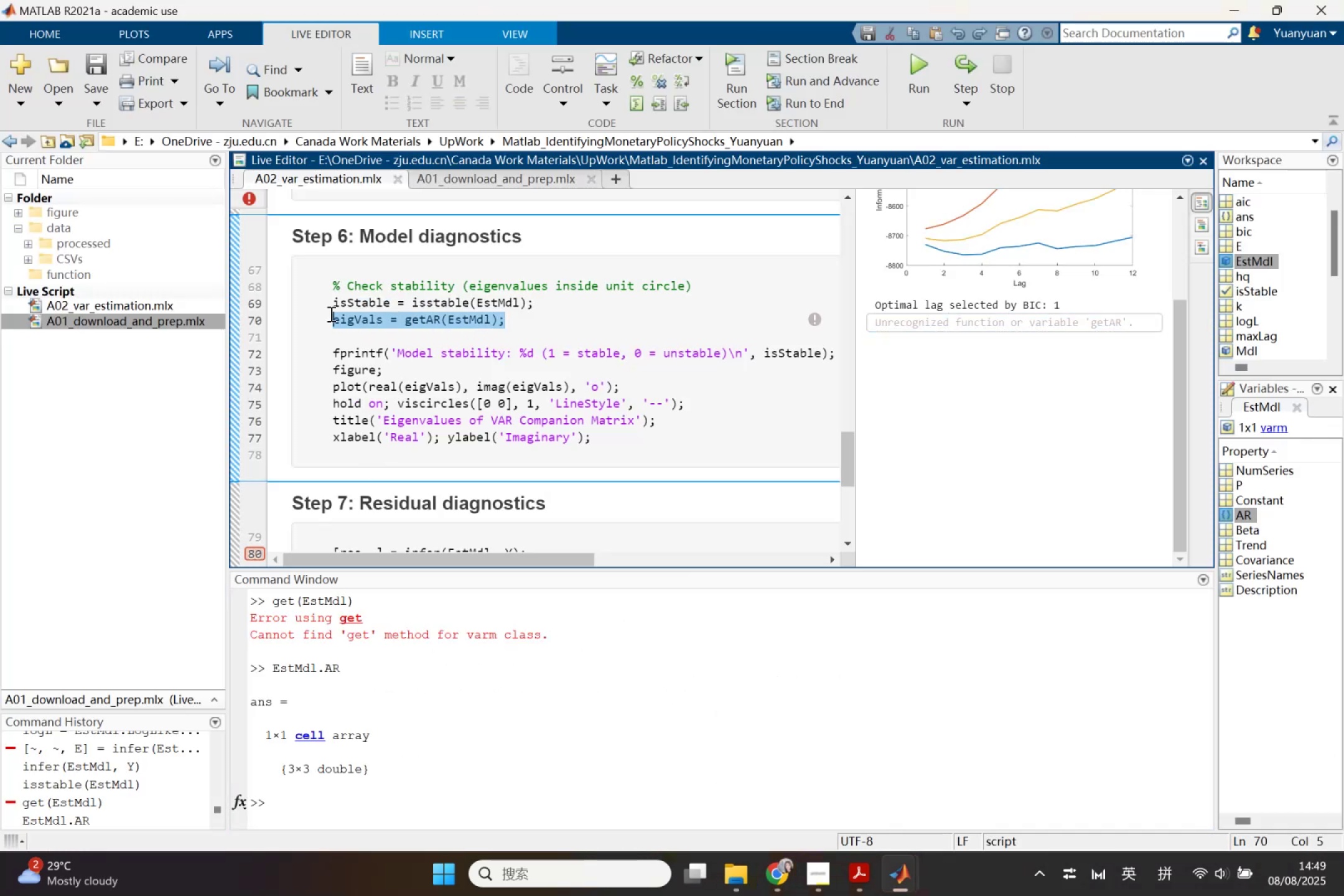 
key(Control+V)
 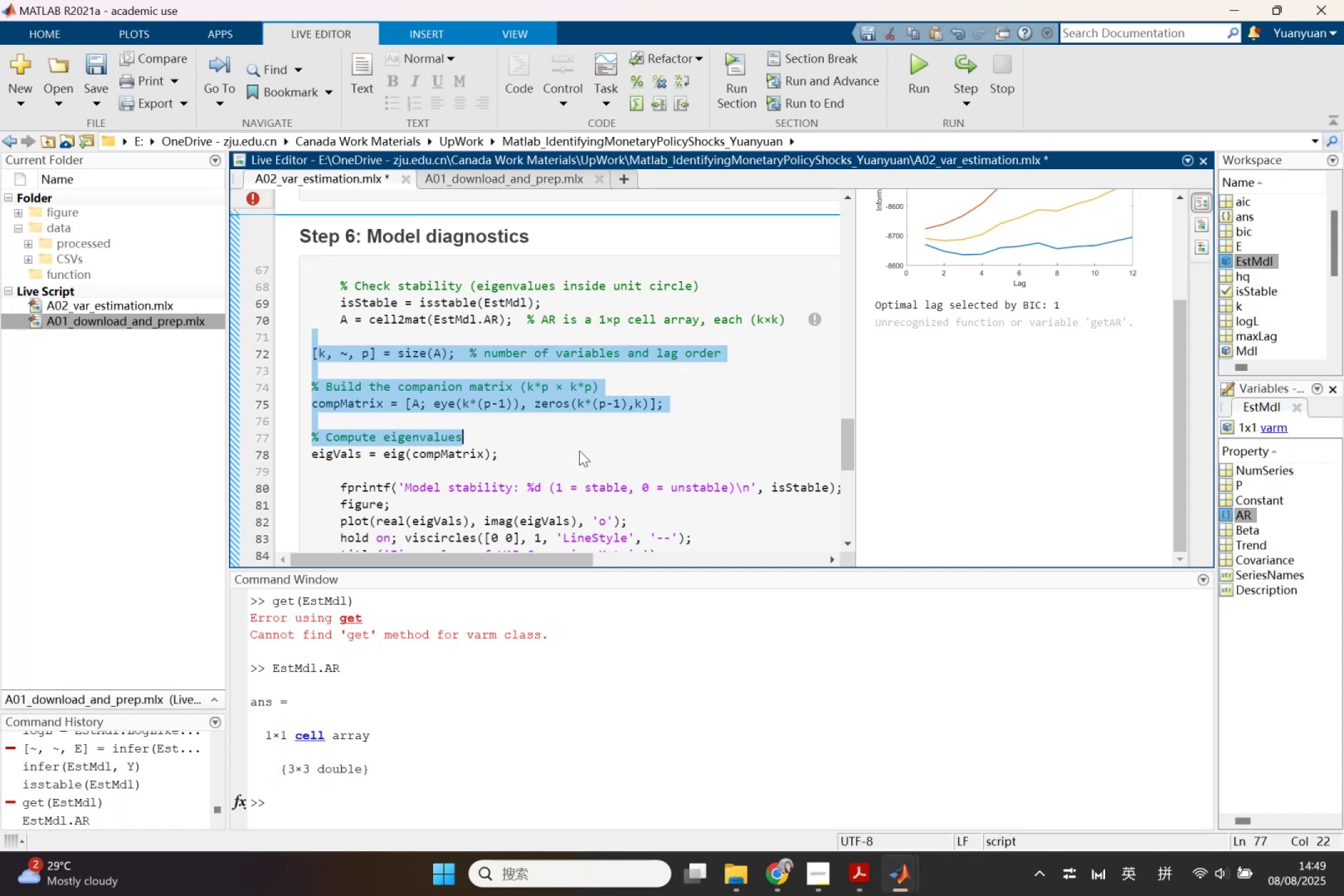 
left_click([636, 94])
 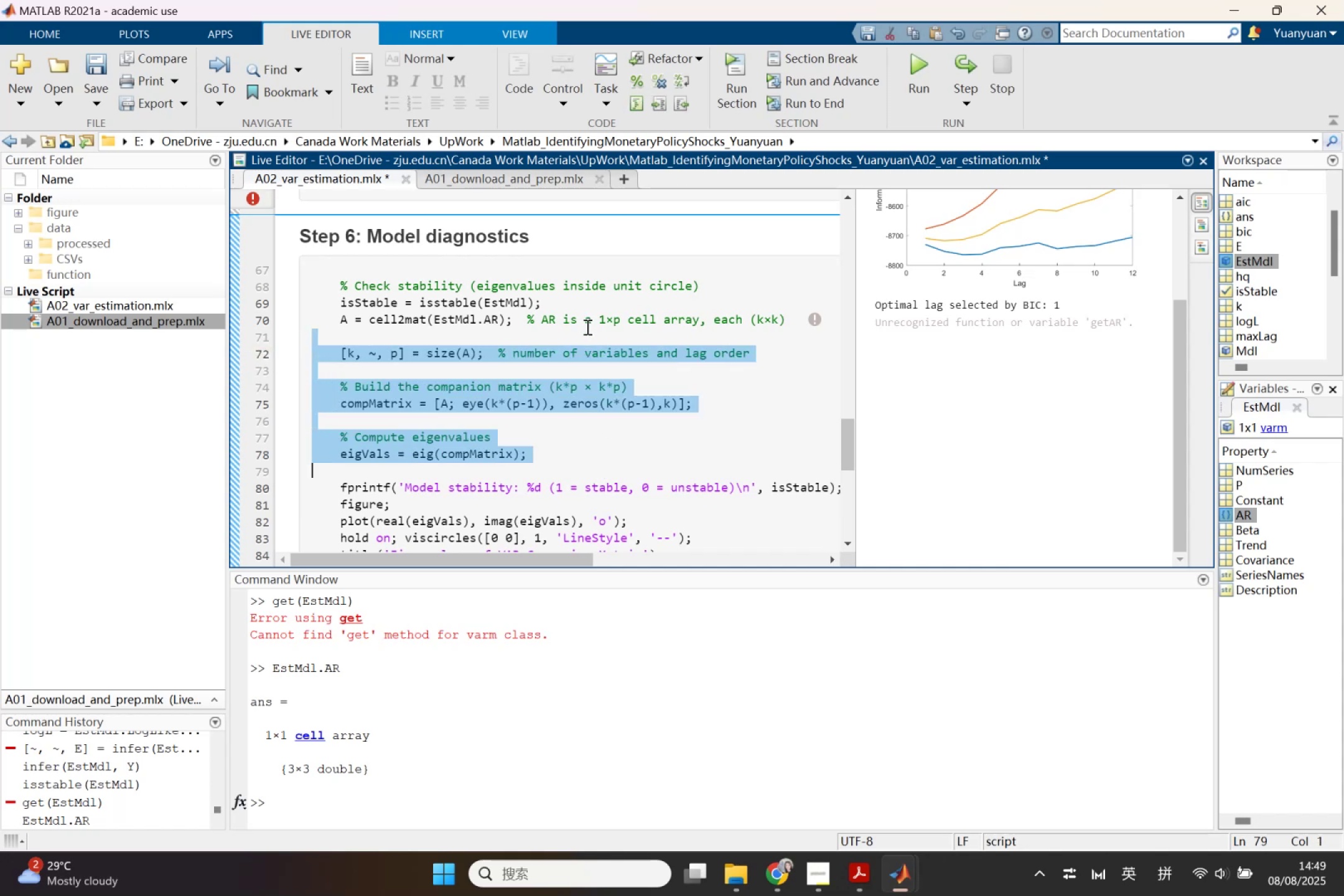 
left_click([585, 369])
 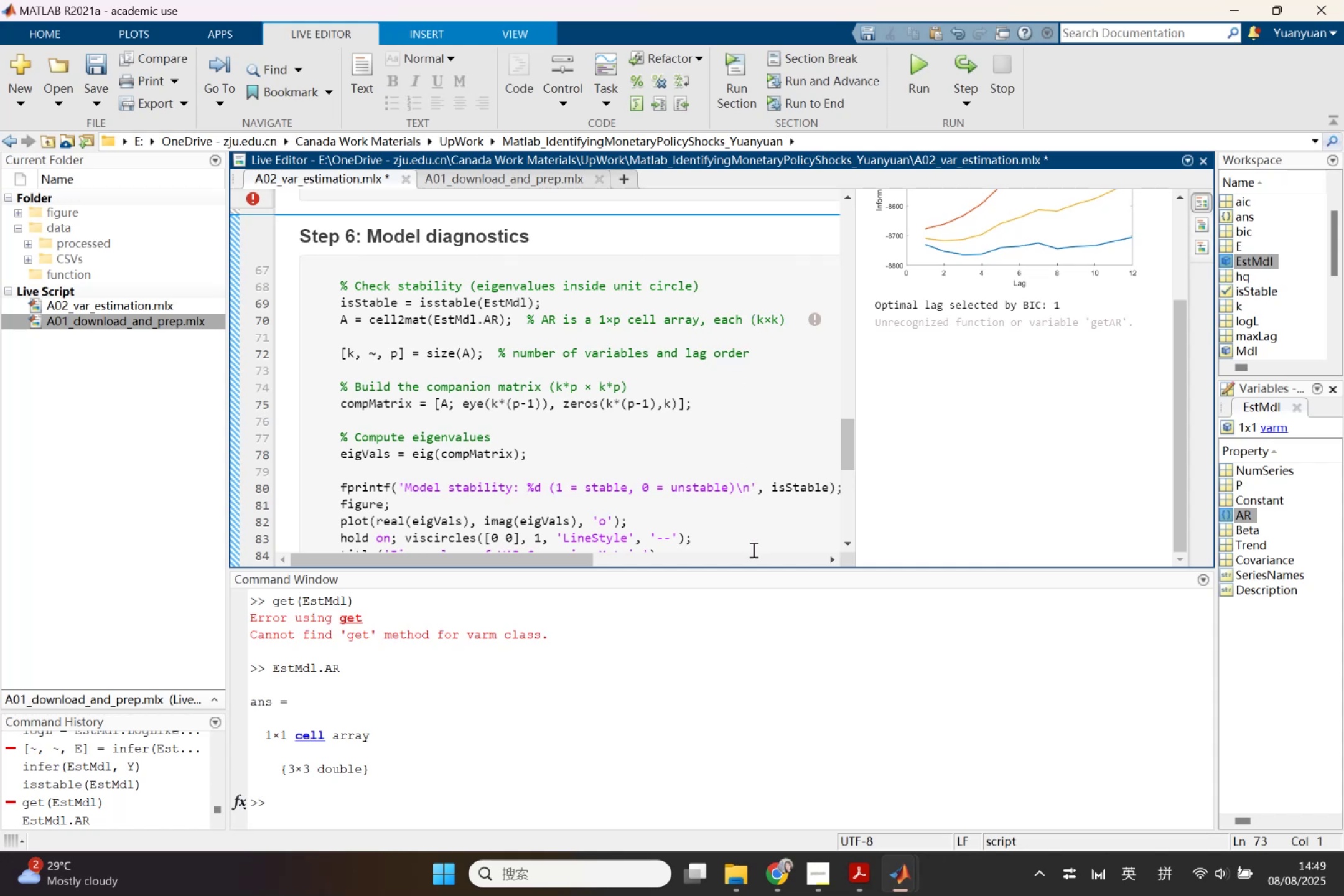 
wait(20.73)
 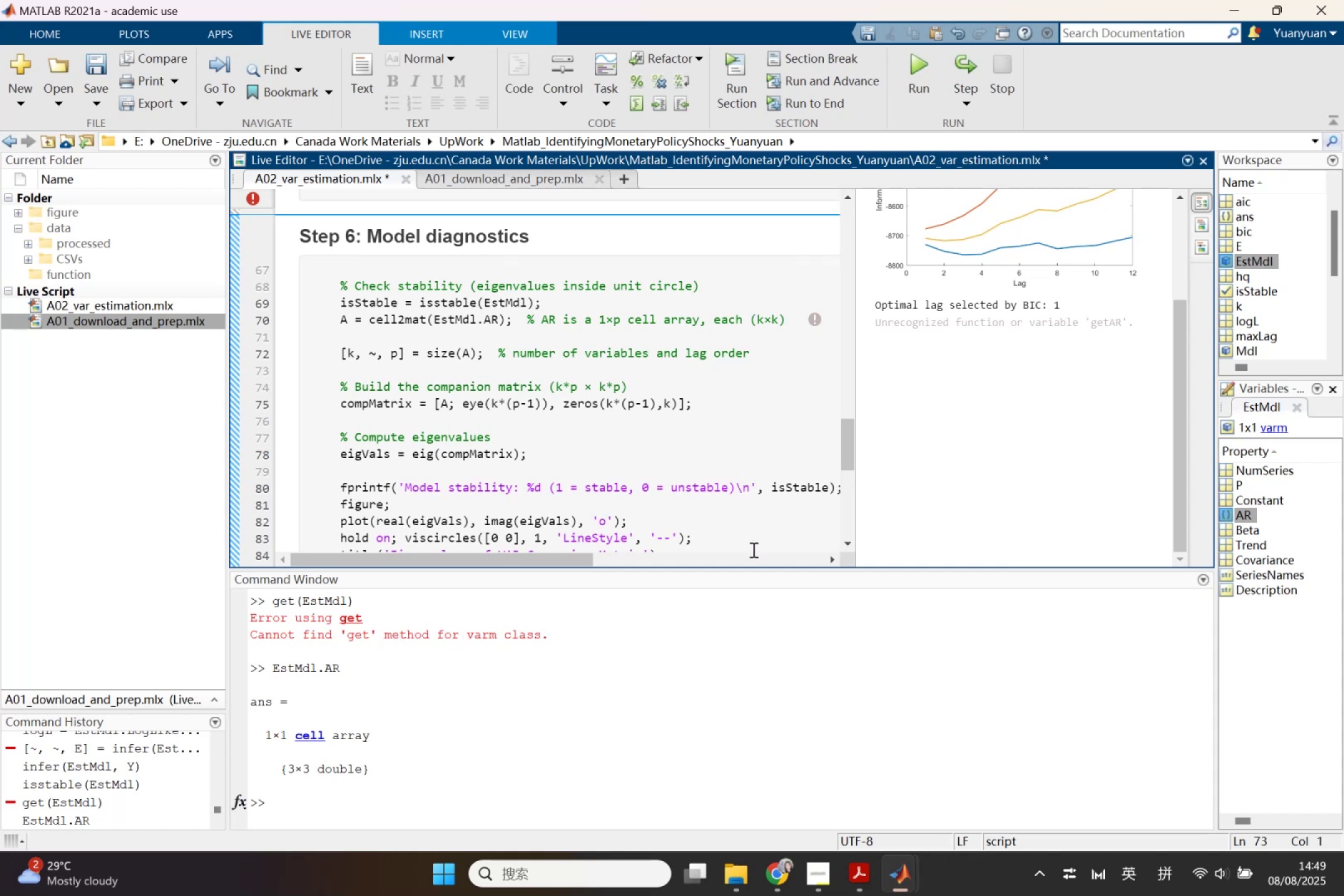 
left_click([610, 438])
 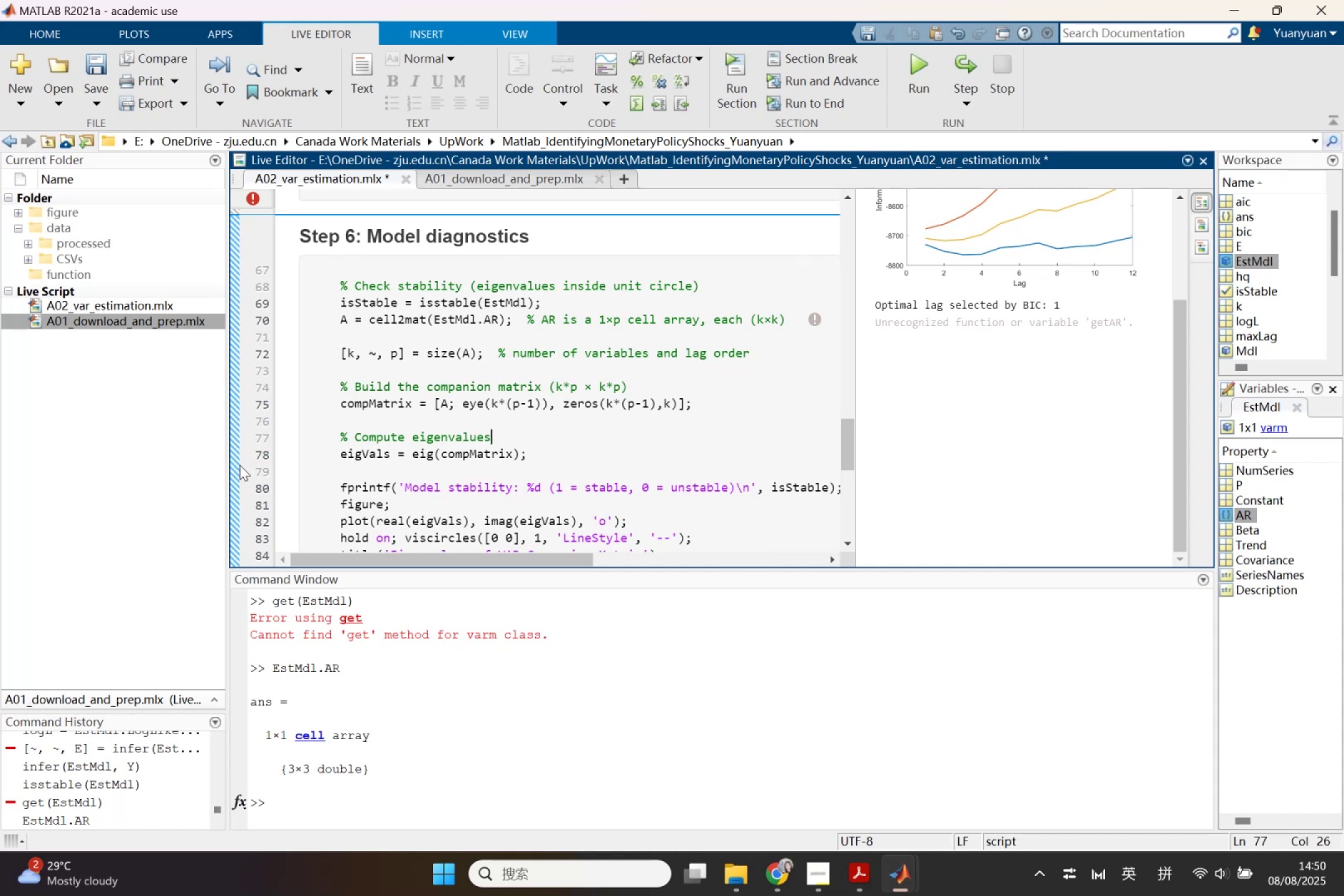 
left_click([238, 465])
 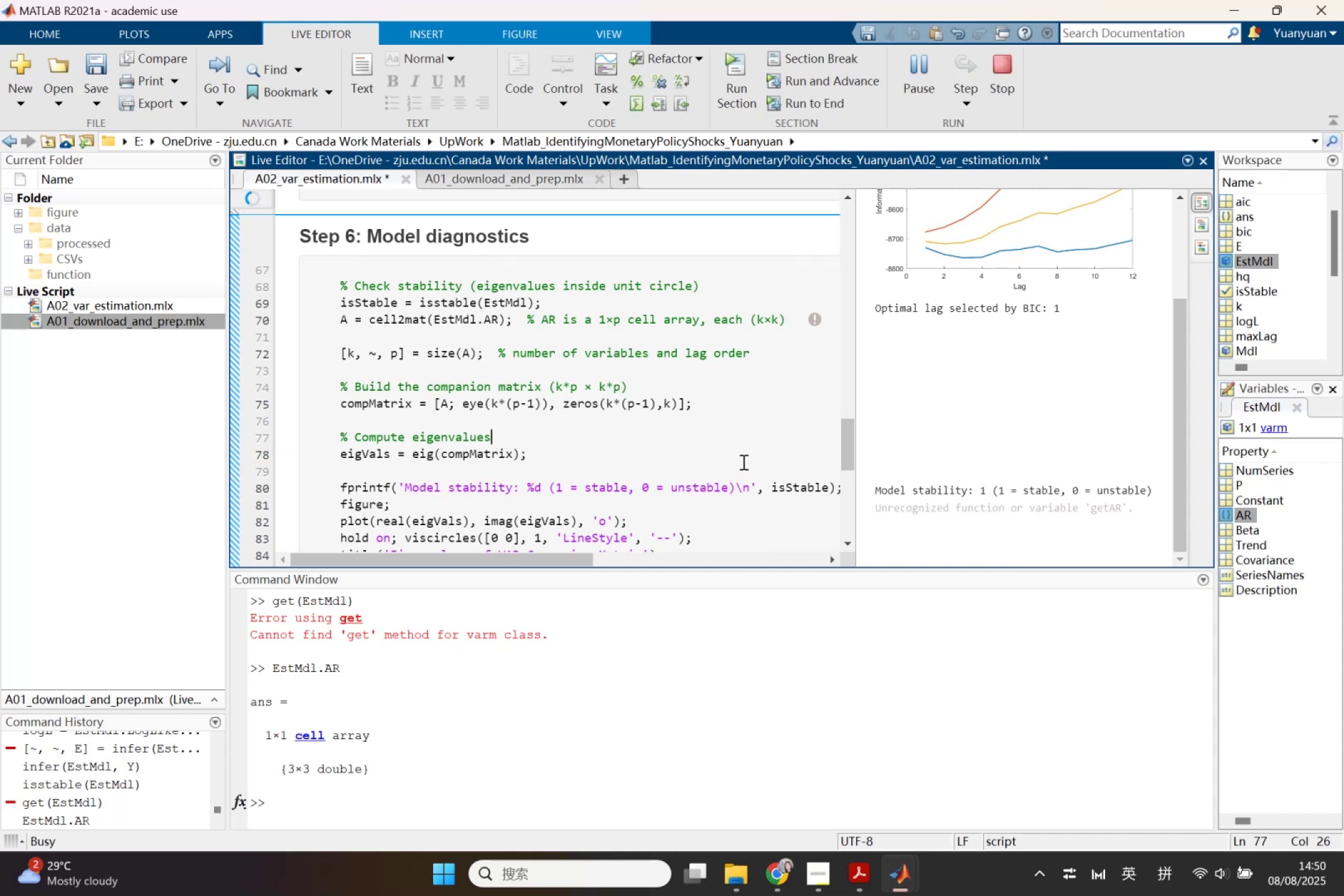 
scroll: coordinate [592, 418], scroll_direction: down, amount: 10.0
 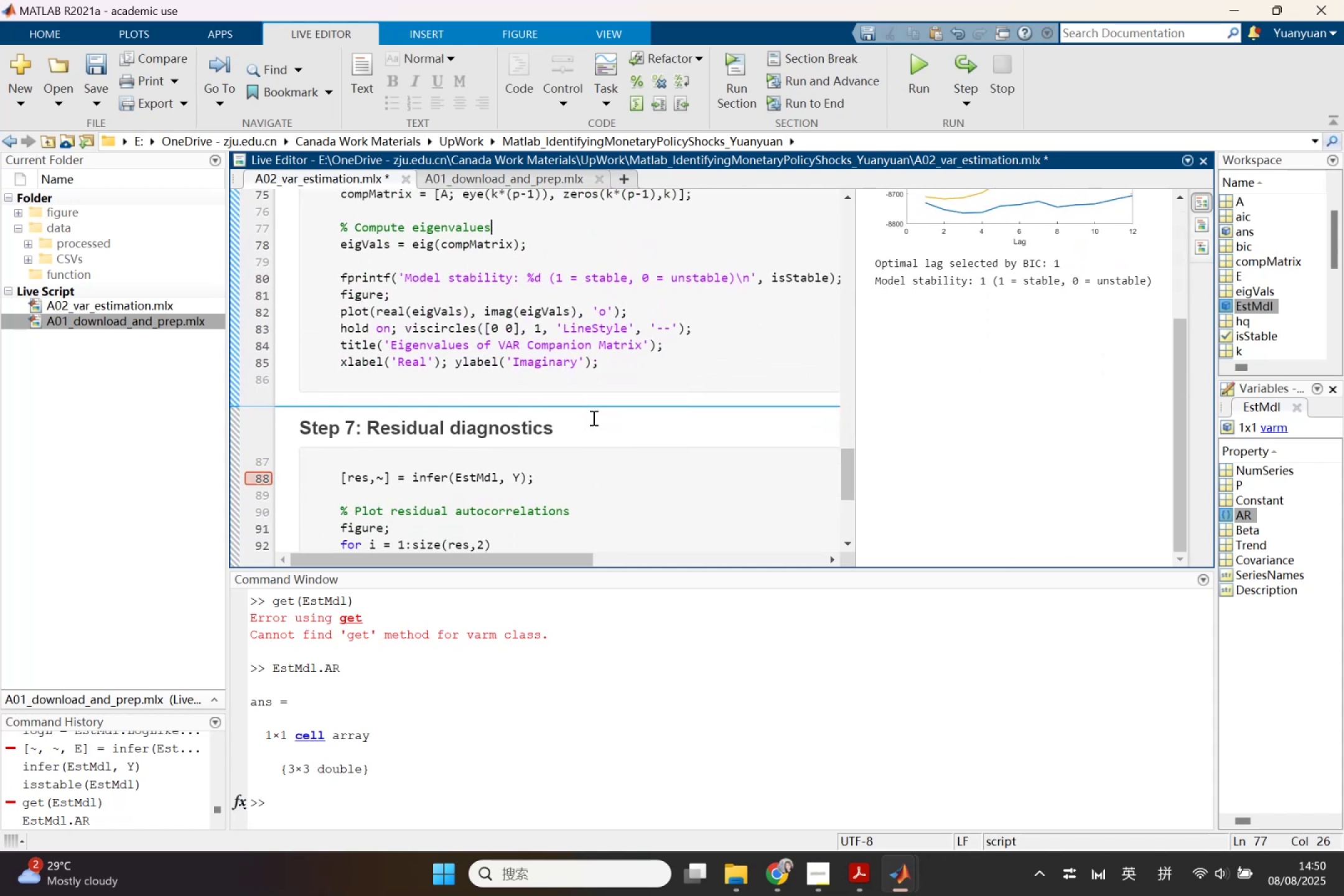 
scroll: coordinate [592, 418], scroll_direction: up, amount: 1.0
 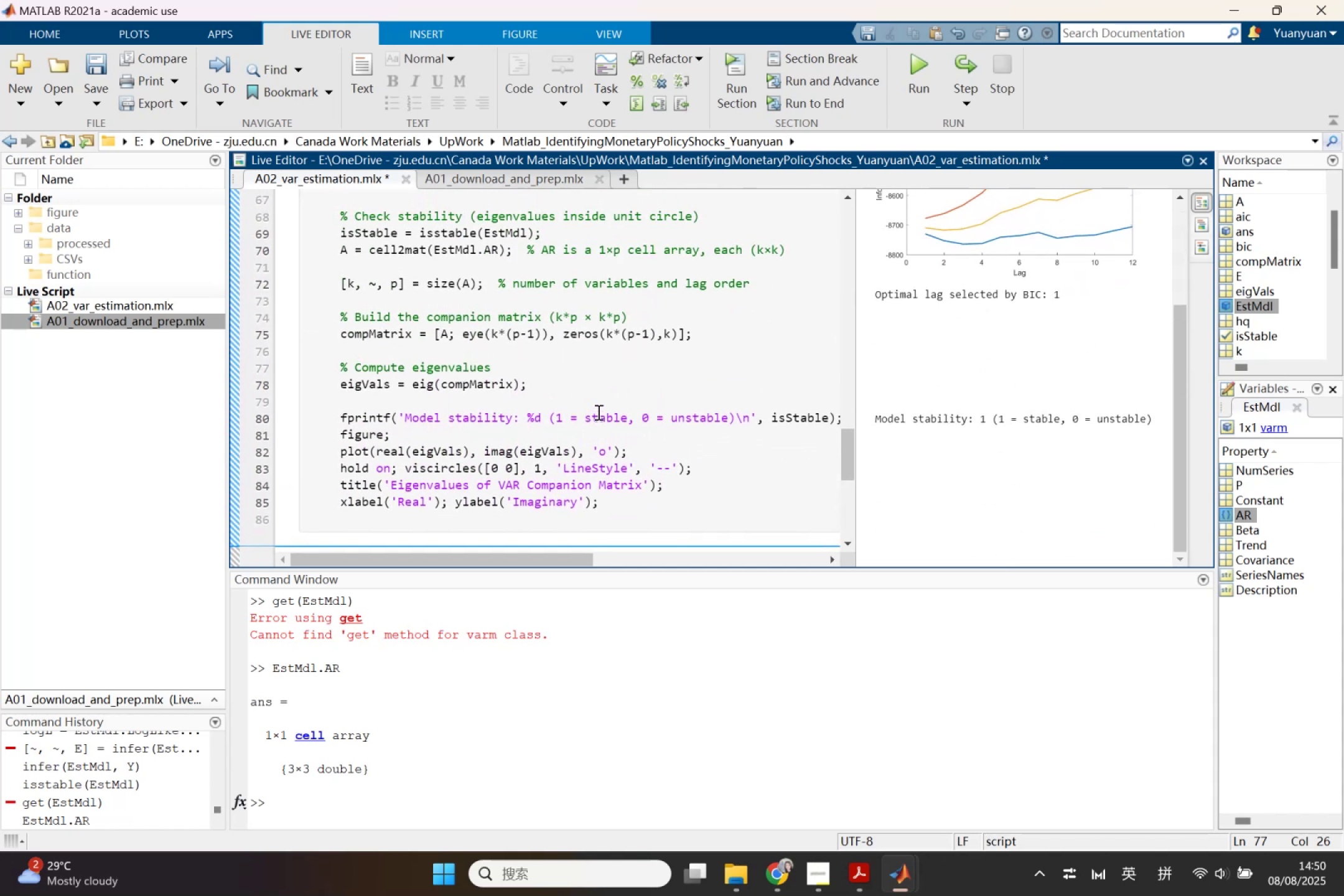 
scroll: coordinate [779, 438], scroll_direction: down, amount: 8.0
 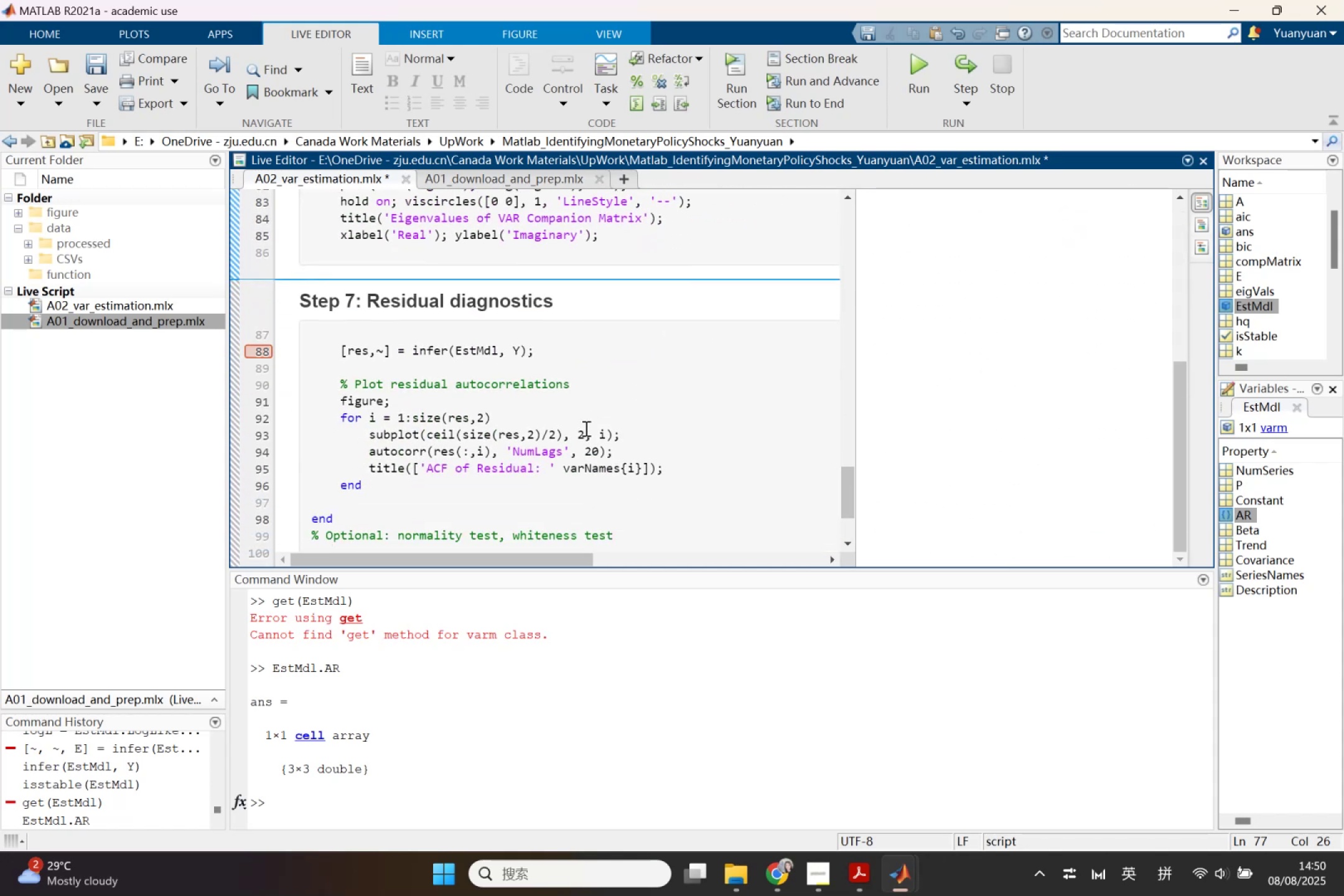 
scroll: coordinate [585, 423], scroll_direction: up, amount: 3.0
 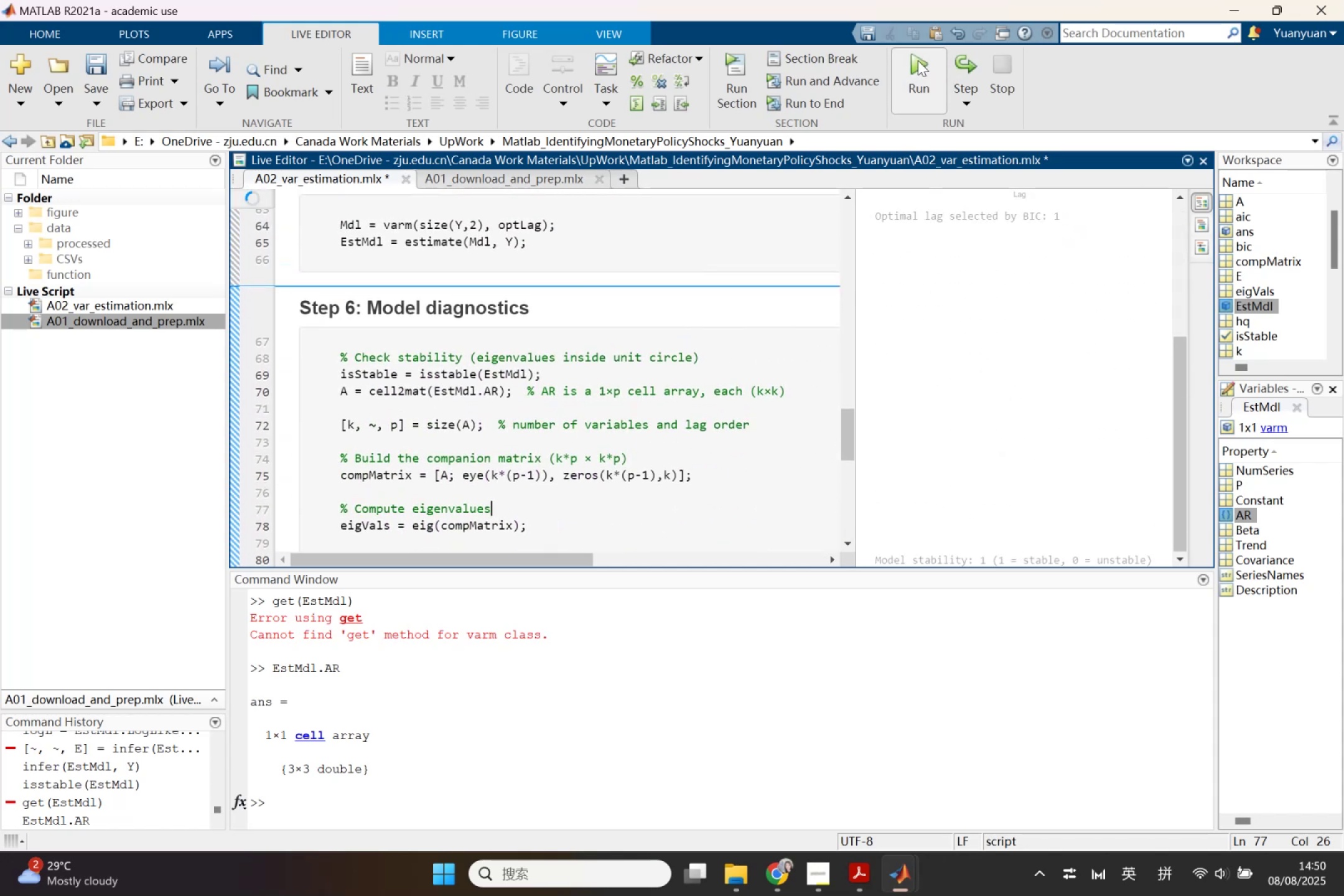 
scroll: coordinate [757, 334], scroll_direction: down, amount: 4.0
 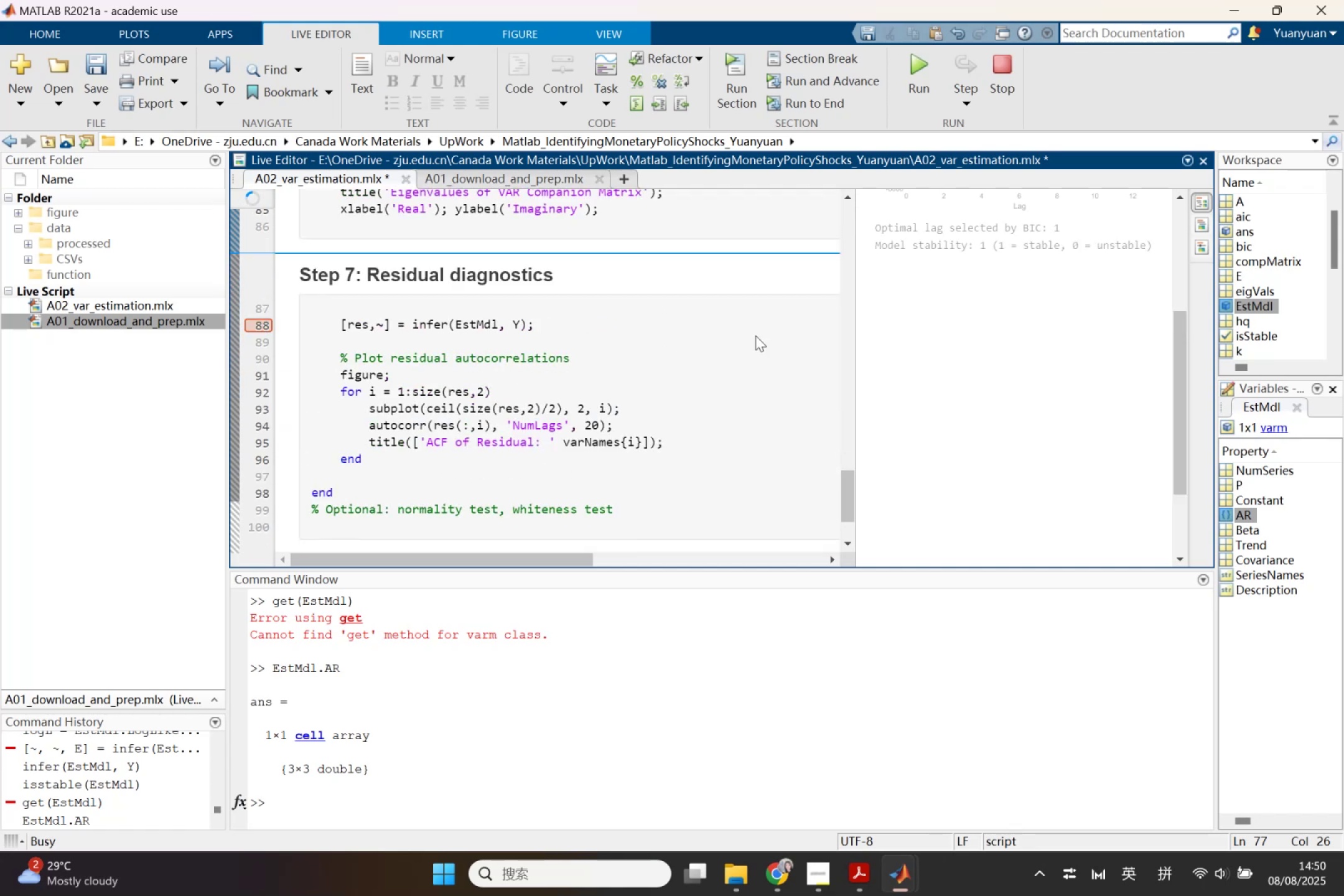 
scroll: coordinate [755, 335], scroll_direction: up, amount: 1.0
 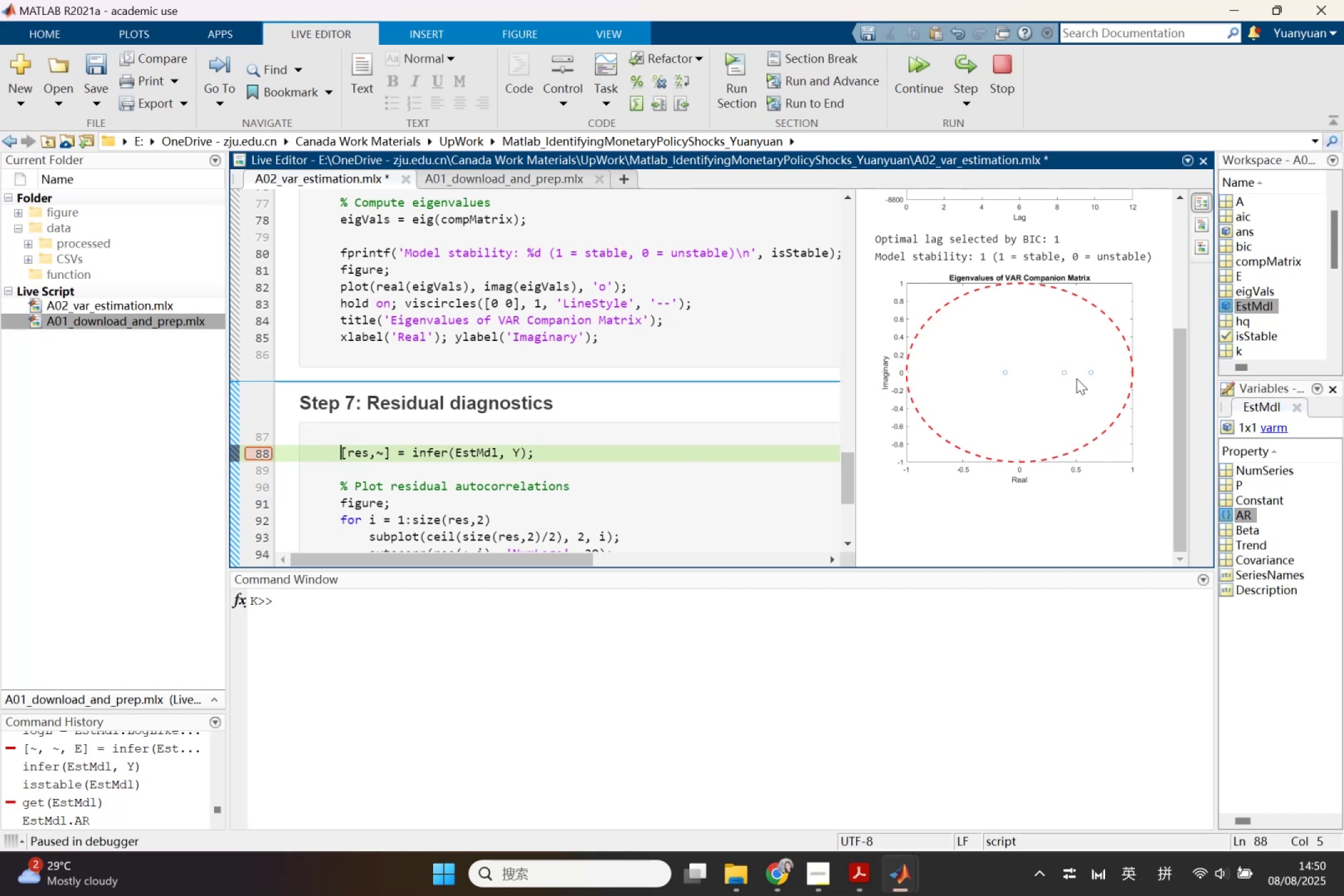 
wait(20.53)
 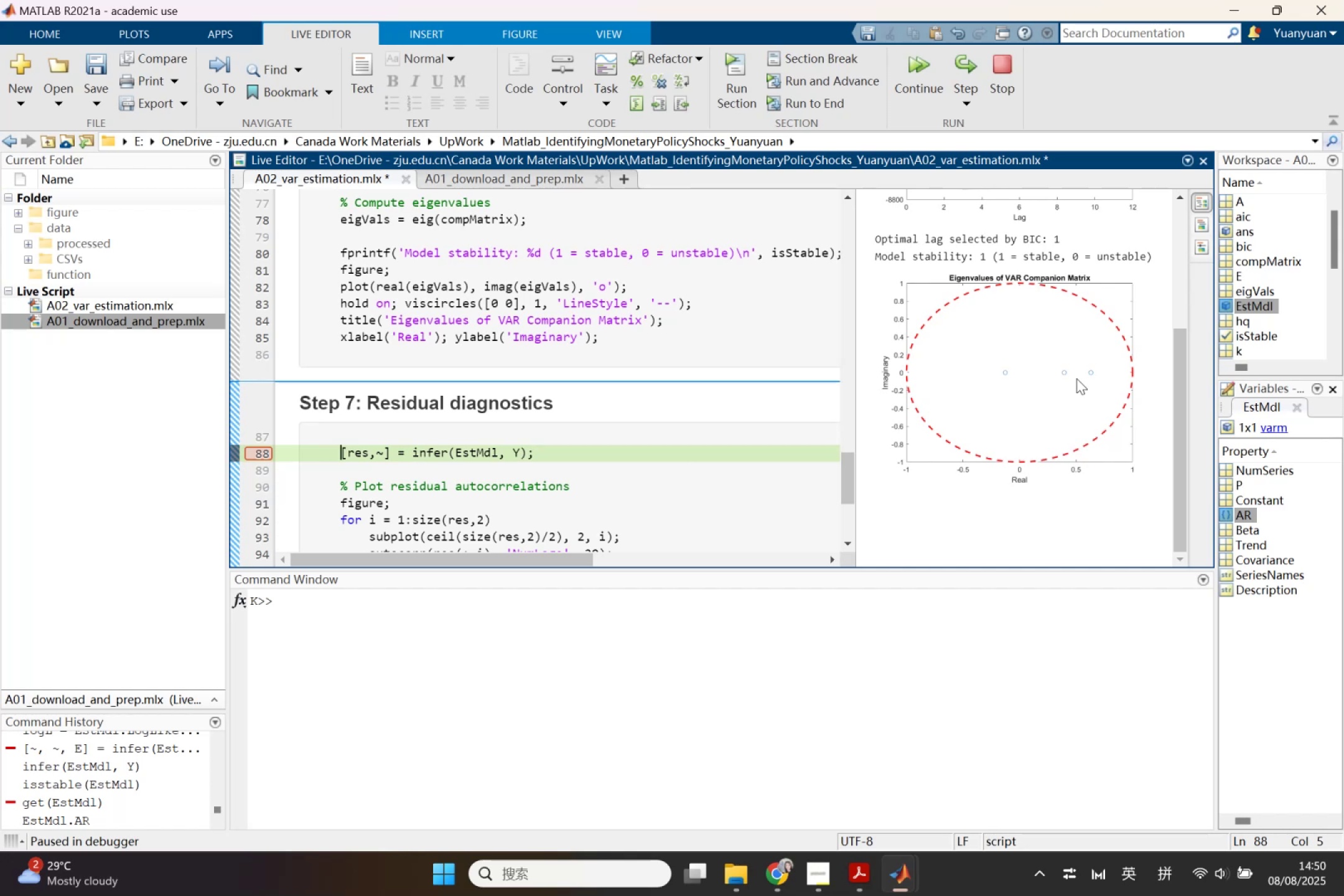 
scroll: coordinate [714, 409], scroll_direction: down, amount: 1.0
 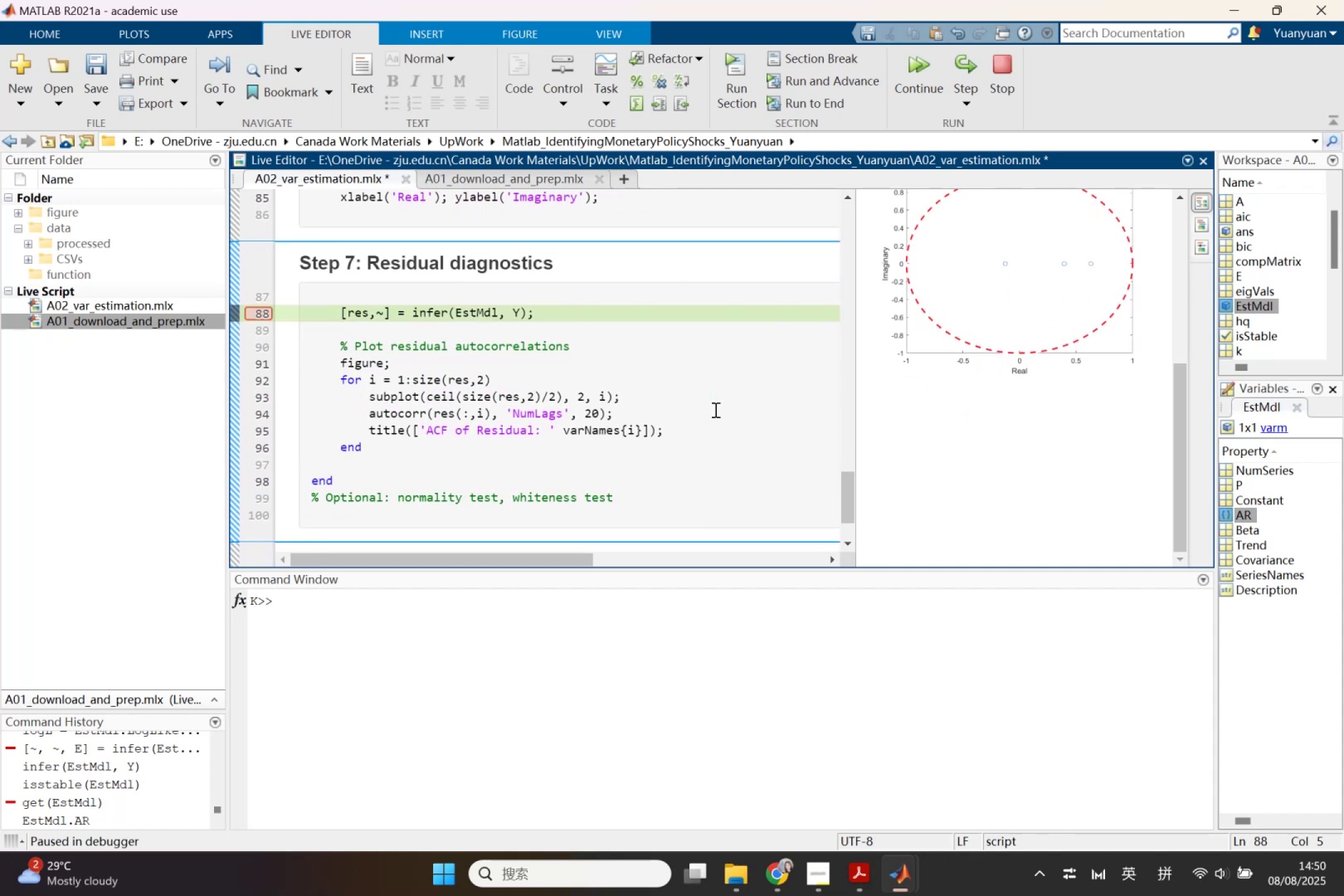 
wait(10.4)
 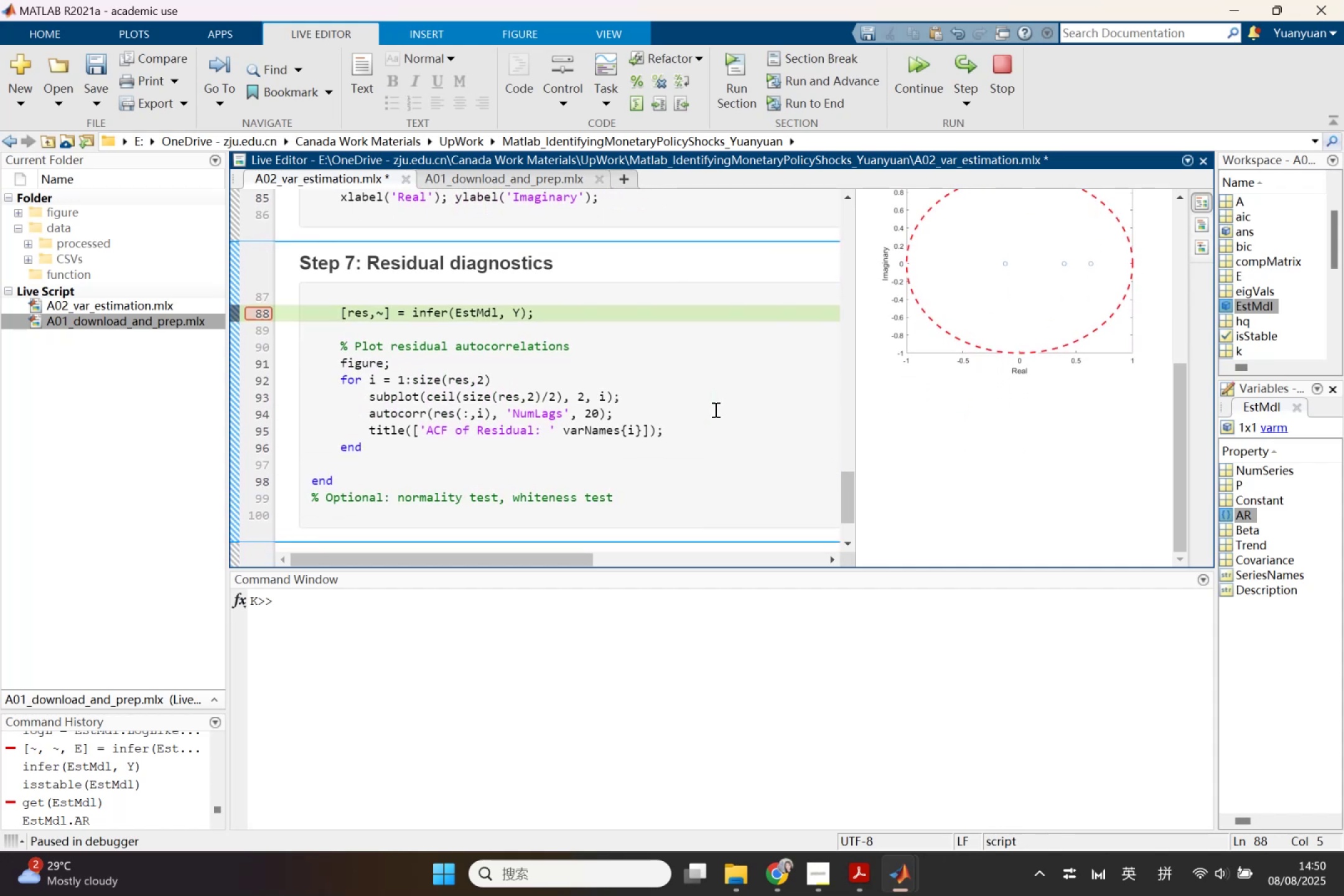 
left_click([847, 872])
 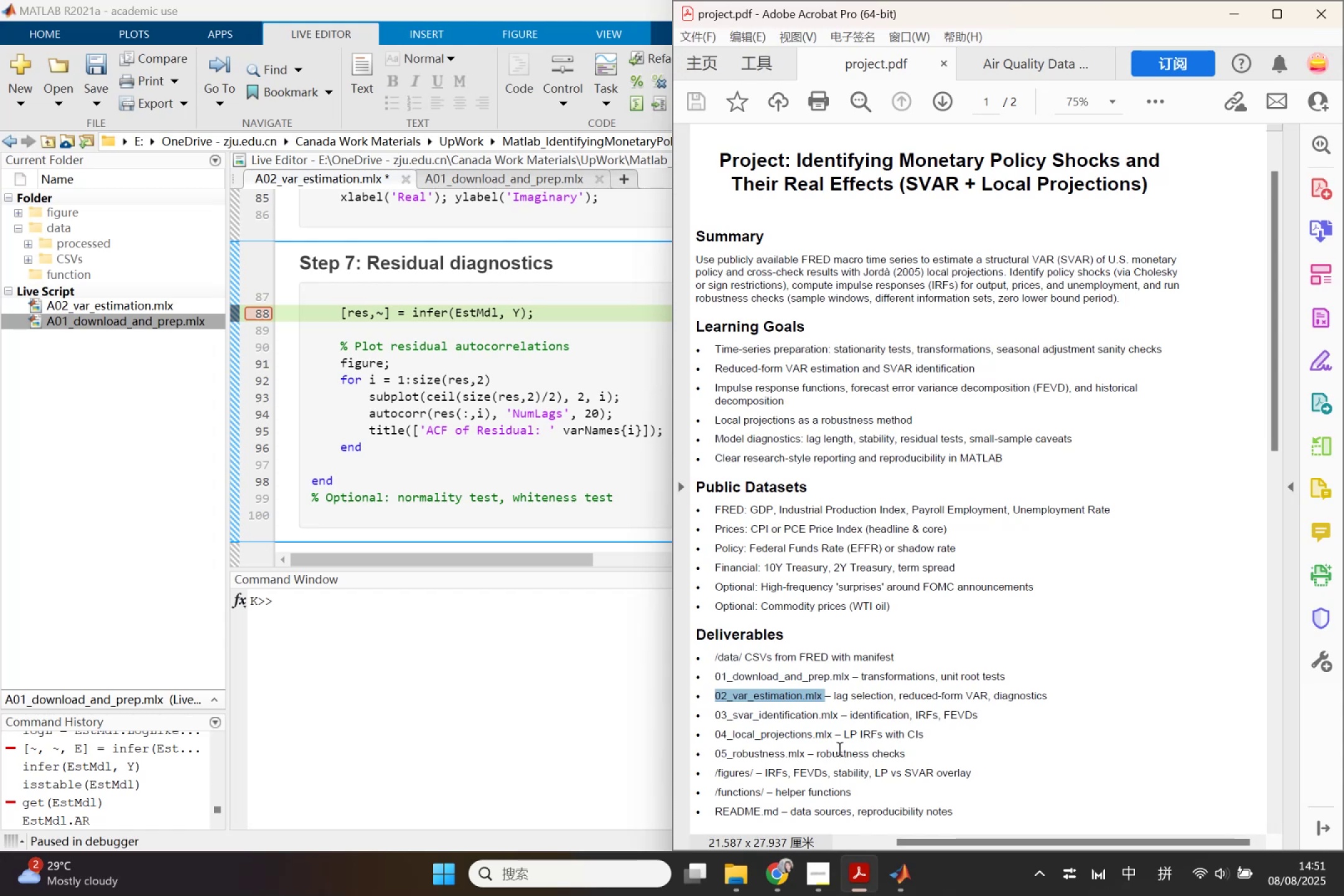 
wait(24.73)
 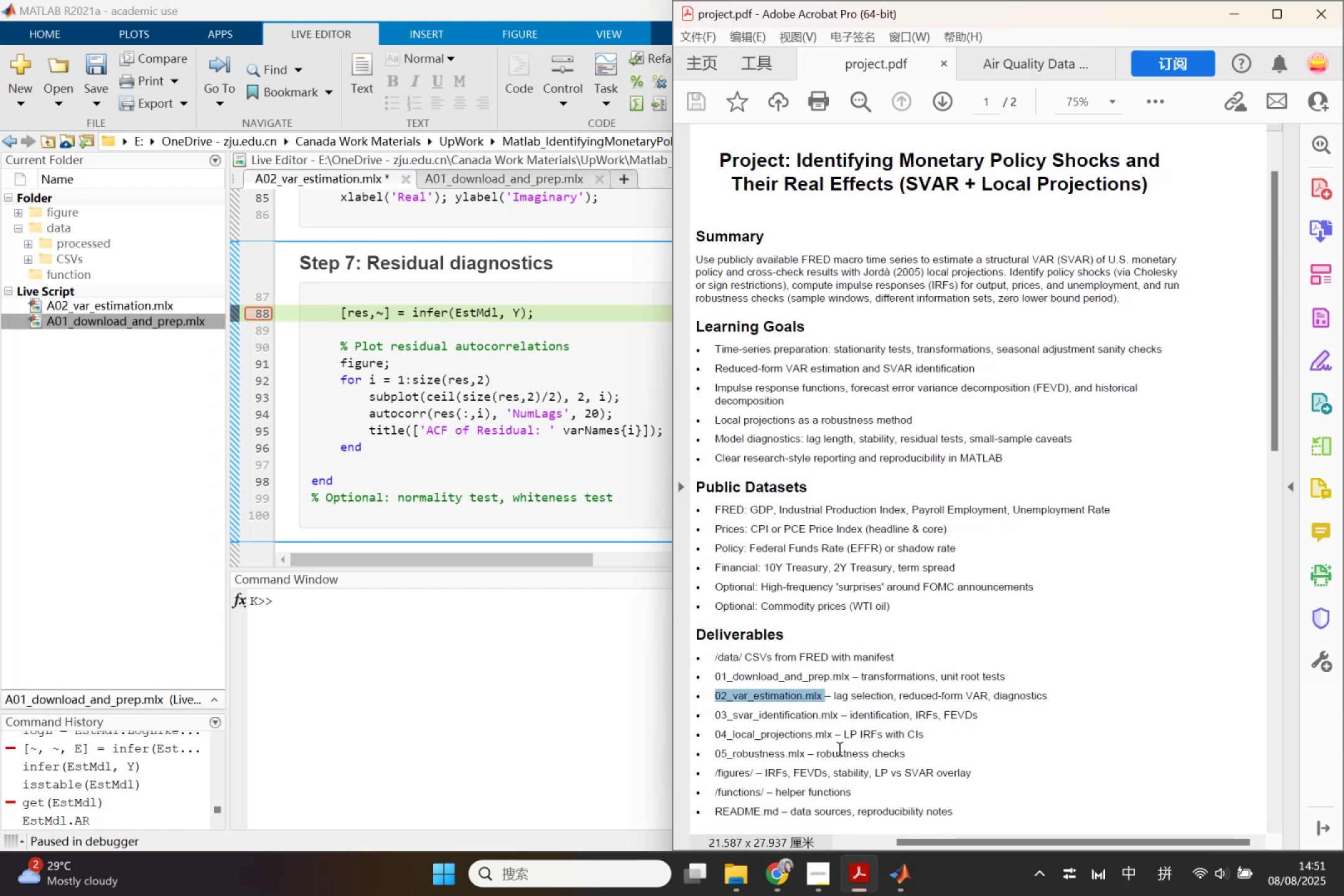 
key(Control+ControlLeft)
 